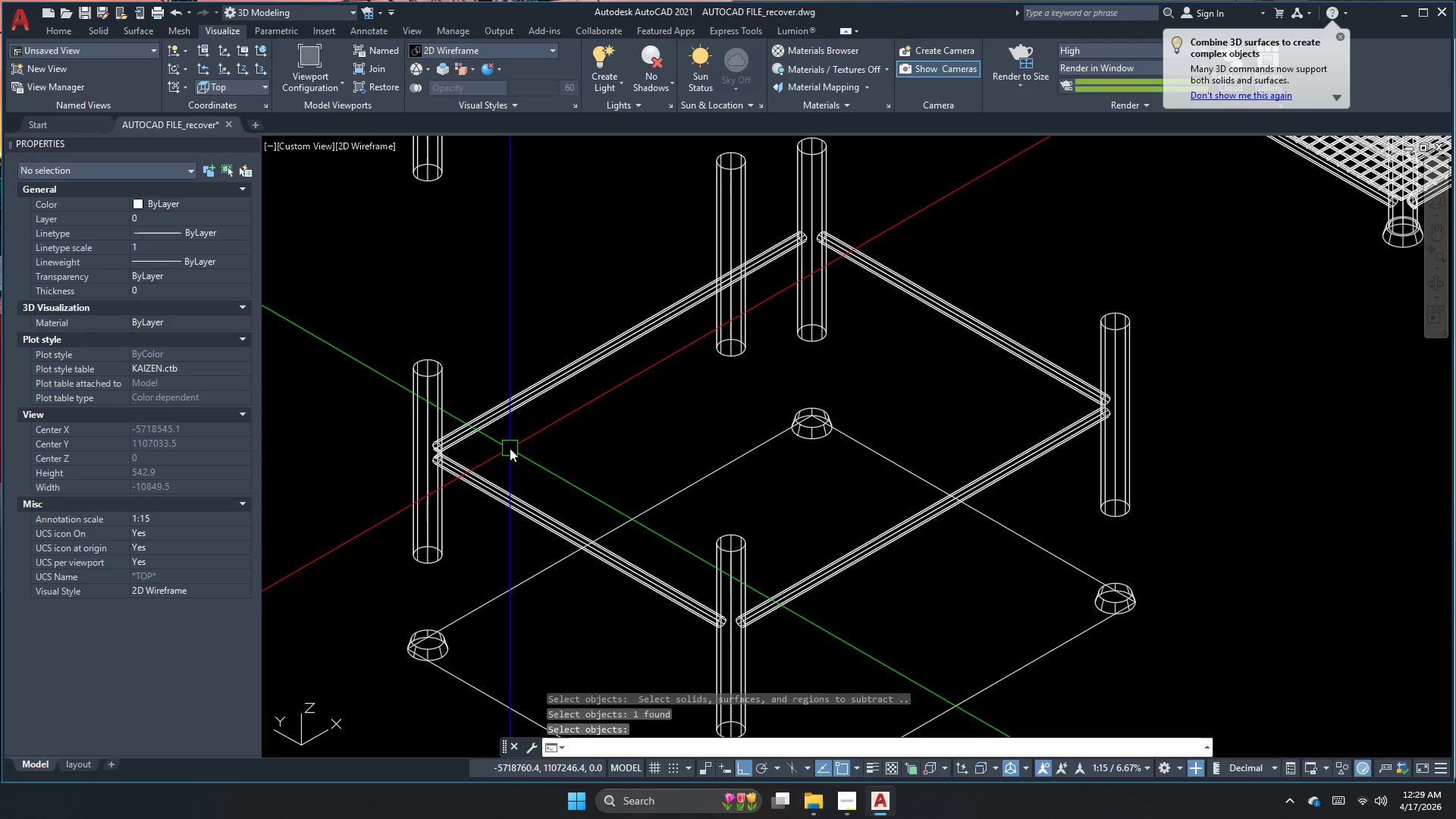 
key(Control+ControlLeft)
 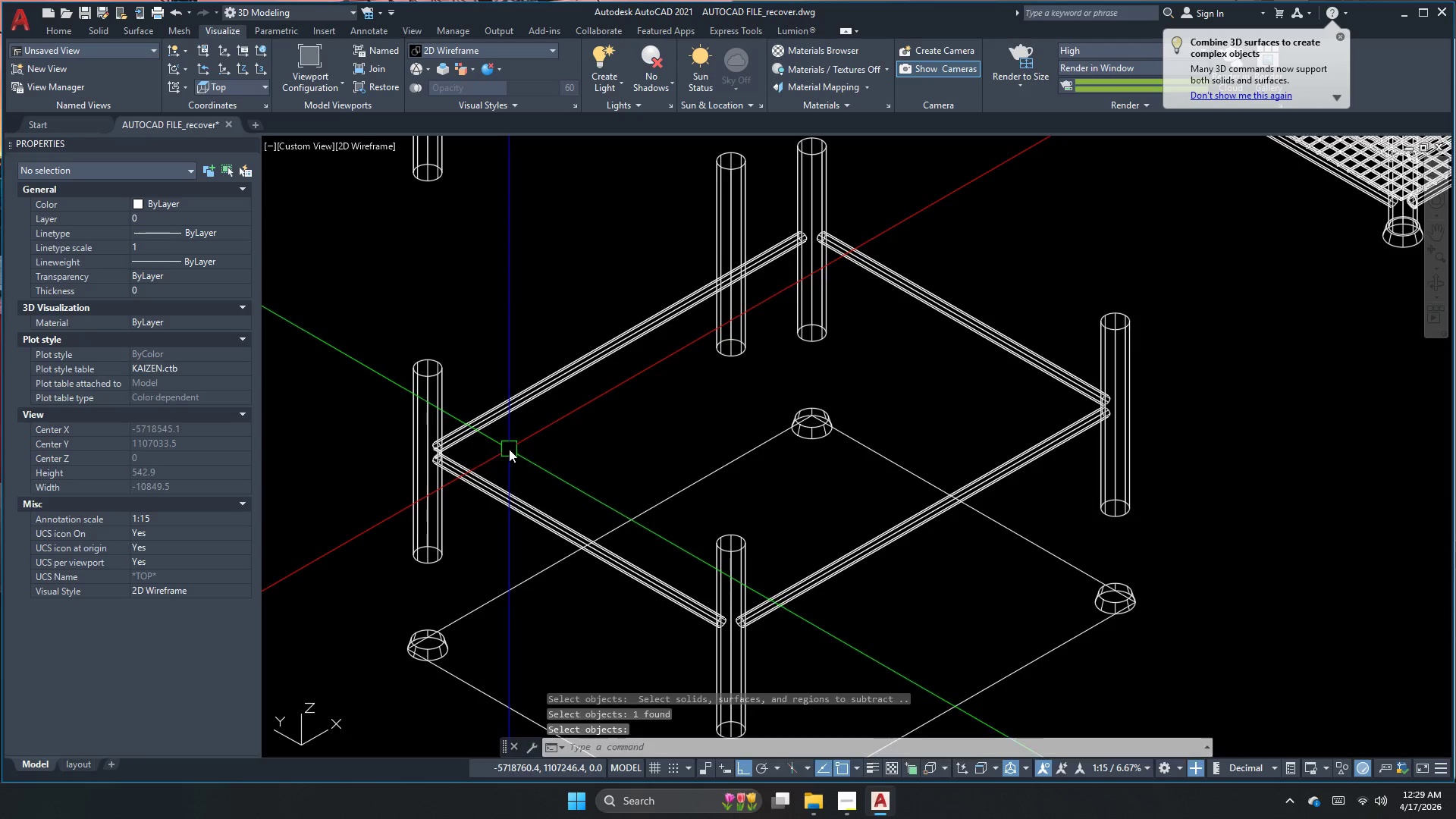 
key(Control+Z)
 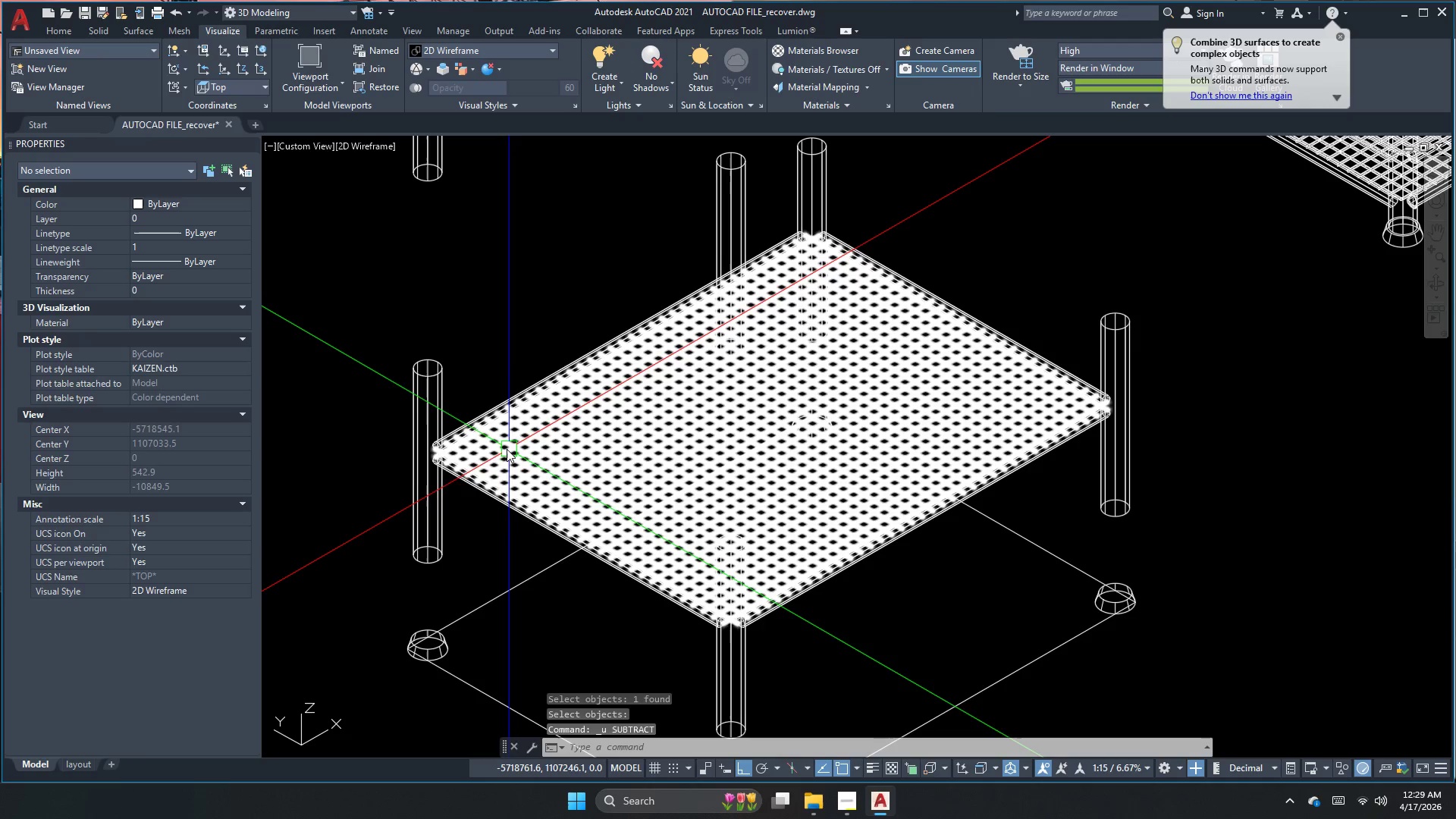 
key(Escape)
 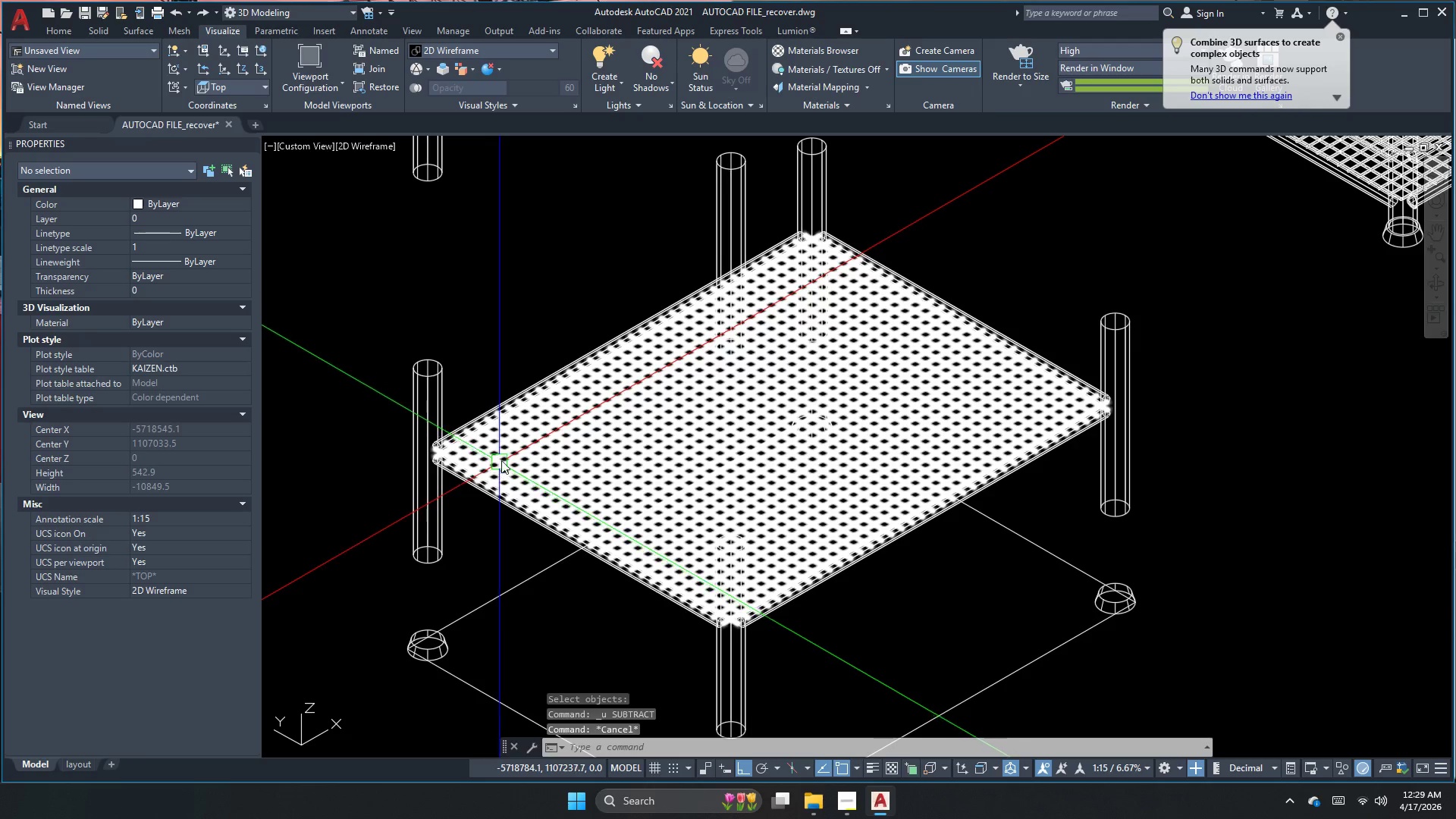 
left_click([508, 454])
 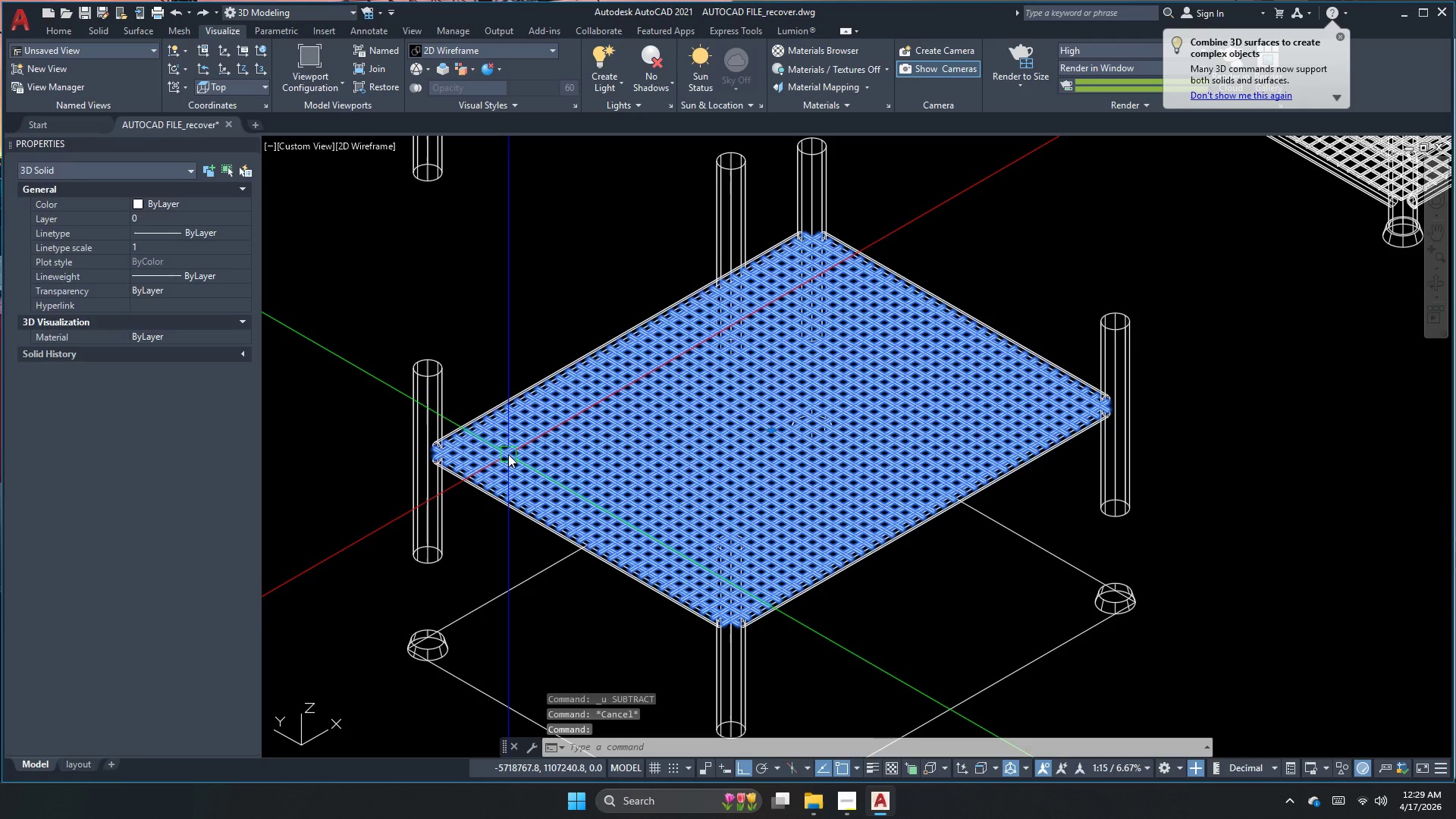 
key(Escape)
 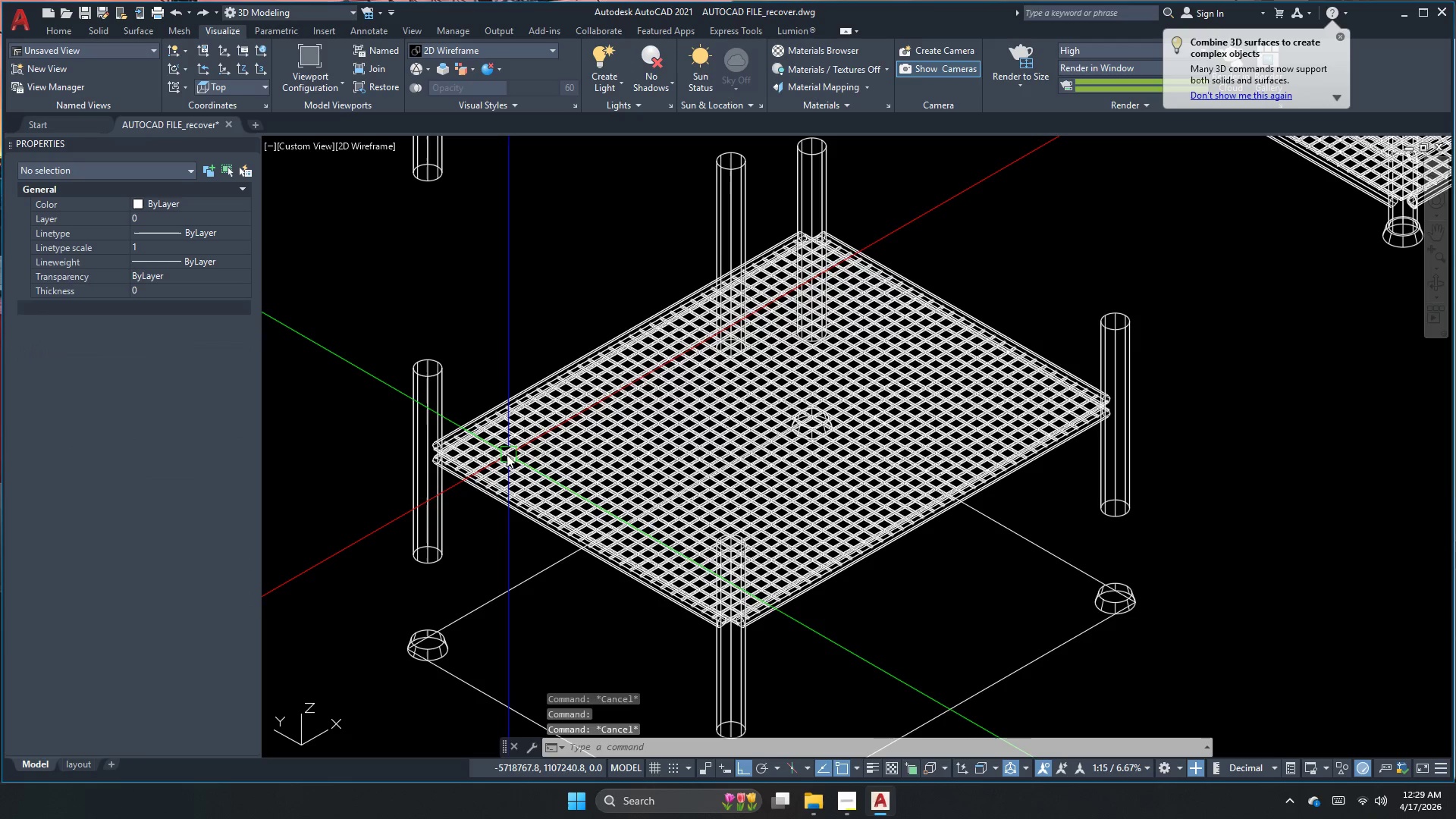 
key(Escape)
 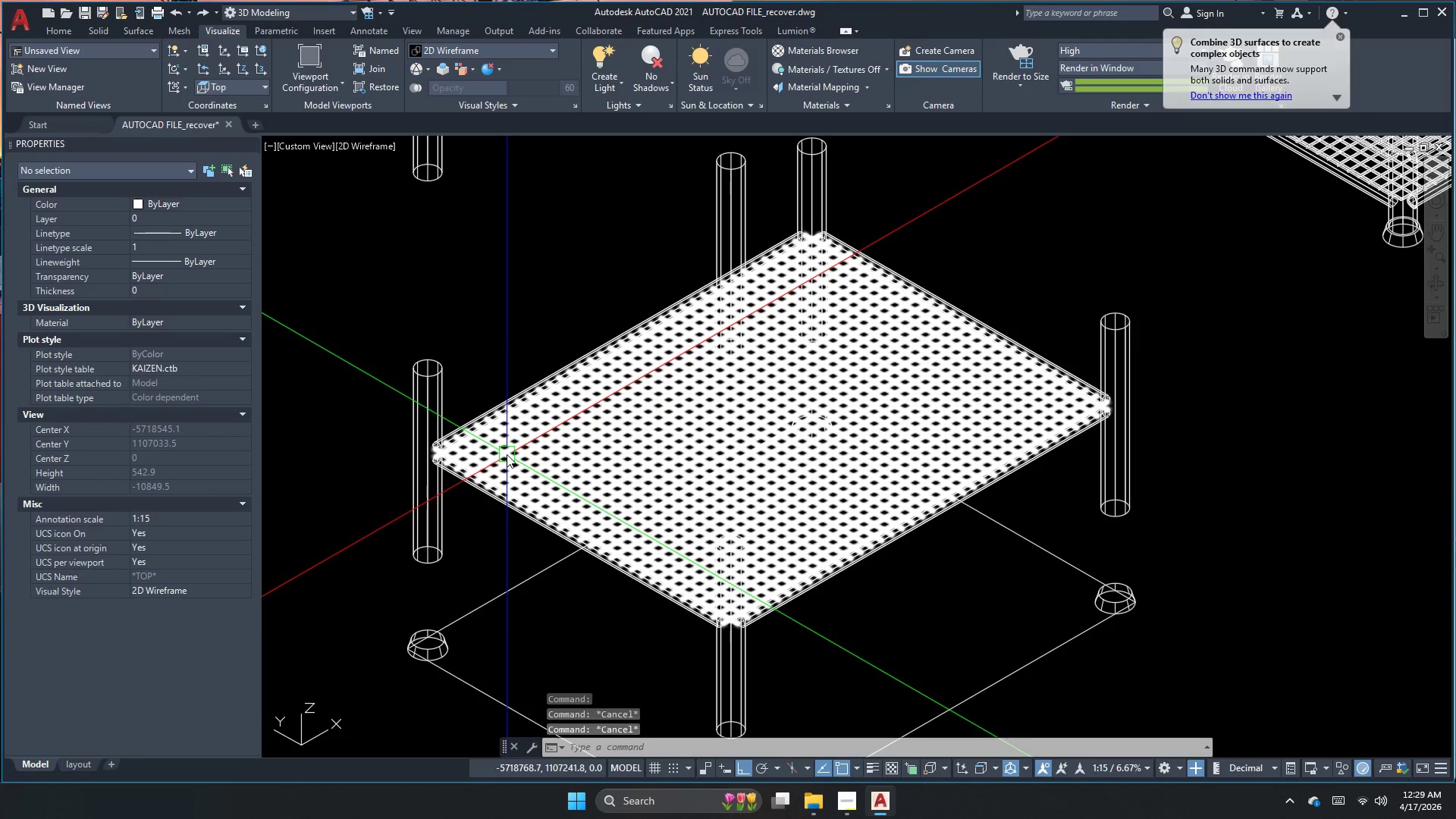 
key(S)
 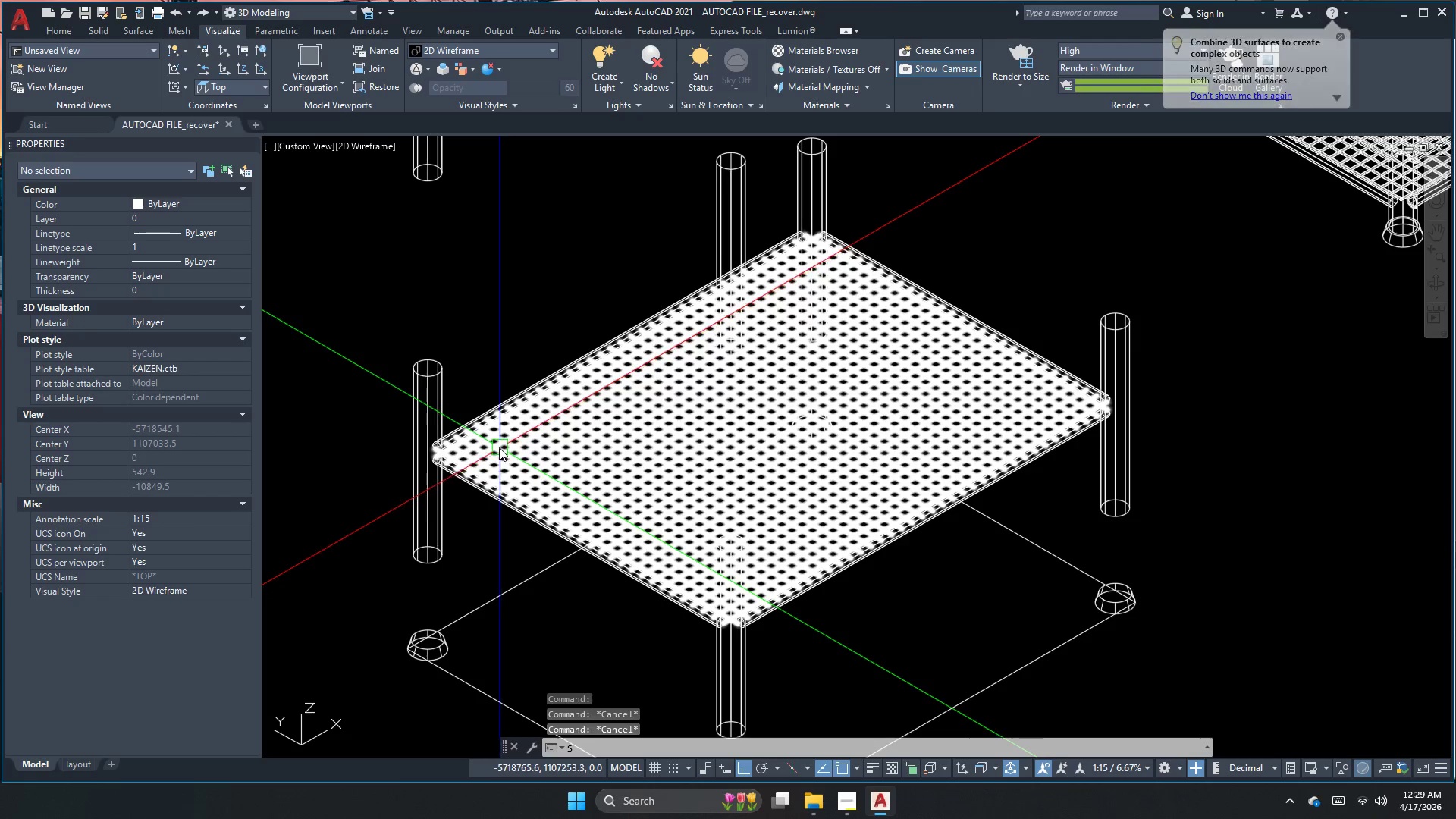 
key(U)
 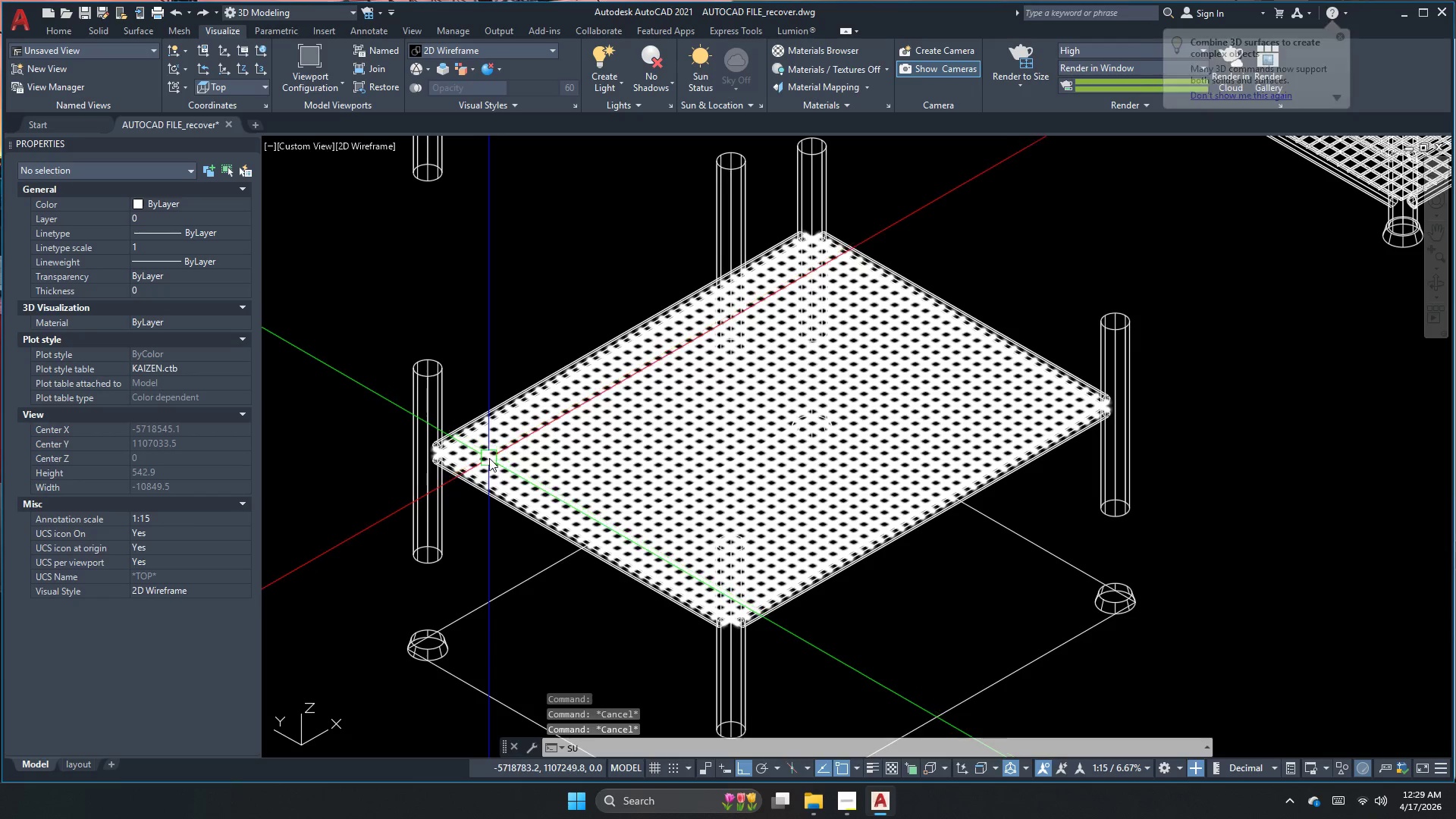 
key(Space)
 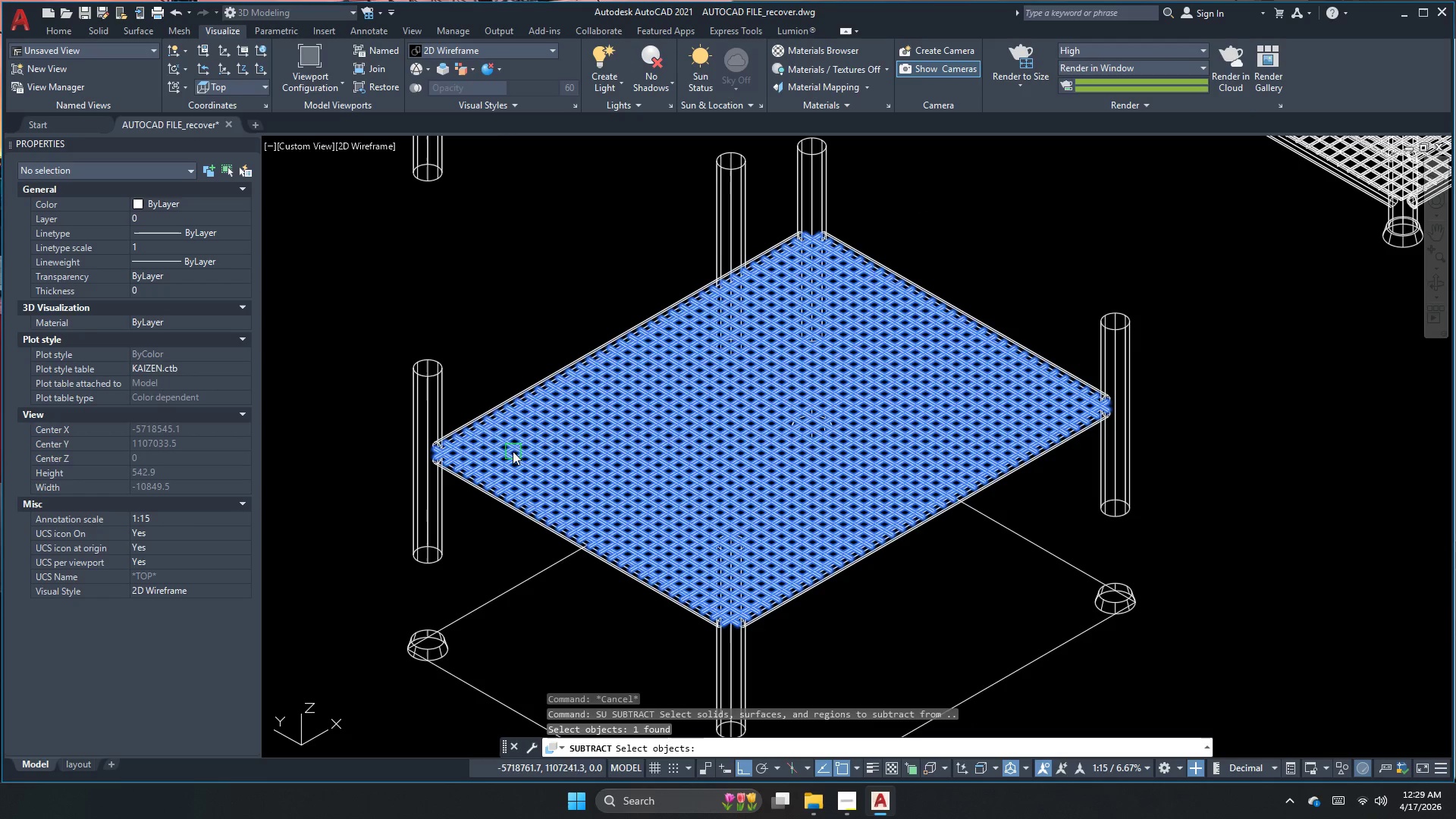 
key(Space)
 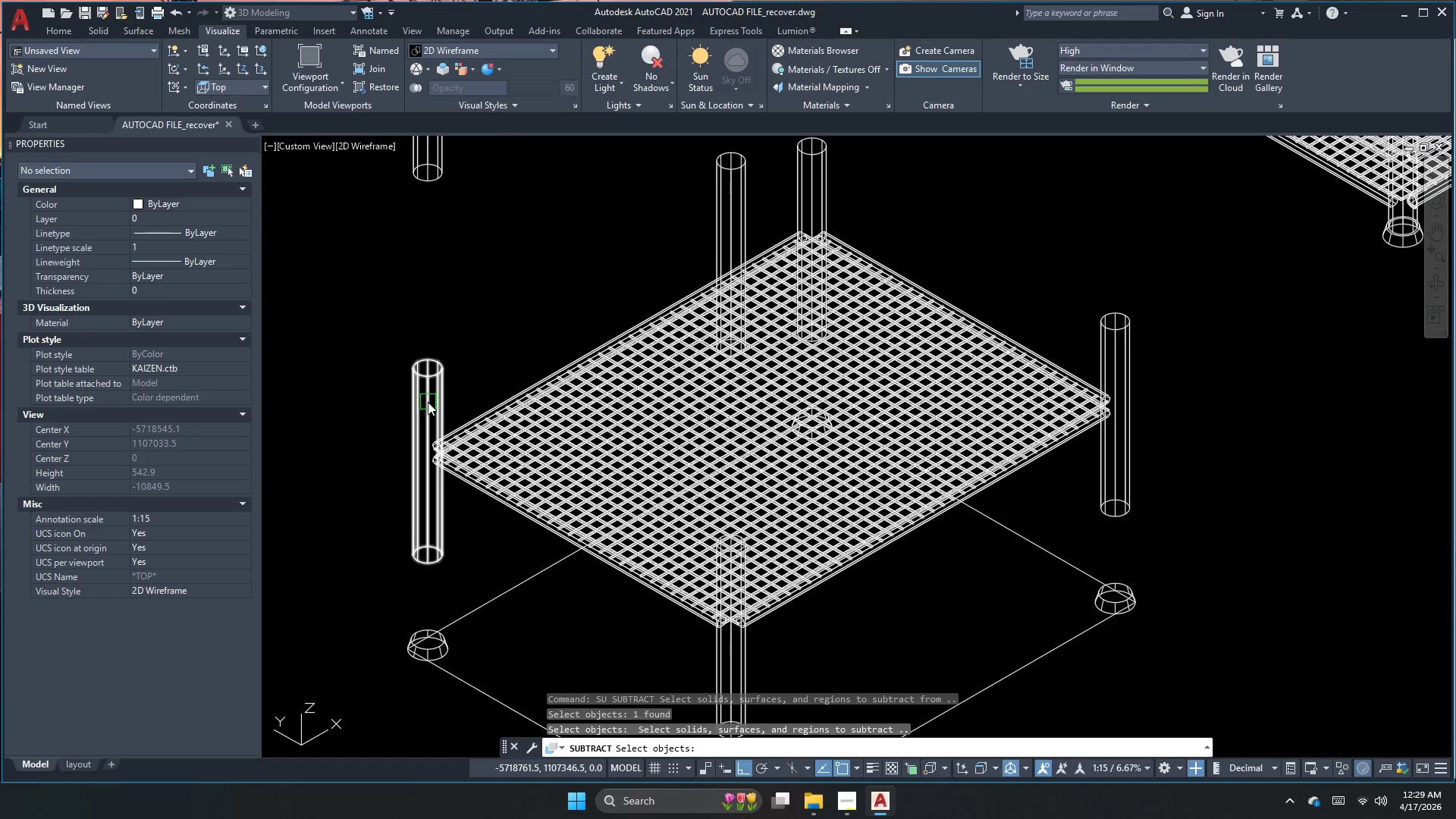 
left_click([428, 393])
 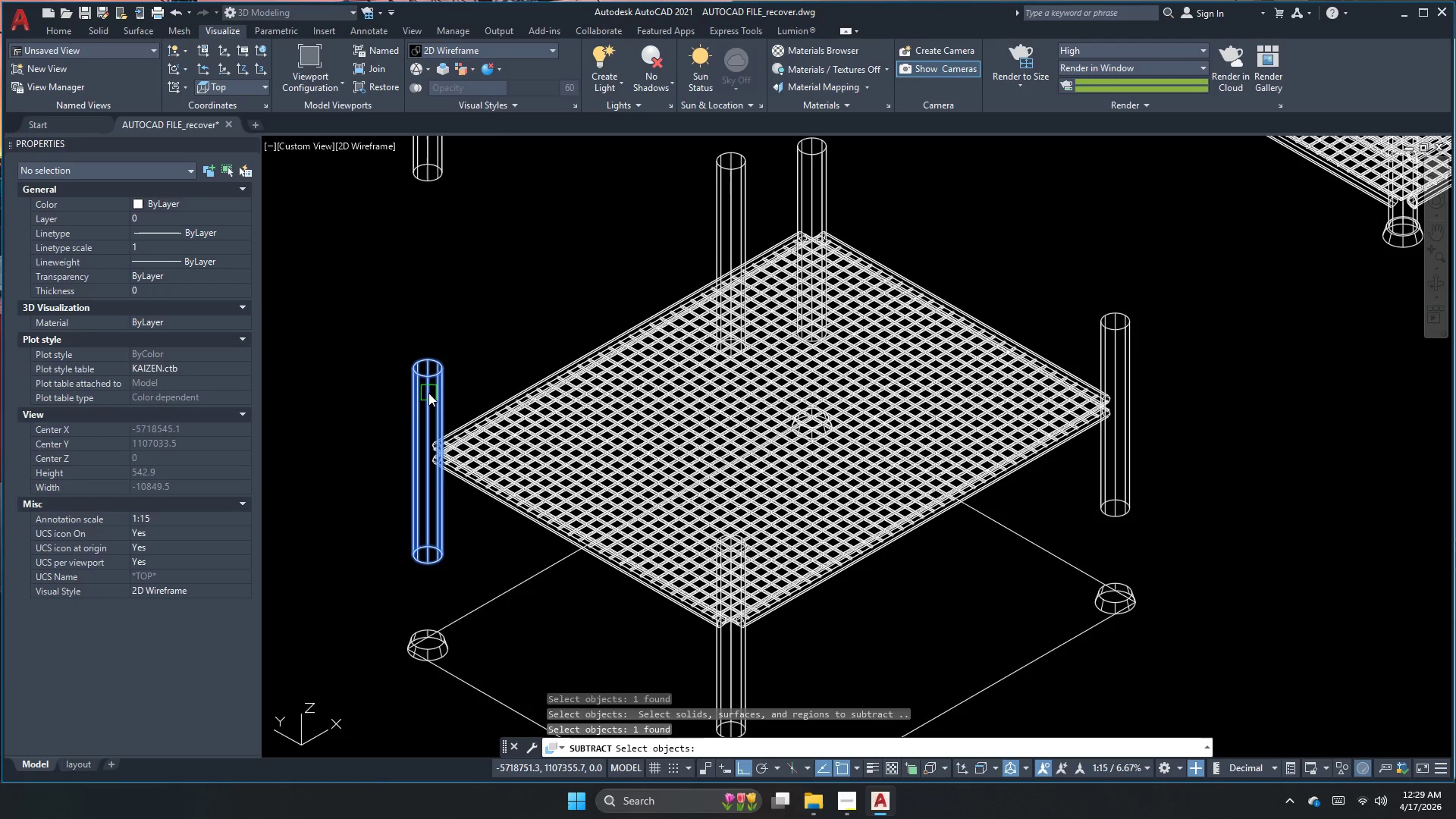 
key(Space)
 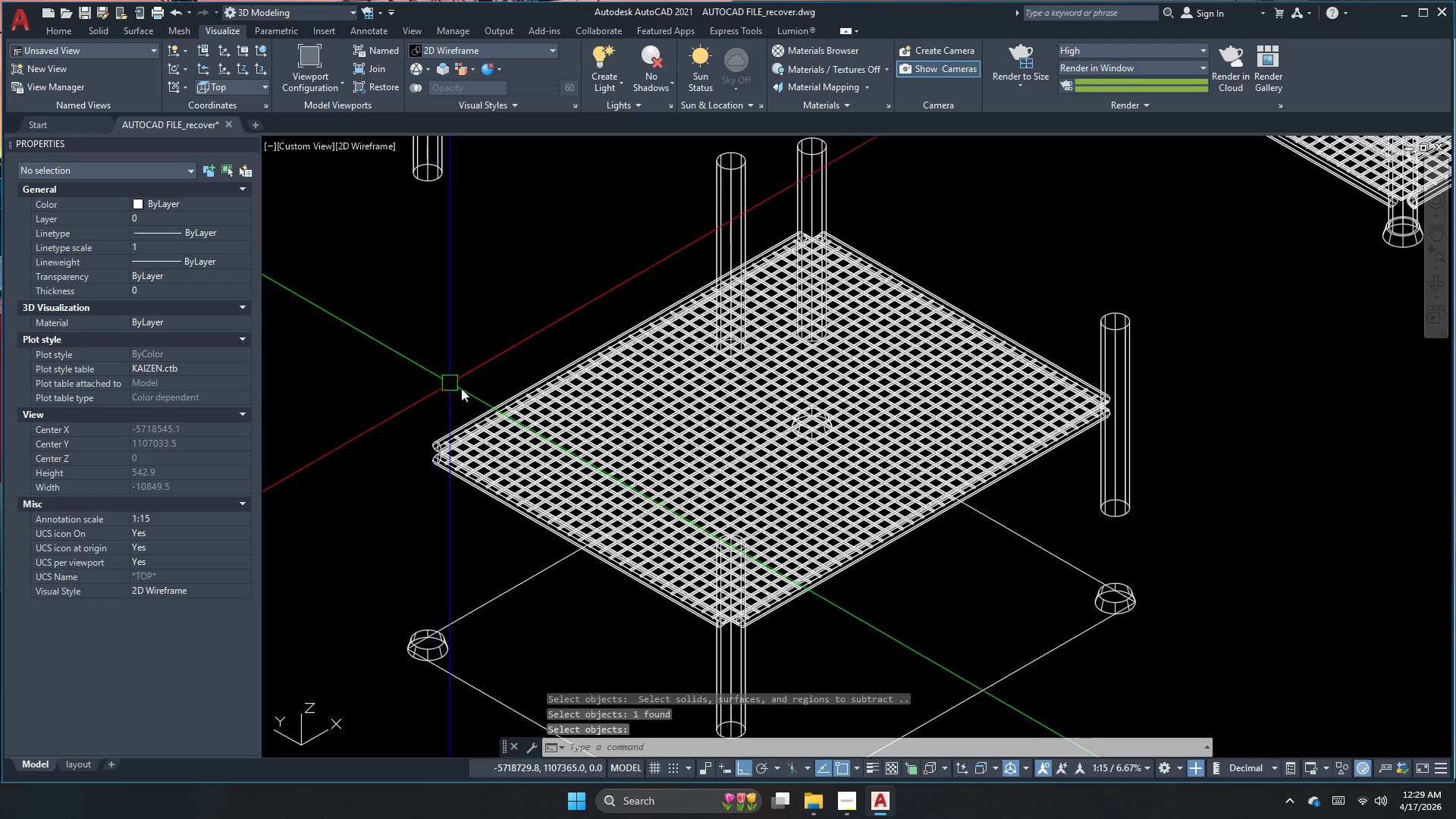 
key(Space)
 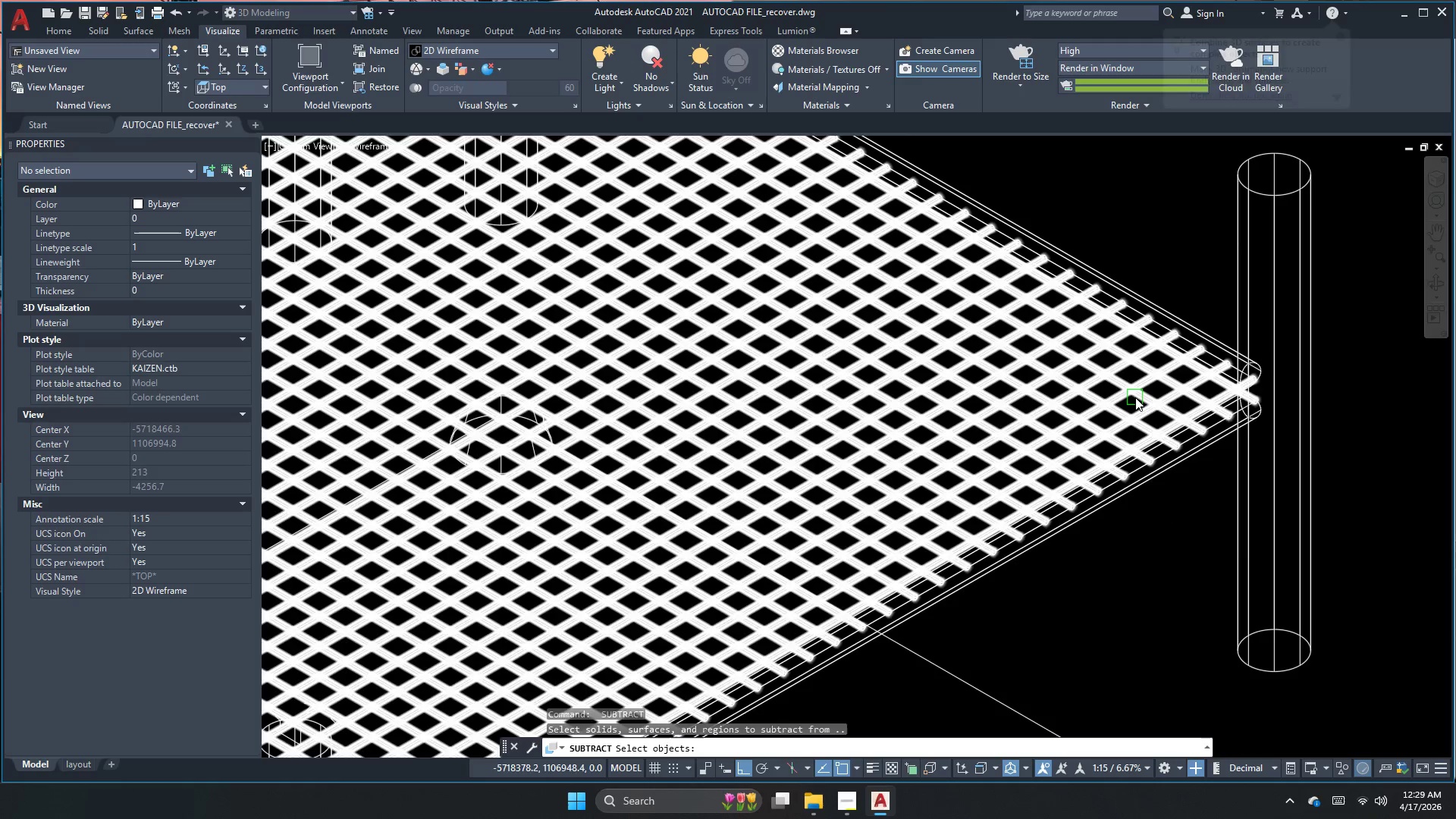 
scroll: coordinate [1013, 412], scroll_direction: up, amount: 2.0
 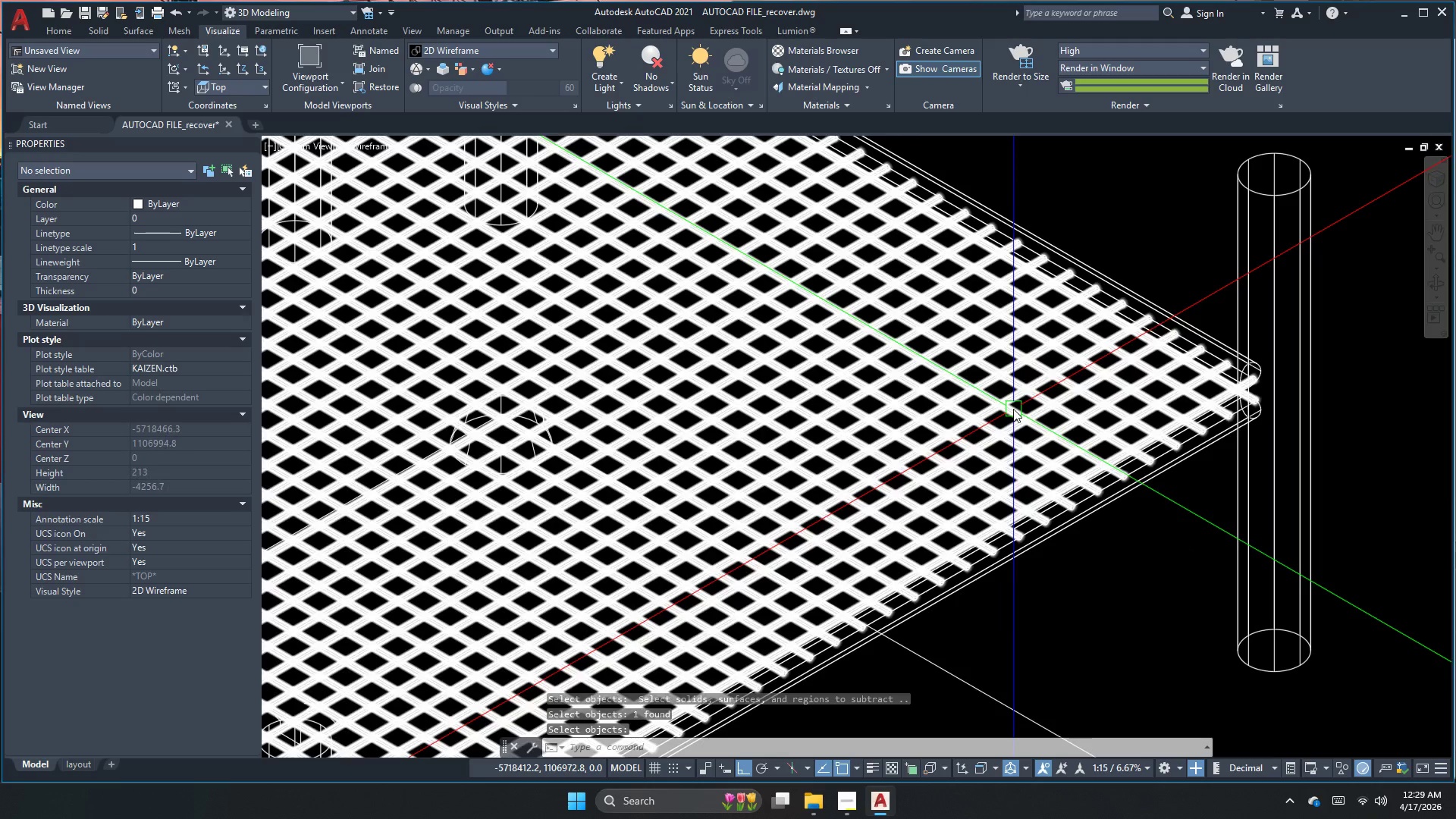 
left_click([1138, 397])
 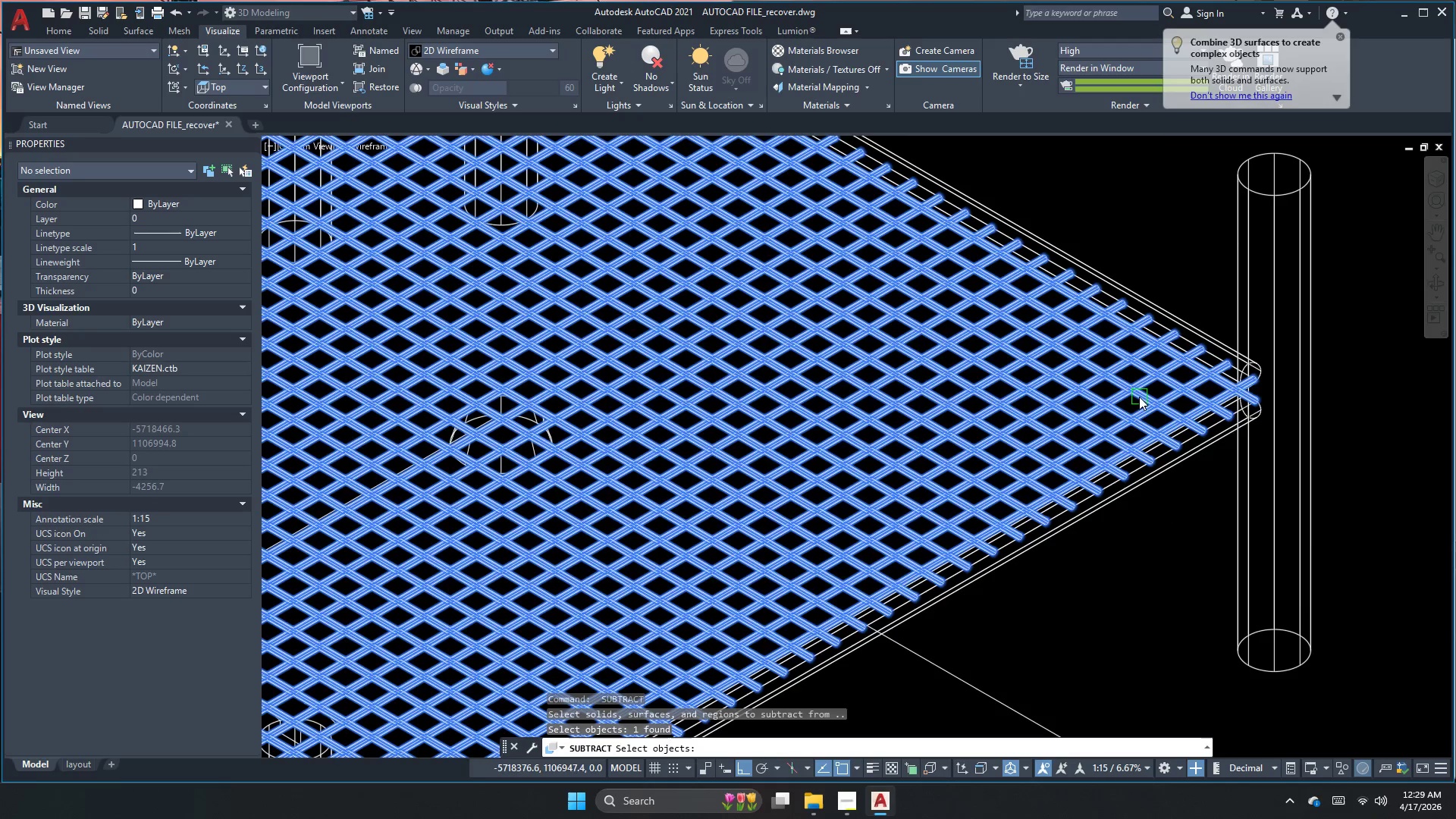 
key(Space)
 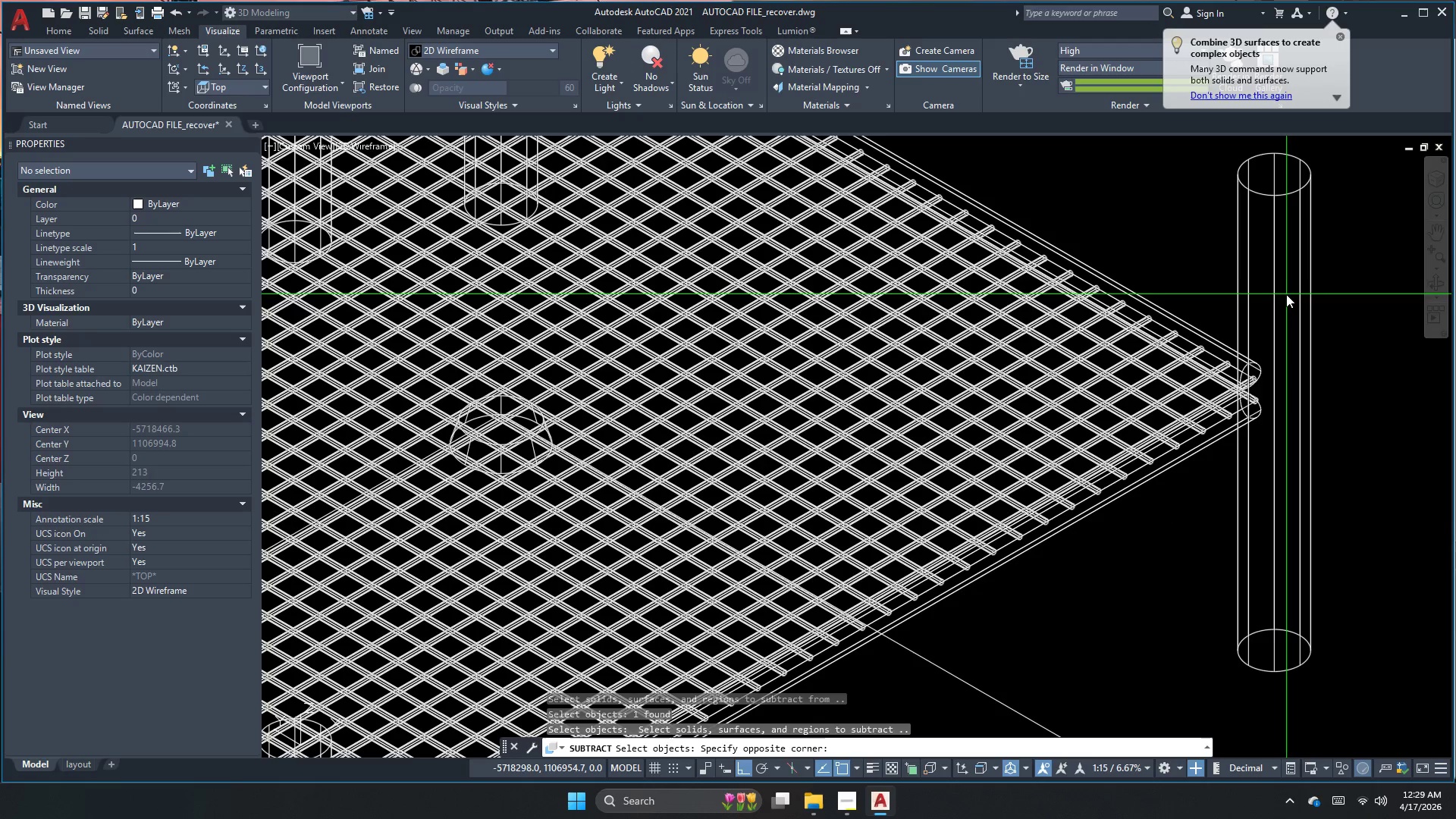 
double_click([1238, 309])
 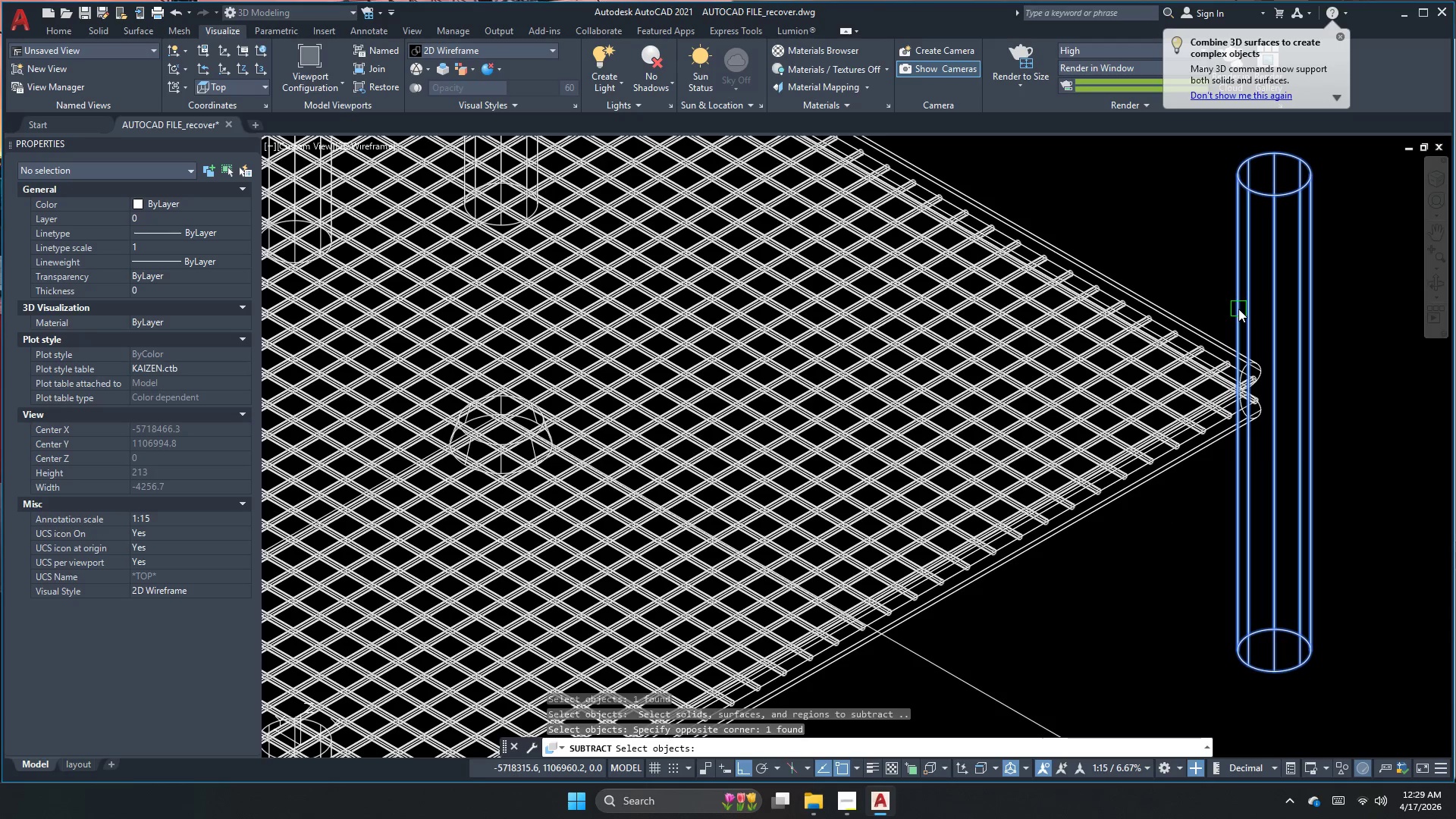 
key(Space)
 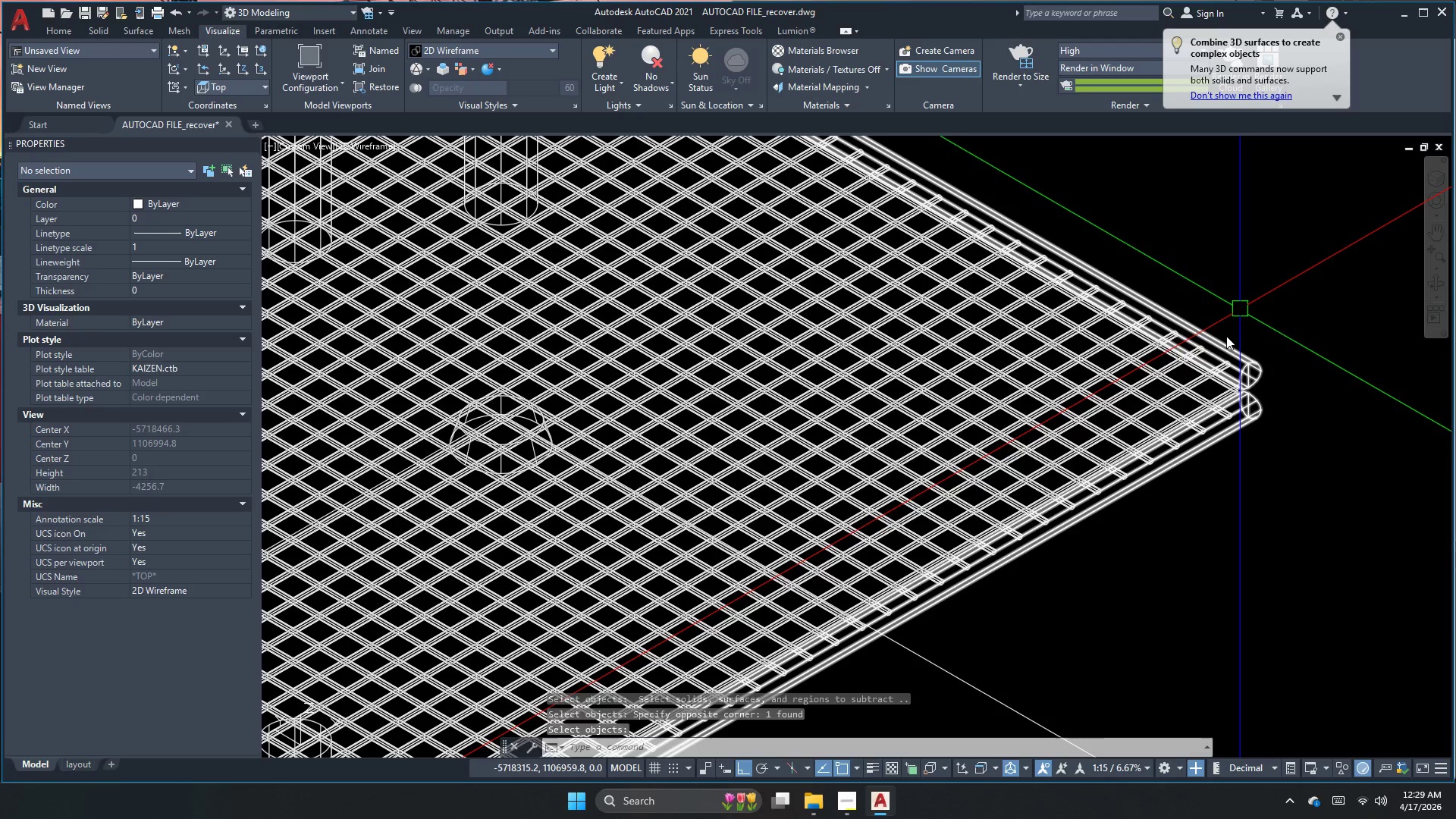 
scroll: coordinate [1185, 445], scroll_direction: down, amount: 3.0
 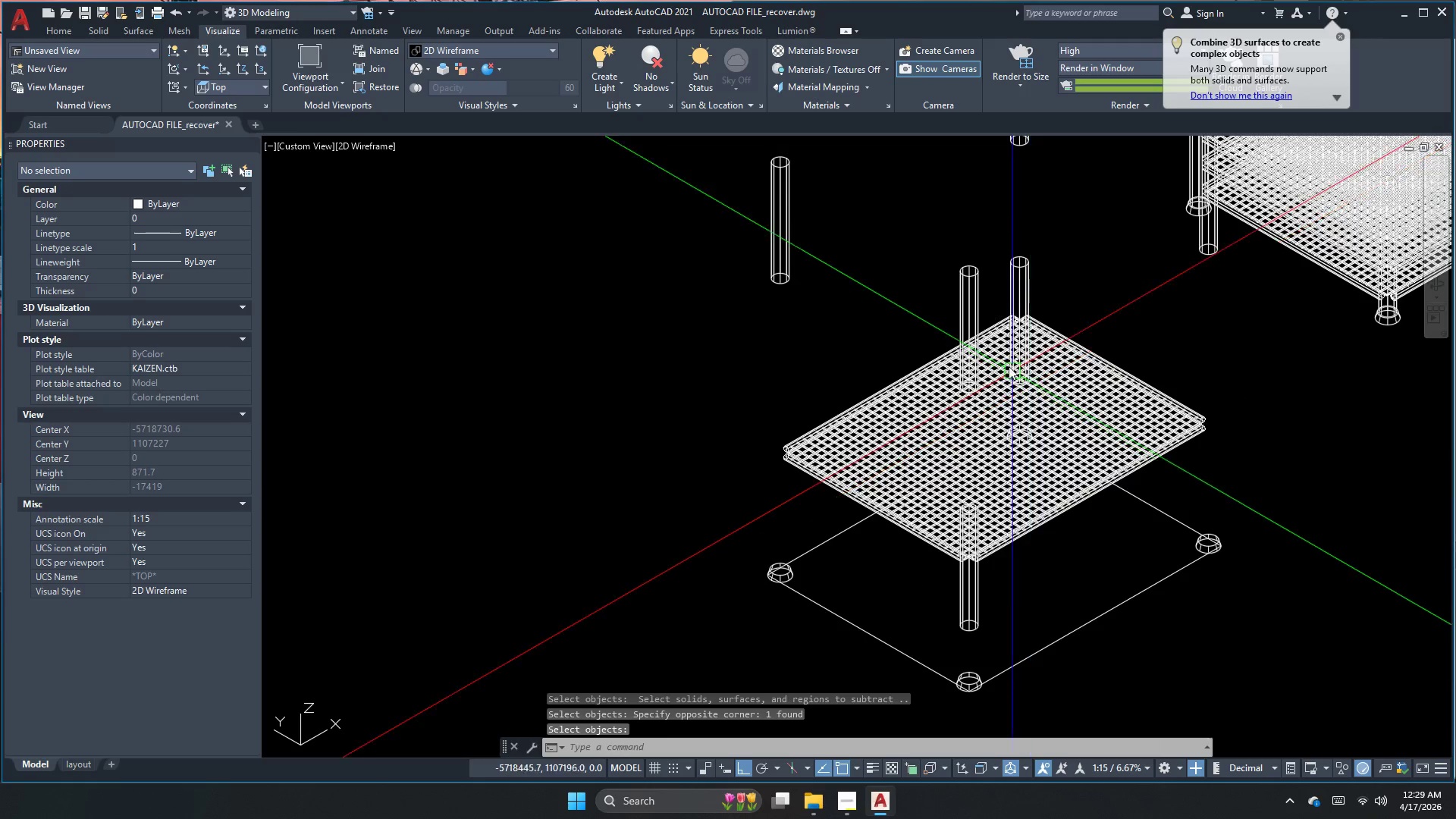 
key(Space)
 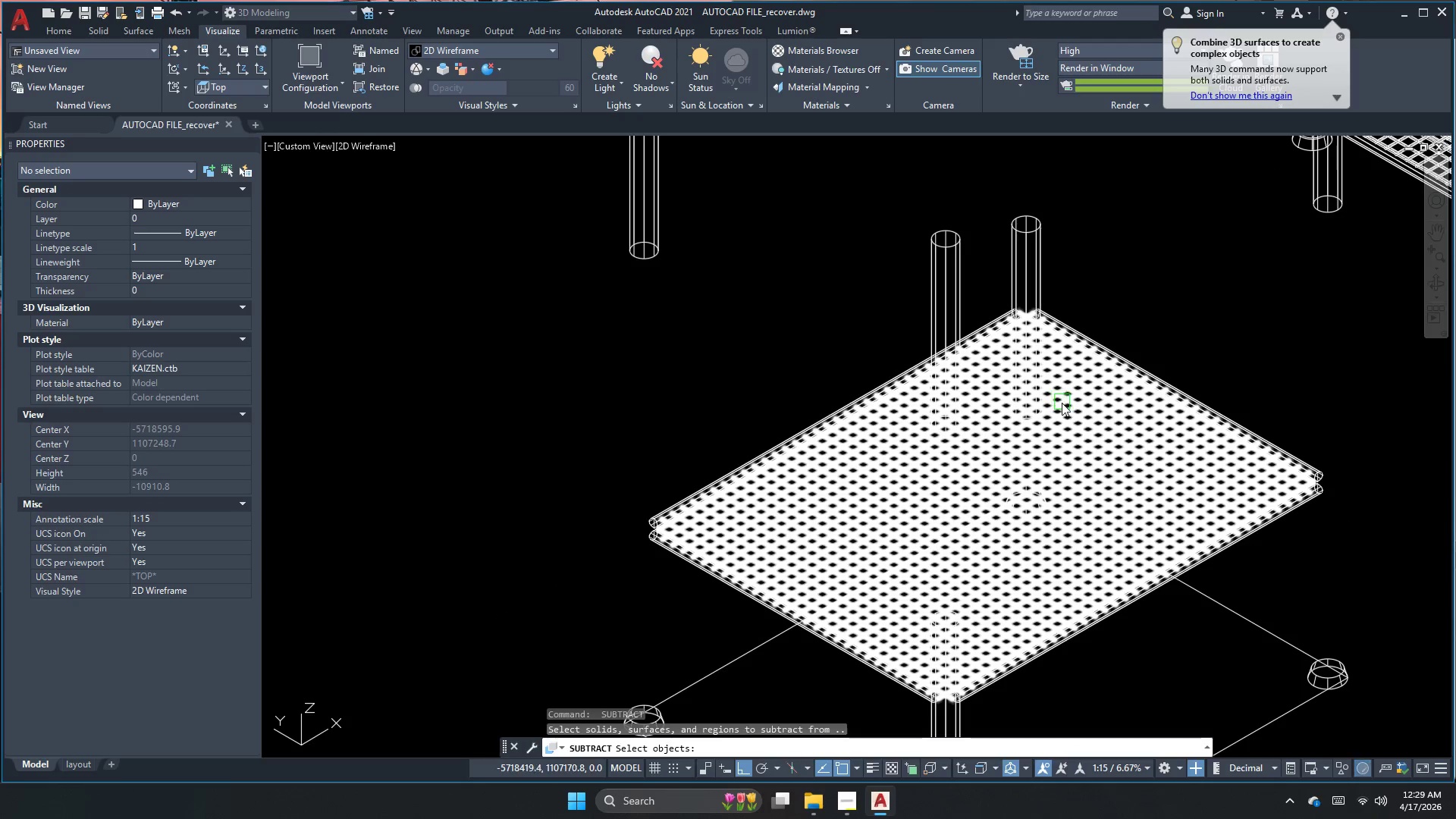 
scroll: coordinate [1009, 325], scroll_direction: up, amount: 1.0
 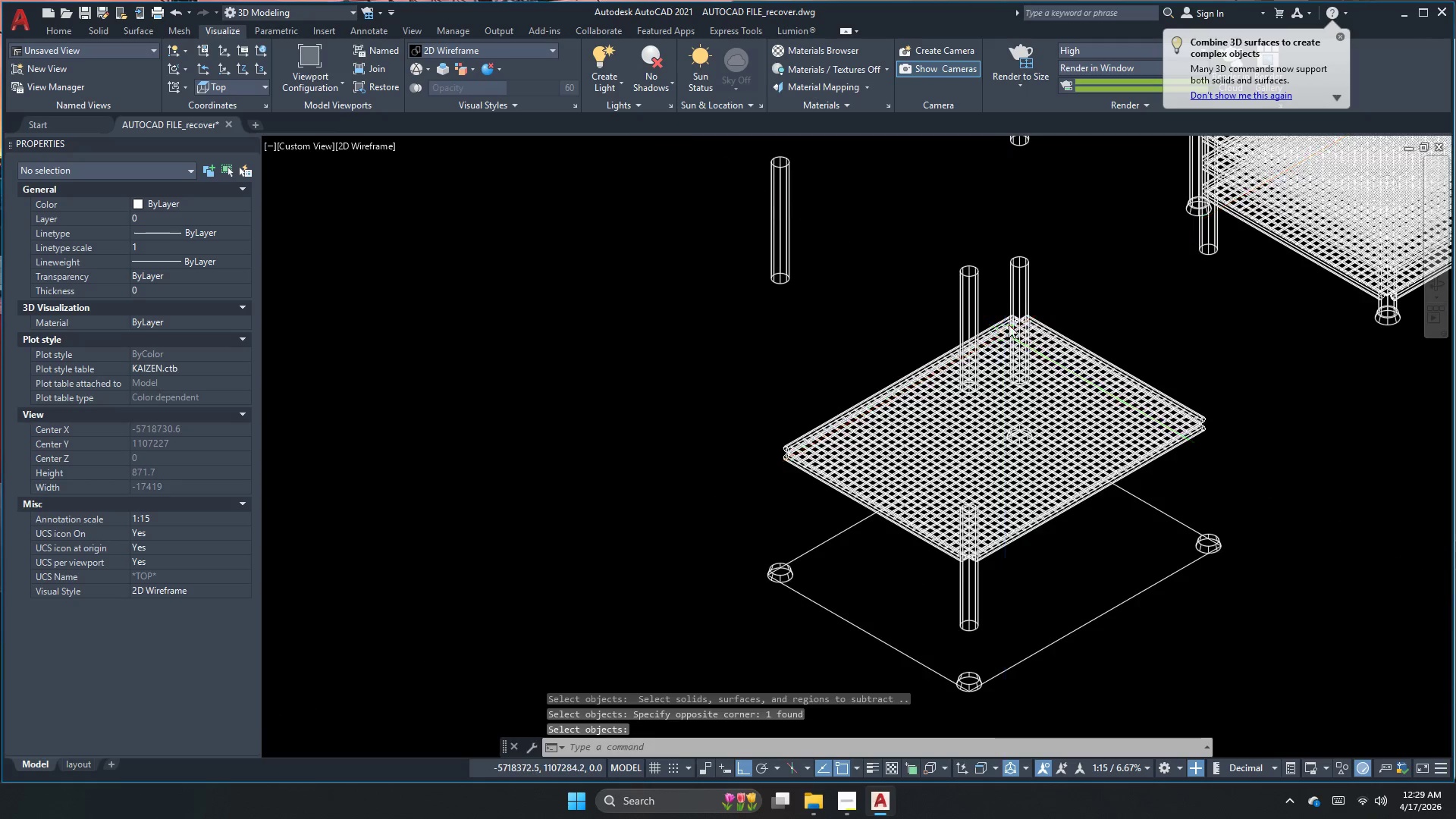 
left_click([1075, 409])
 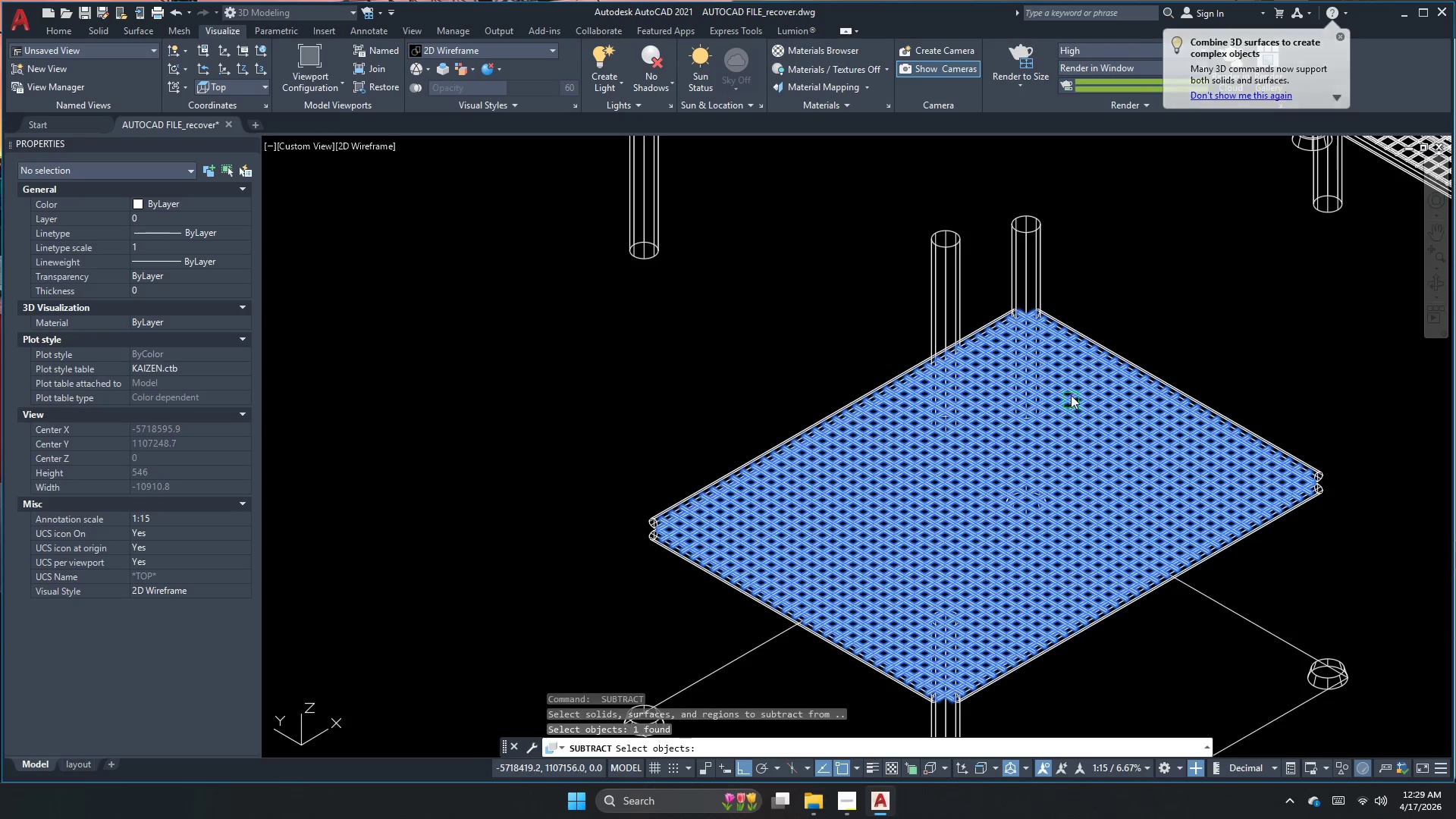 
key(Space)
 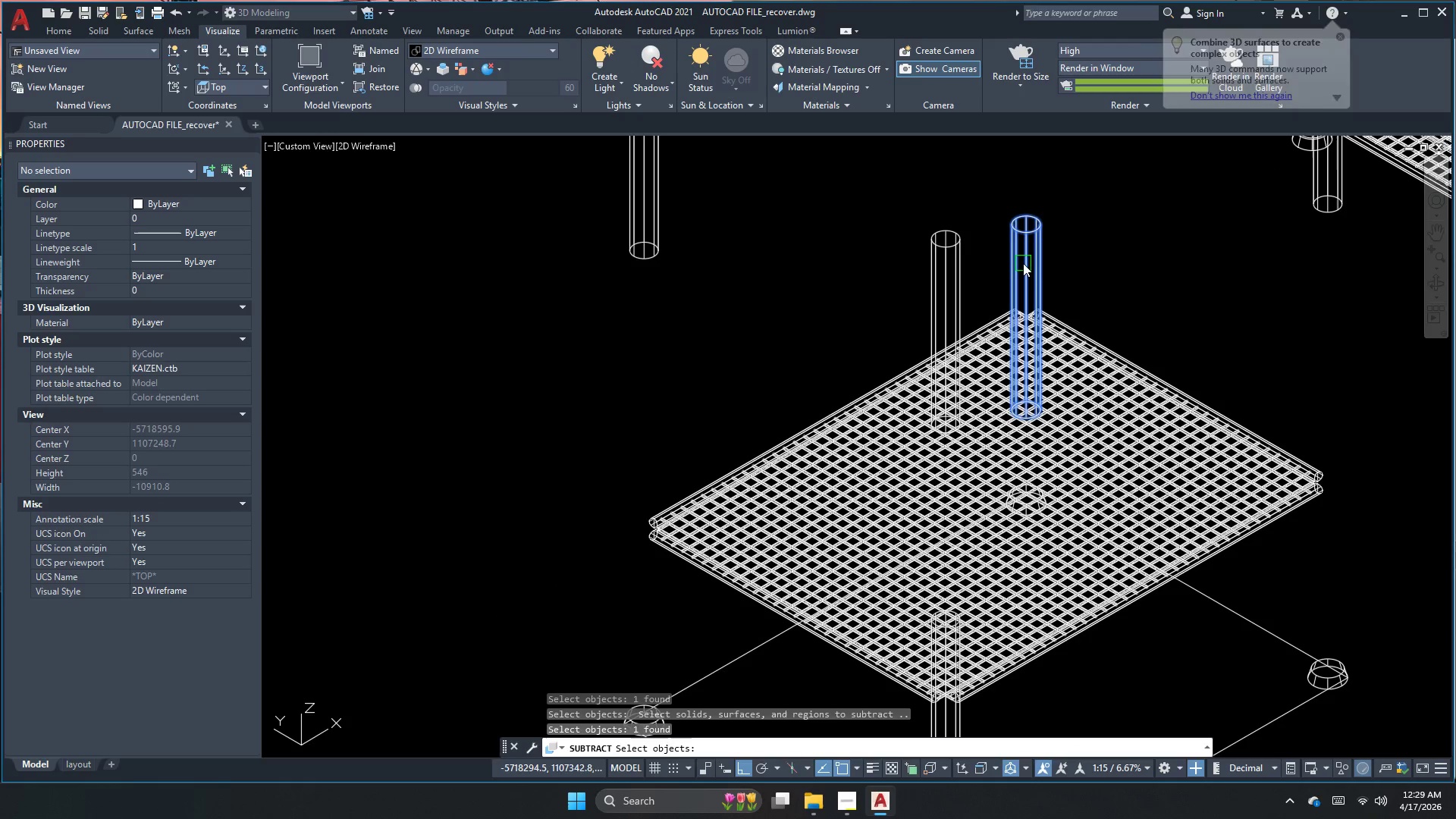 
key(Space)
 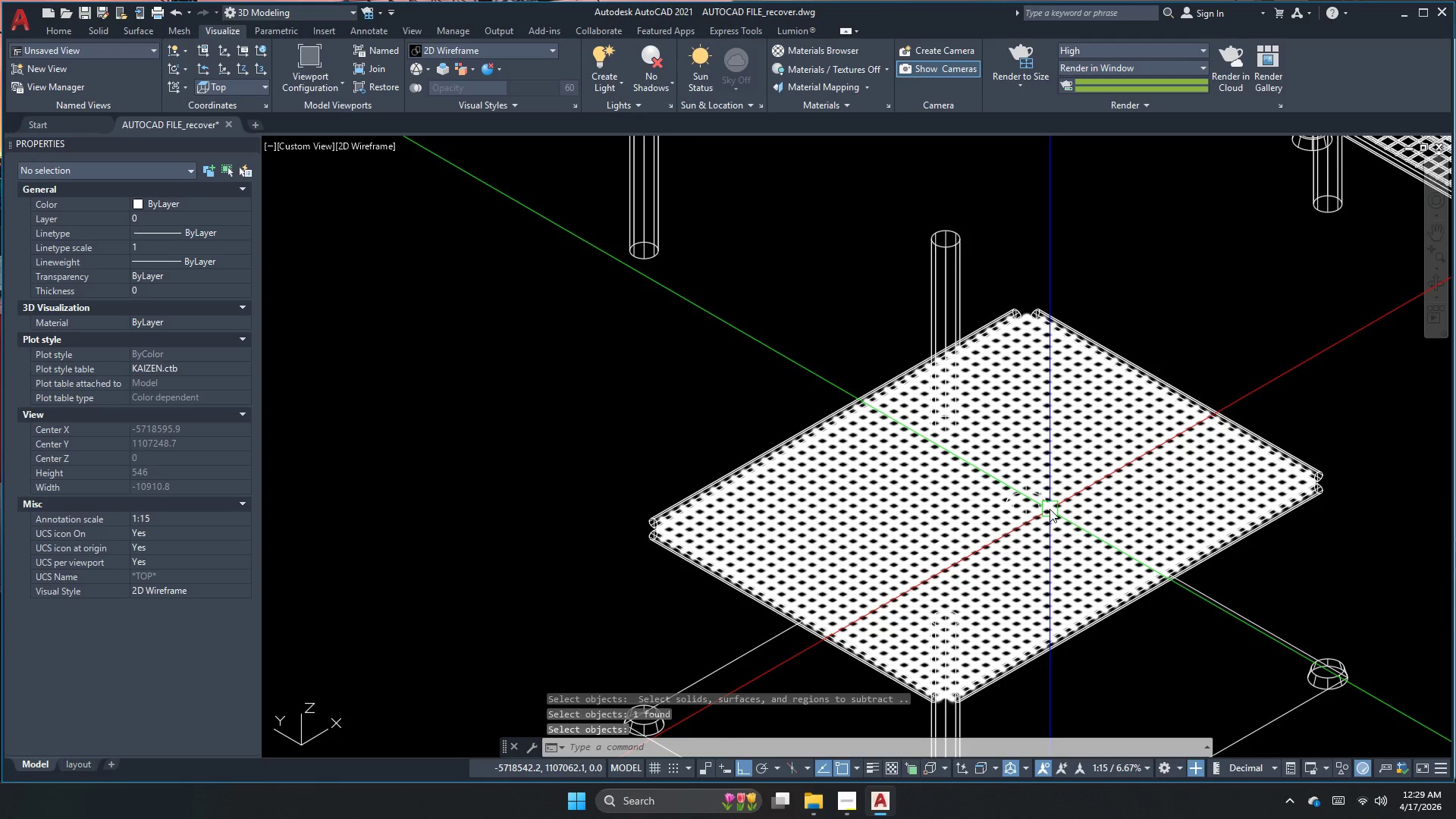 
key(Space)
 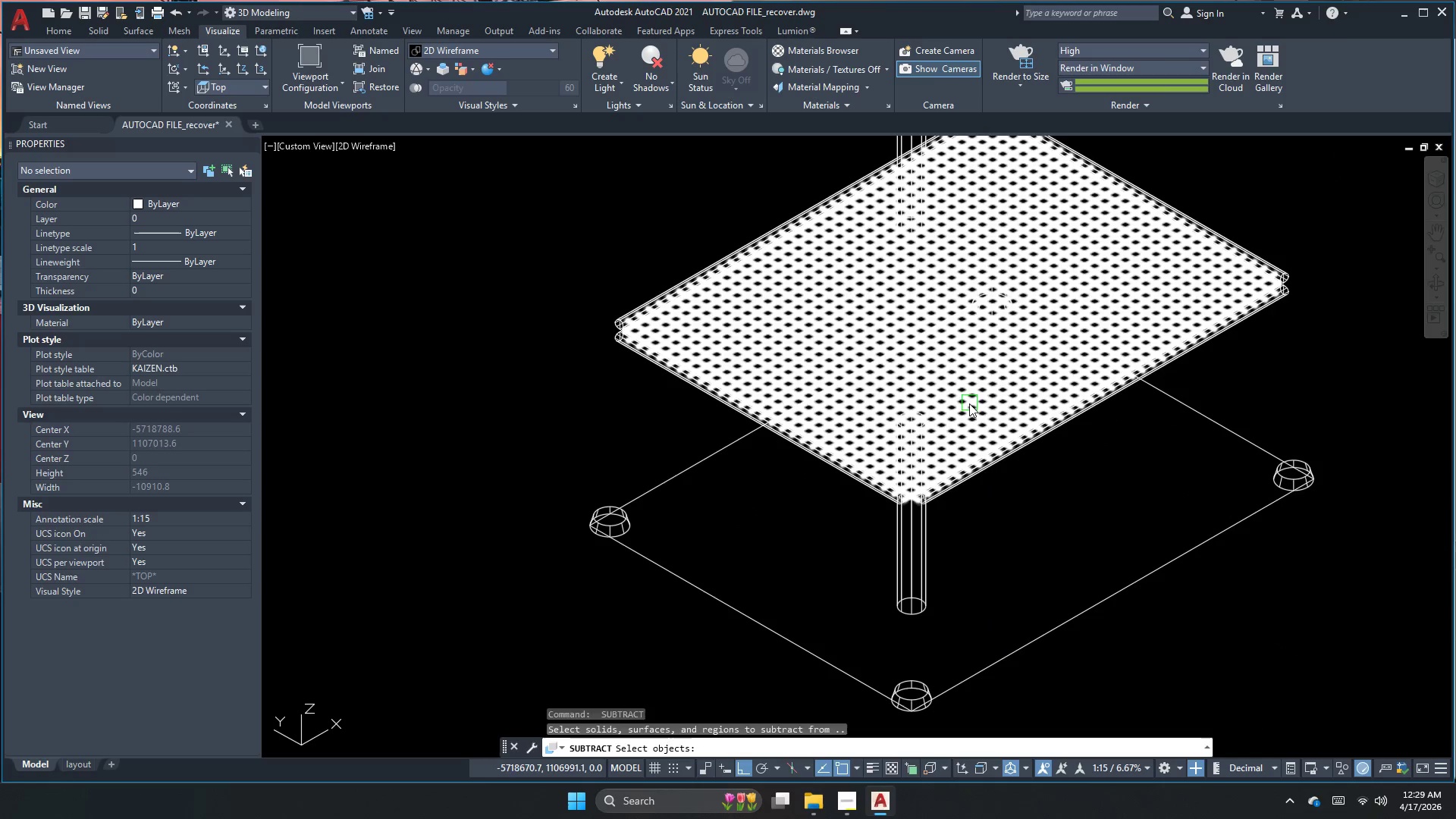 
left_click([972, 406])
 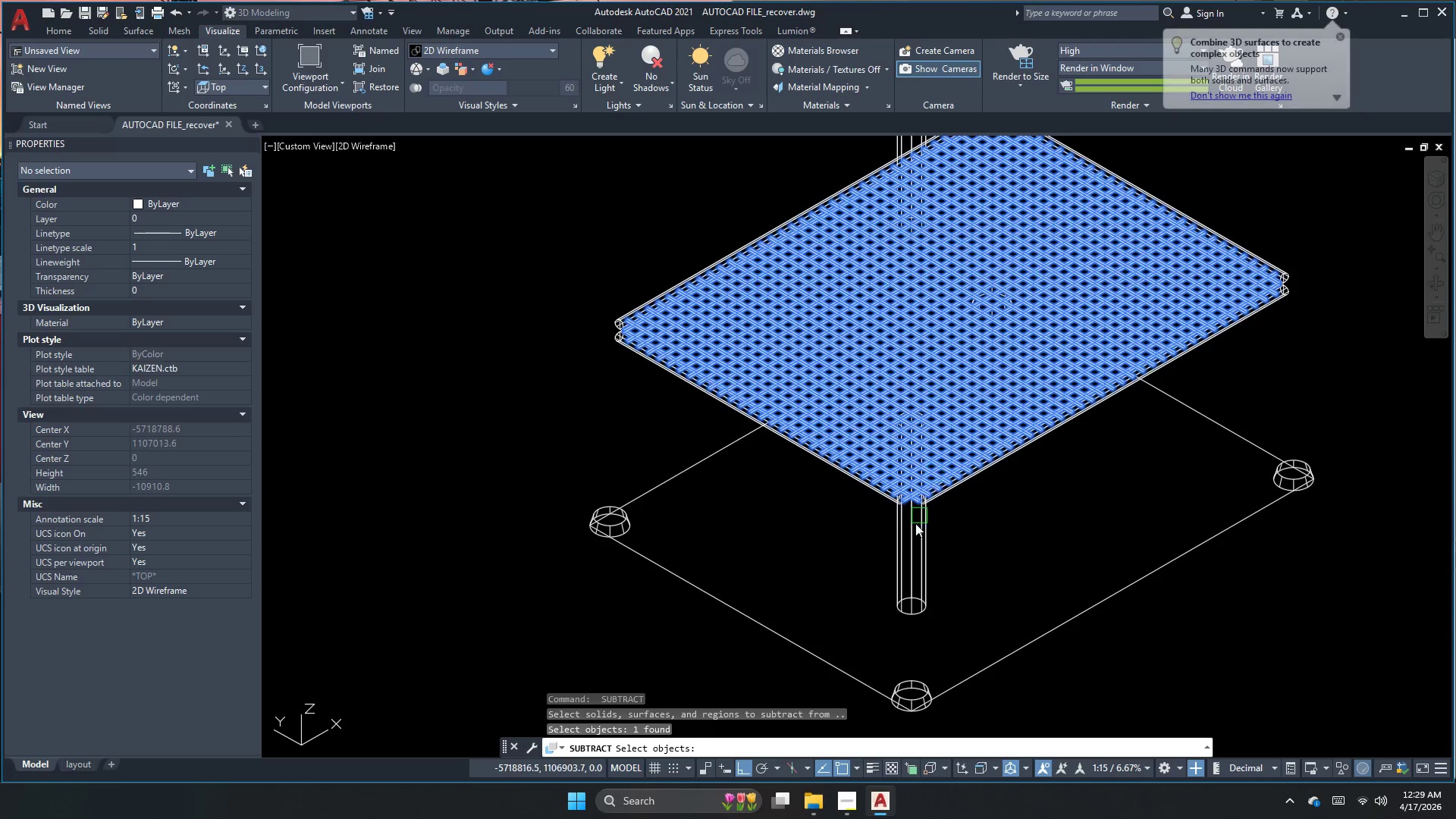 
key(Space)
 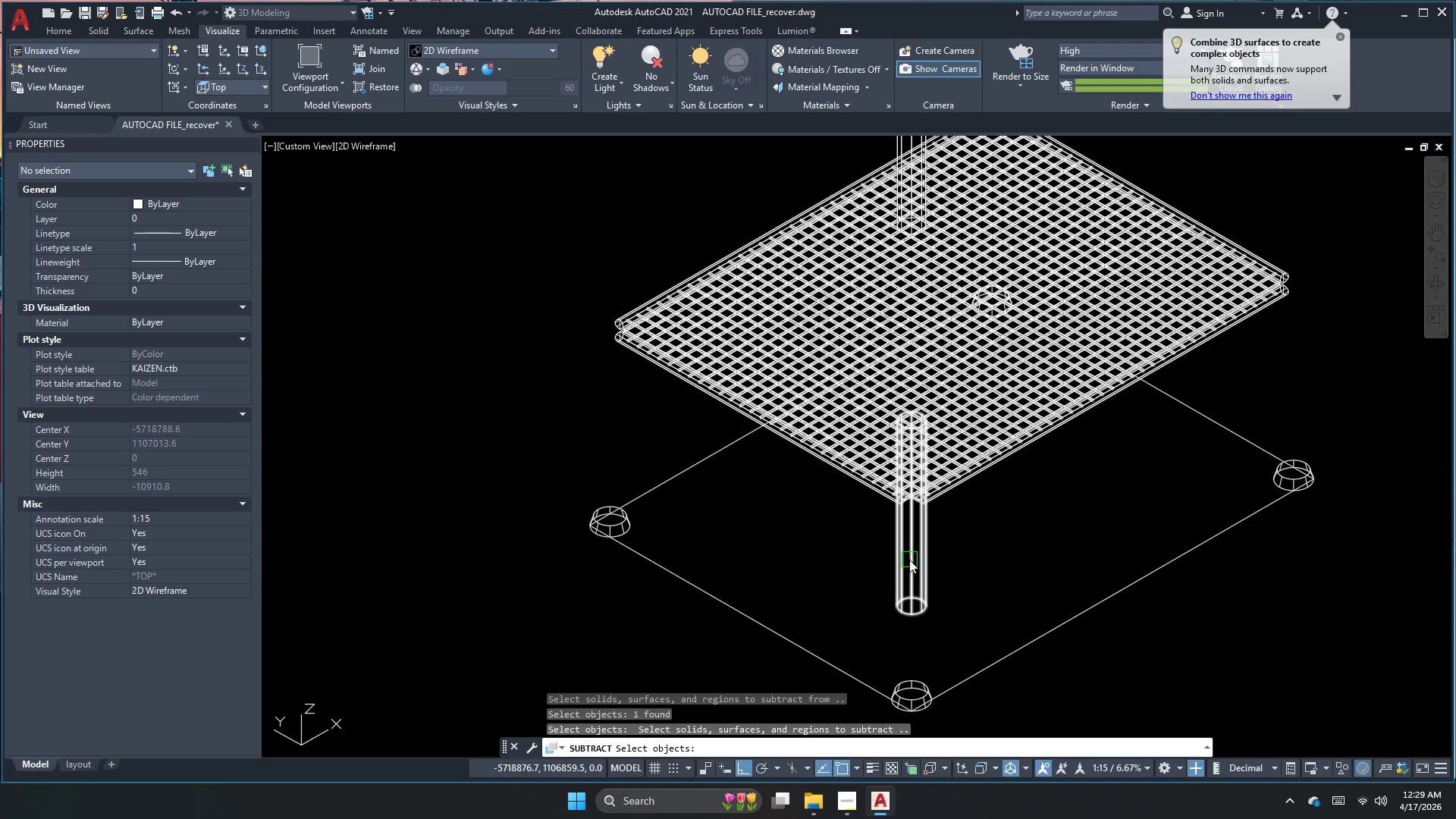 
left_click([909, 560])
 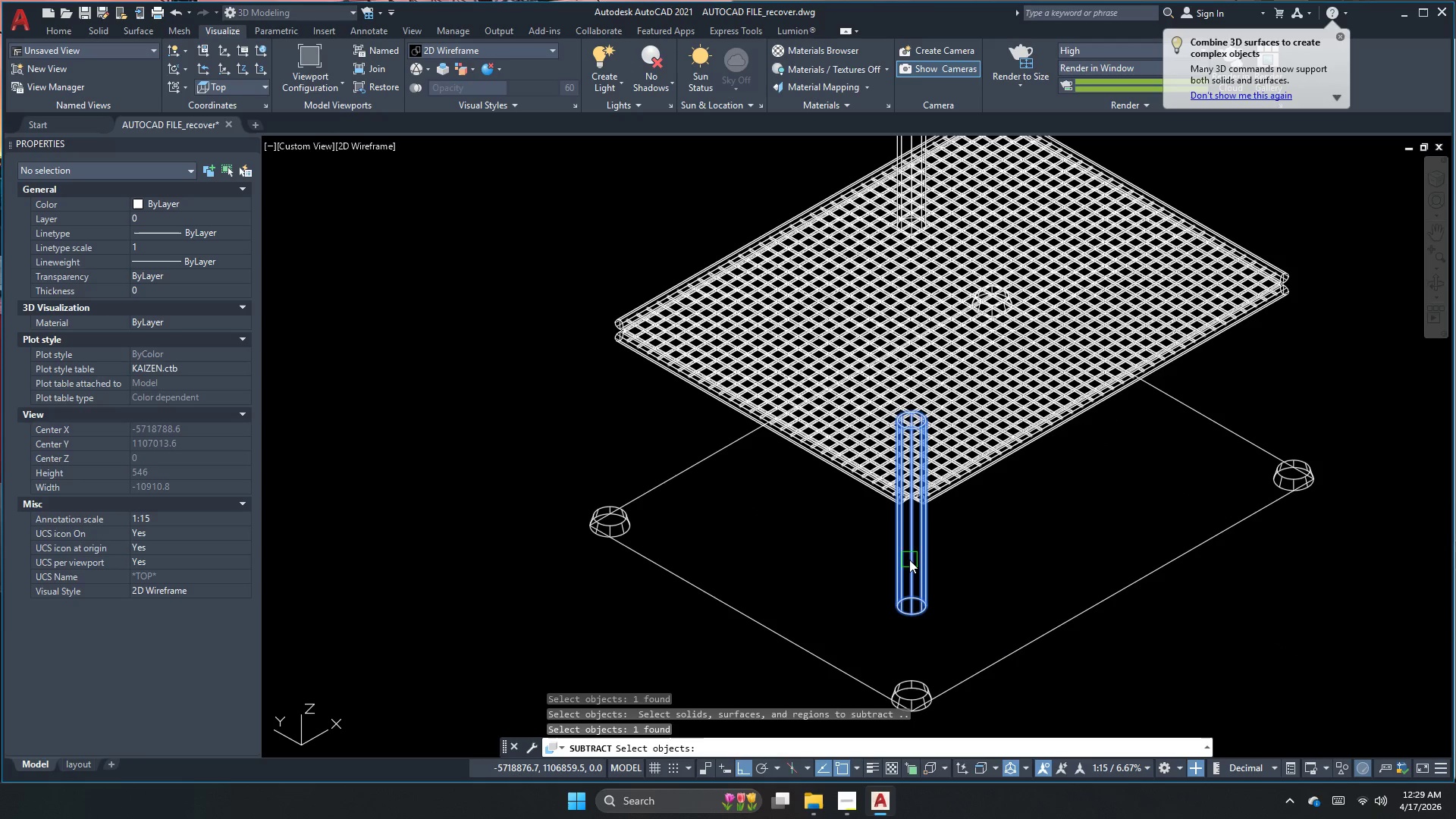 
key(Space)
 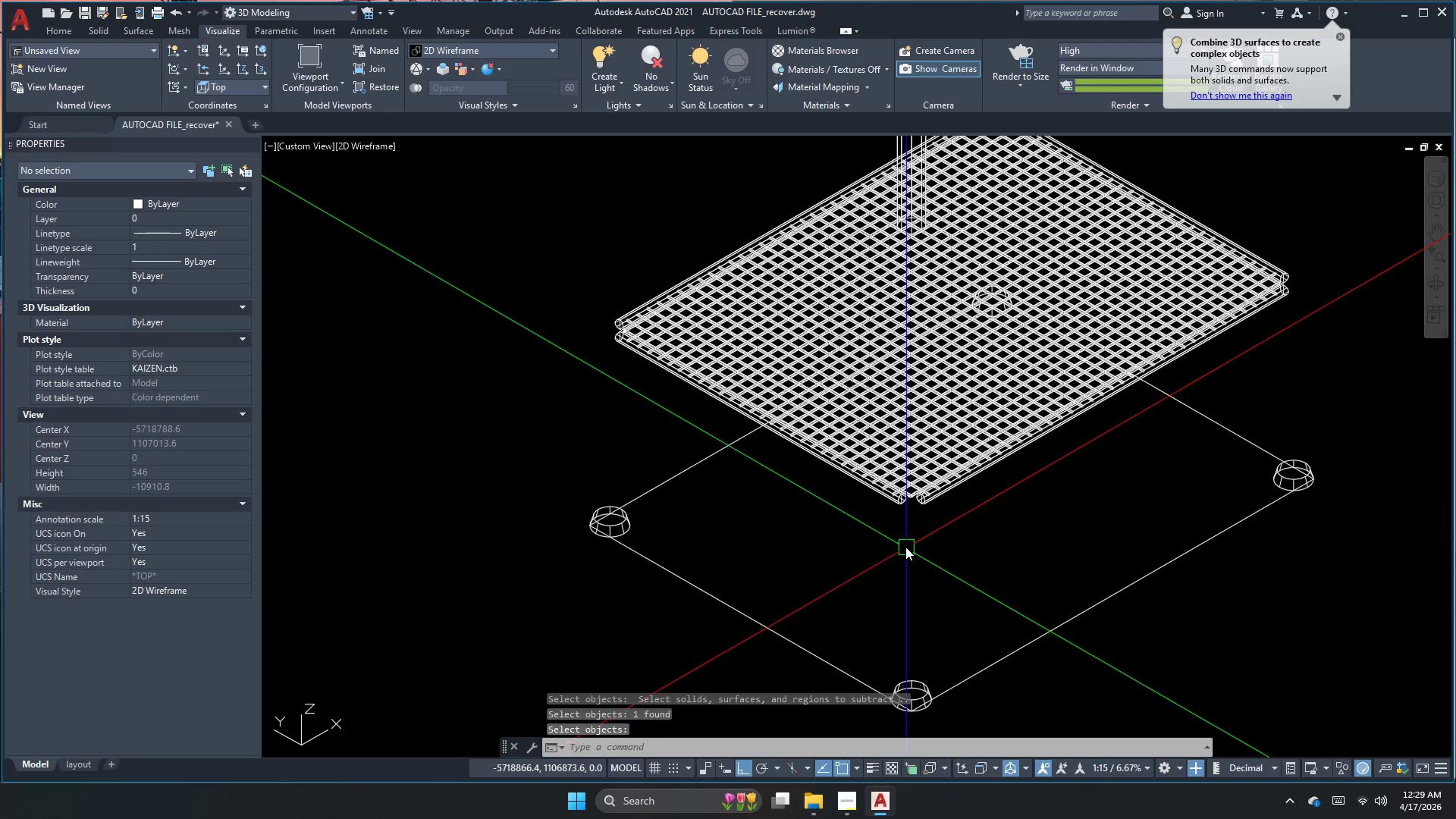 
key(Escape)
 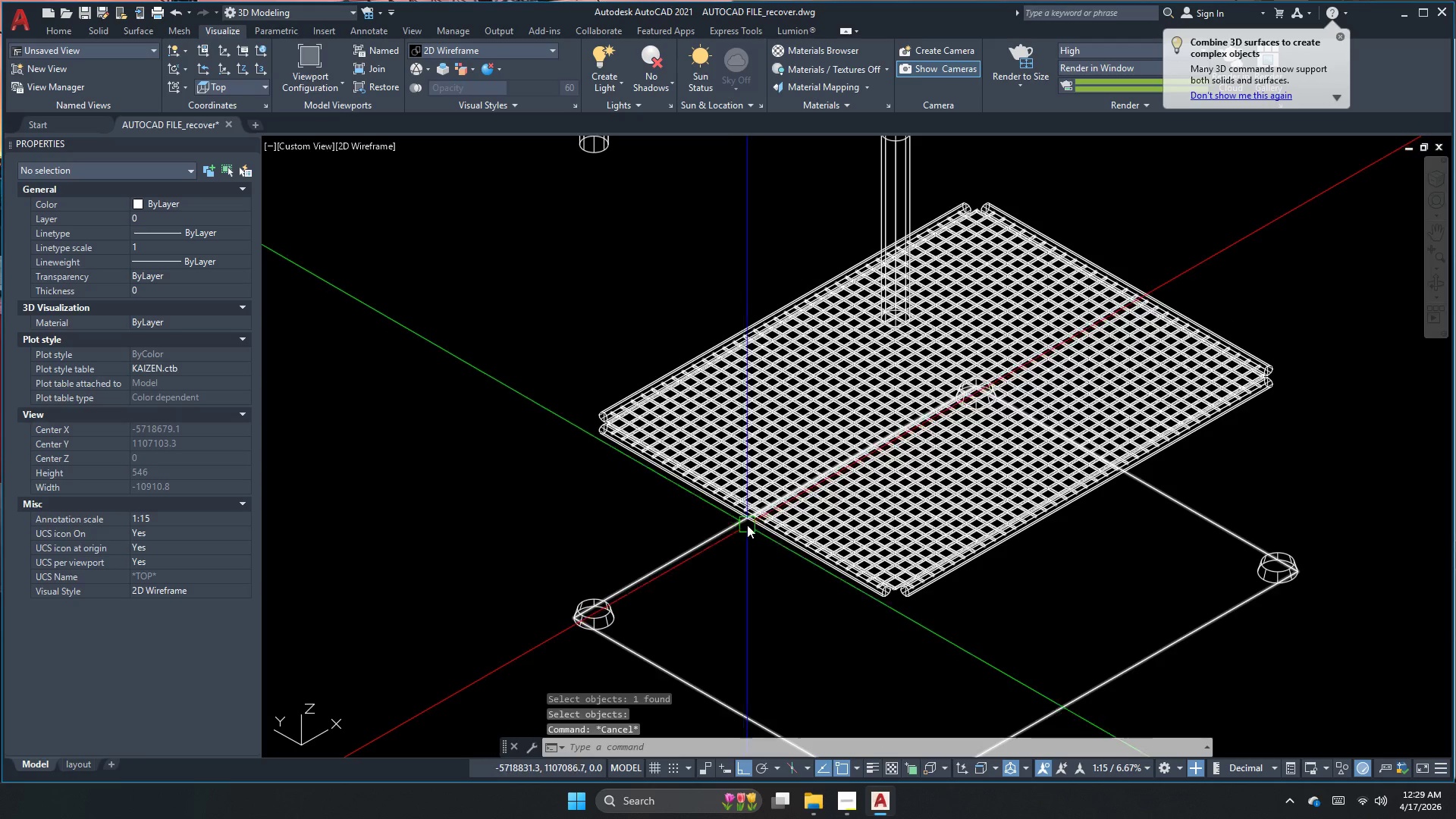 
left_click([752, 518])
 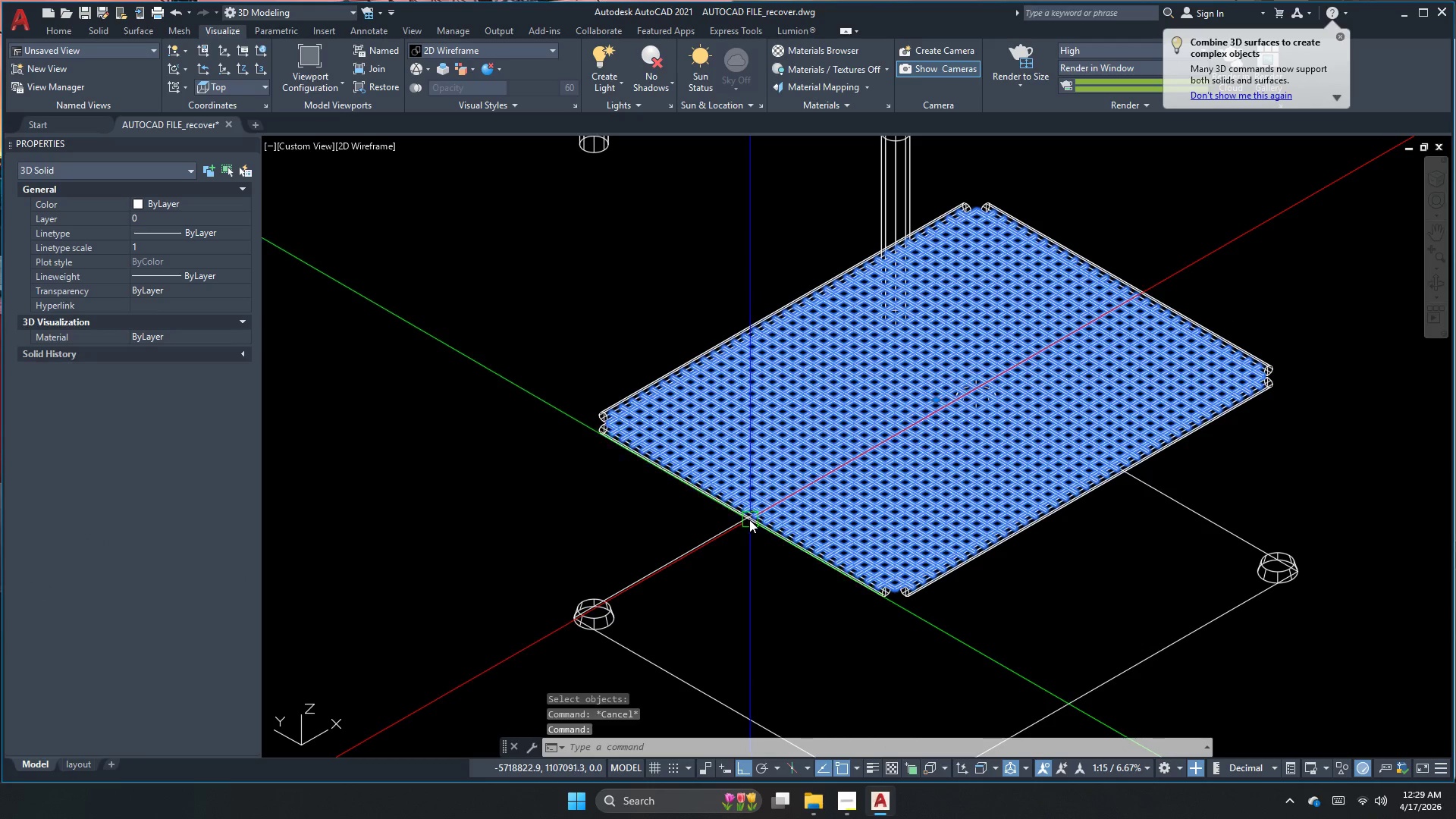 
key(Escape)
 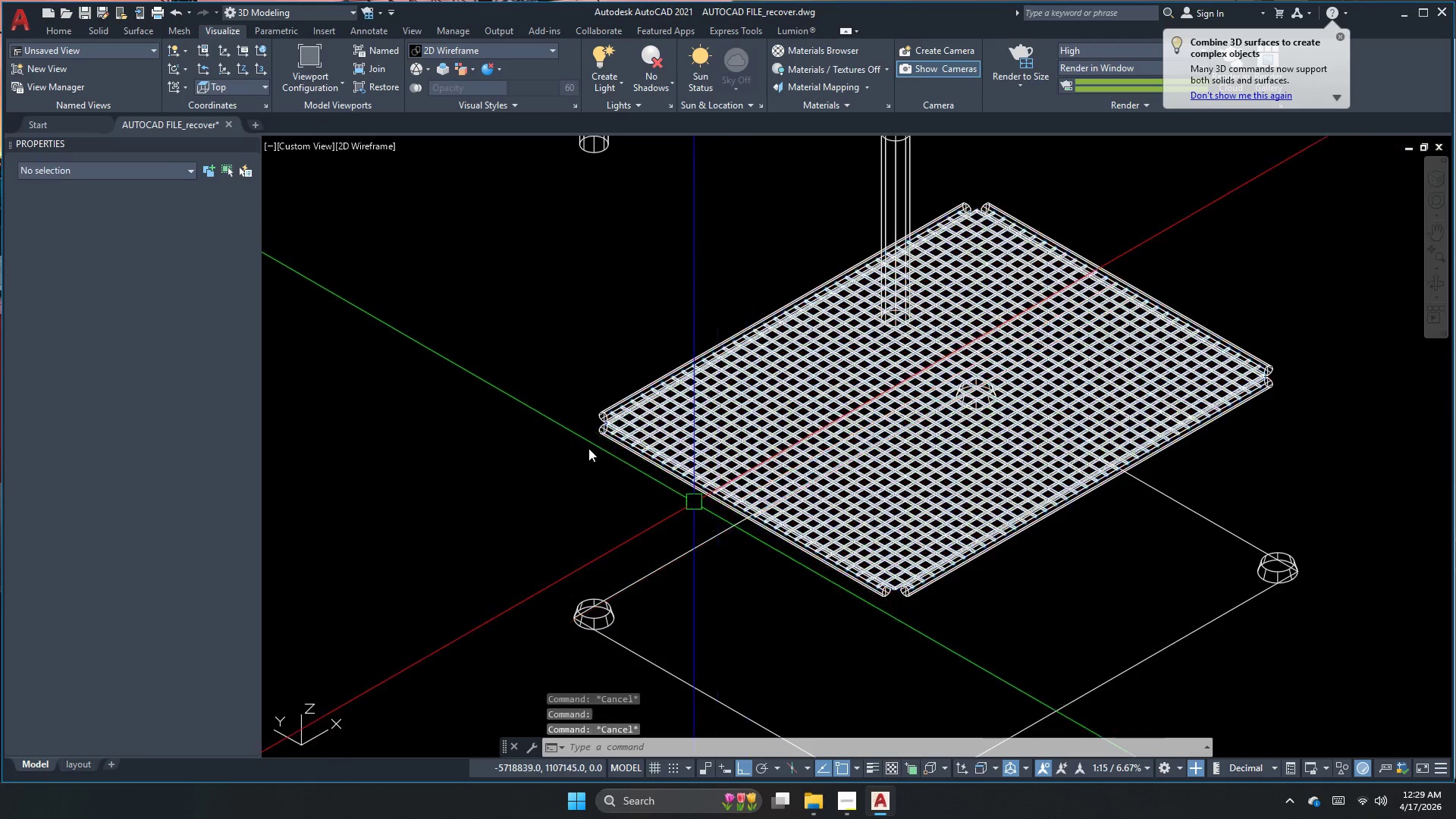 
scroll: coordinate [585, 444], scroll_direction: up, amount: 2.0
 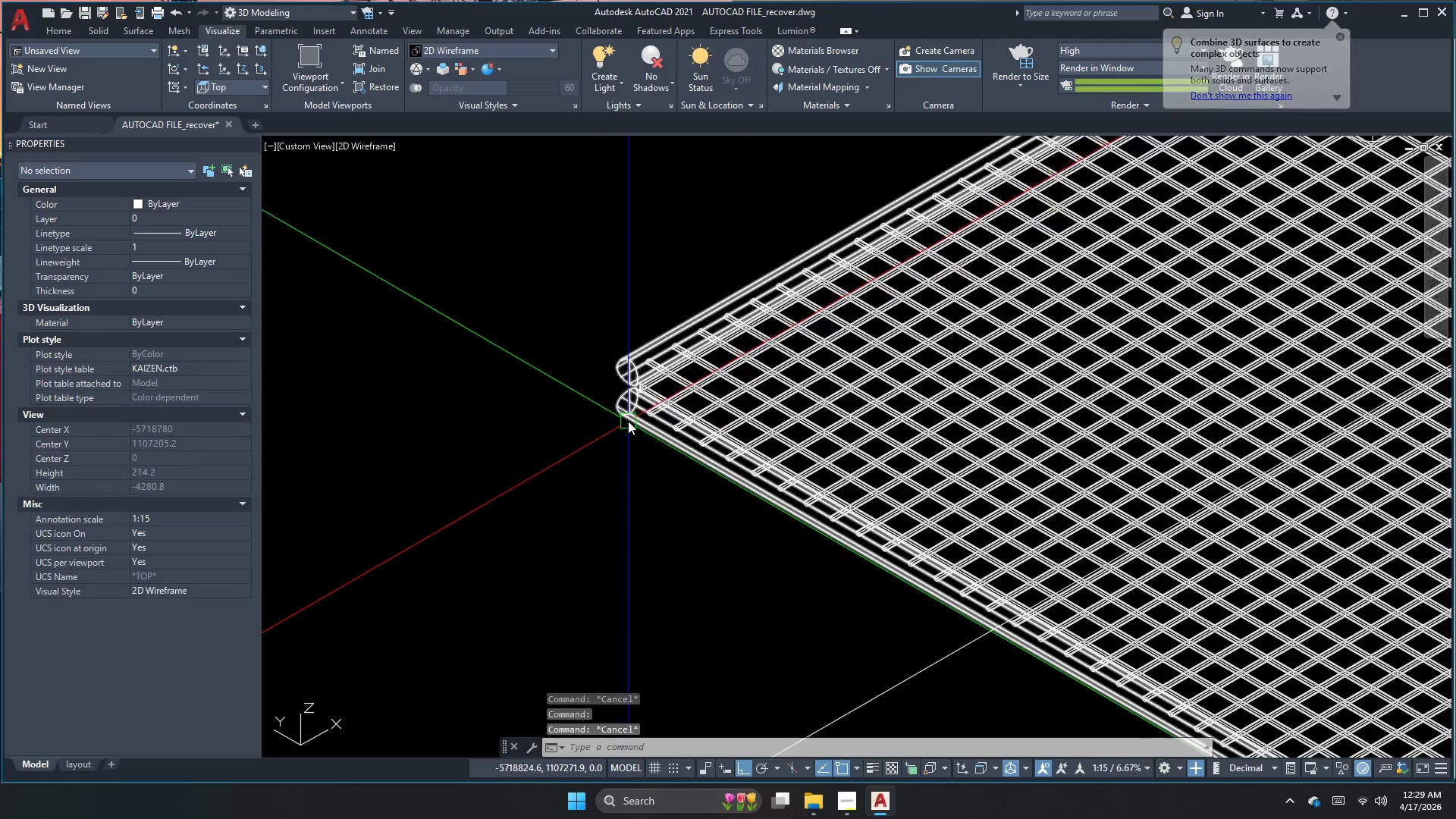 
left_click([628, 421])
 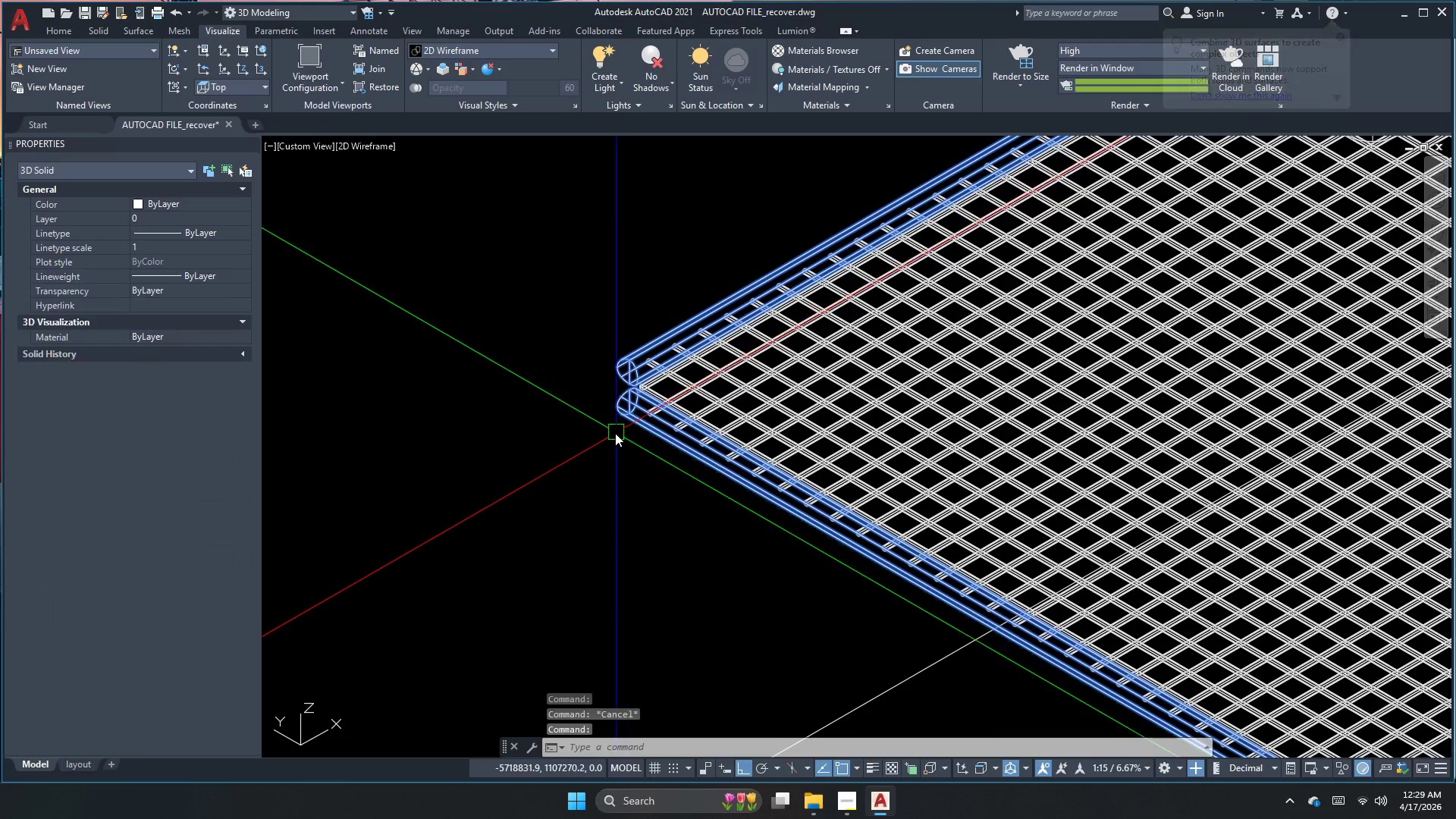 
key(C)
 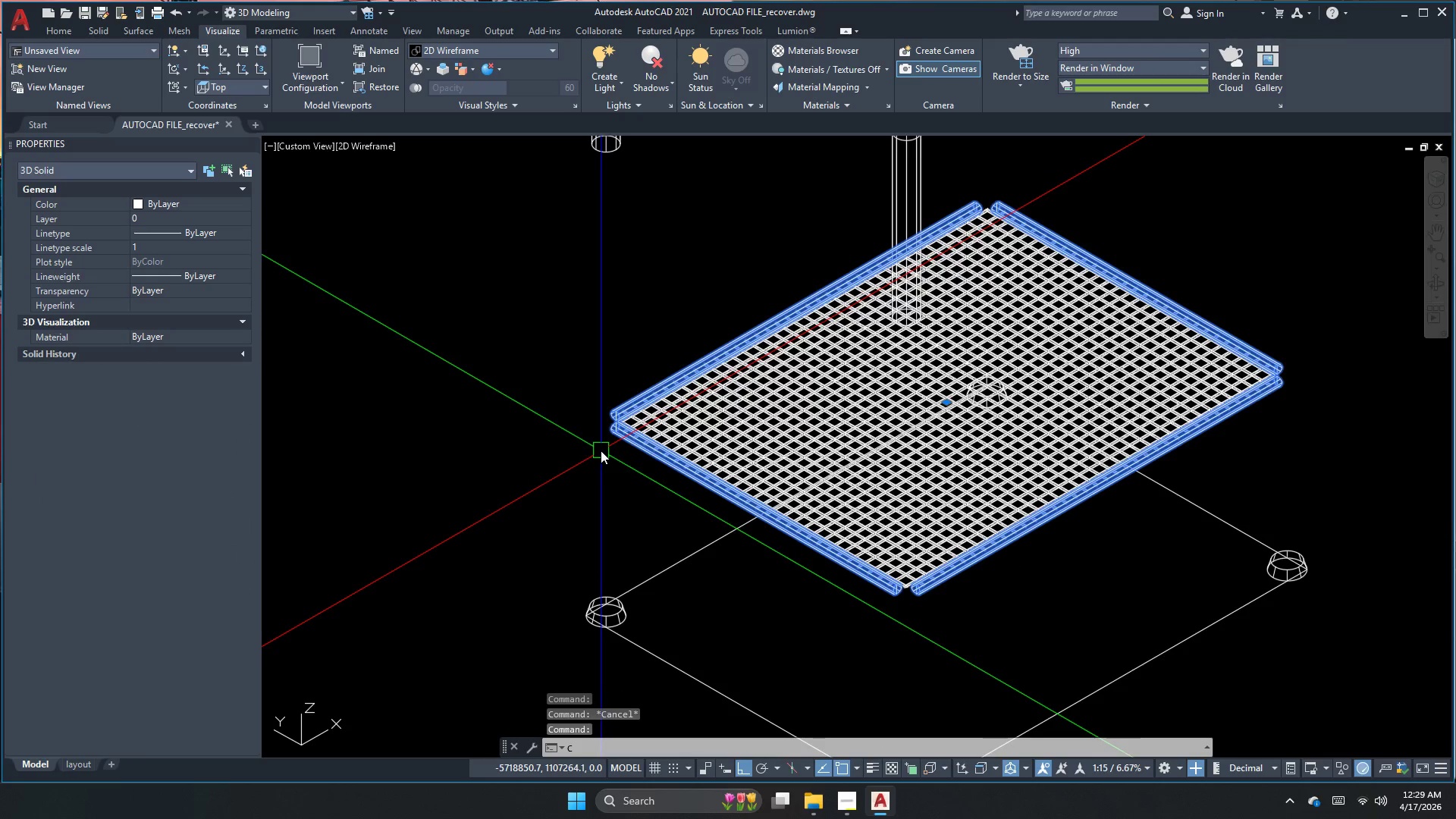 
scroll: coordinate [607, 444], scroll_direction: down, amount: 2.0
 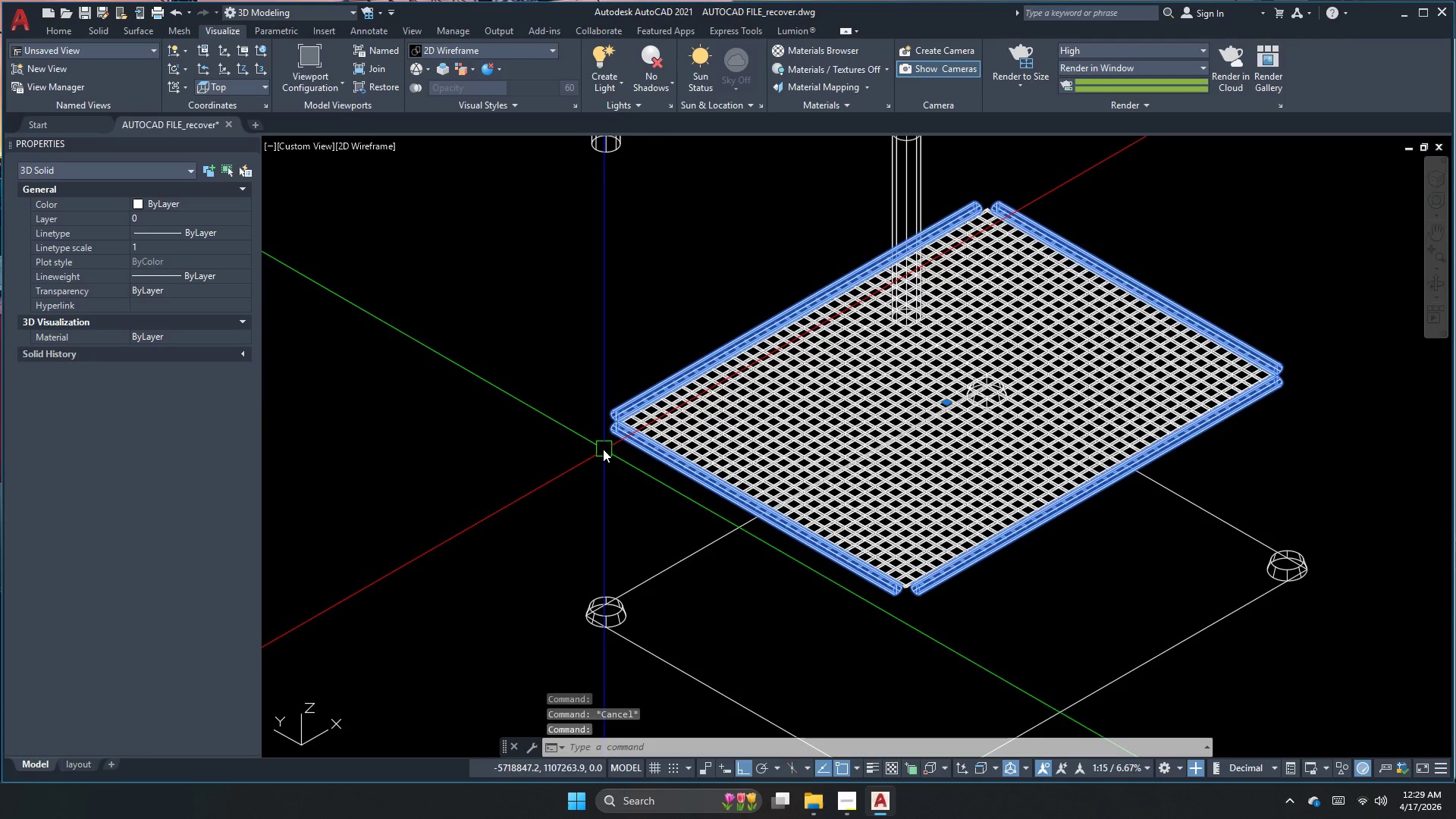 
key(O)
 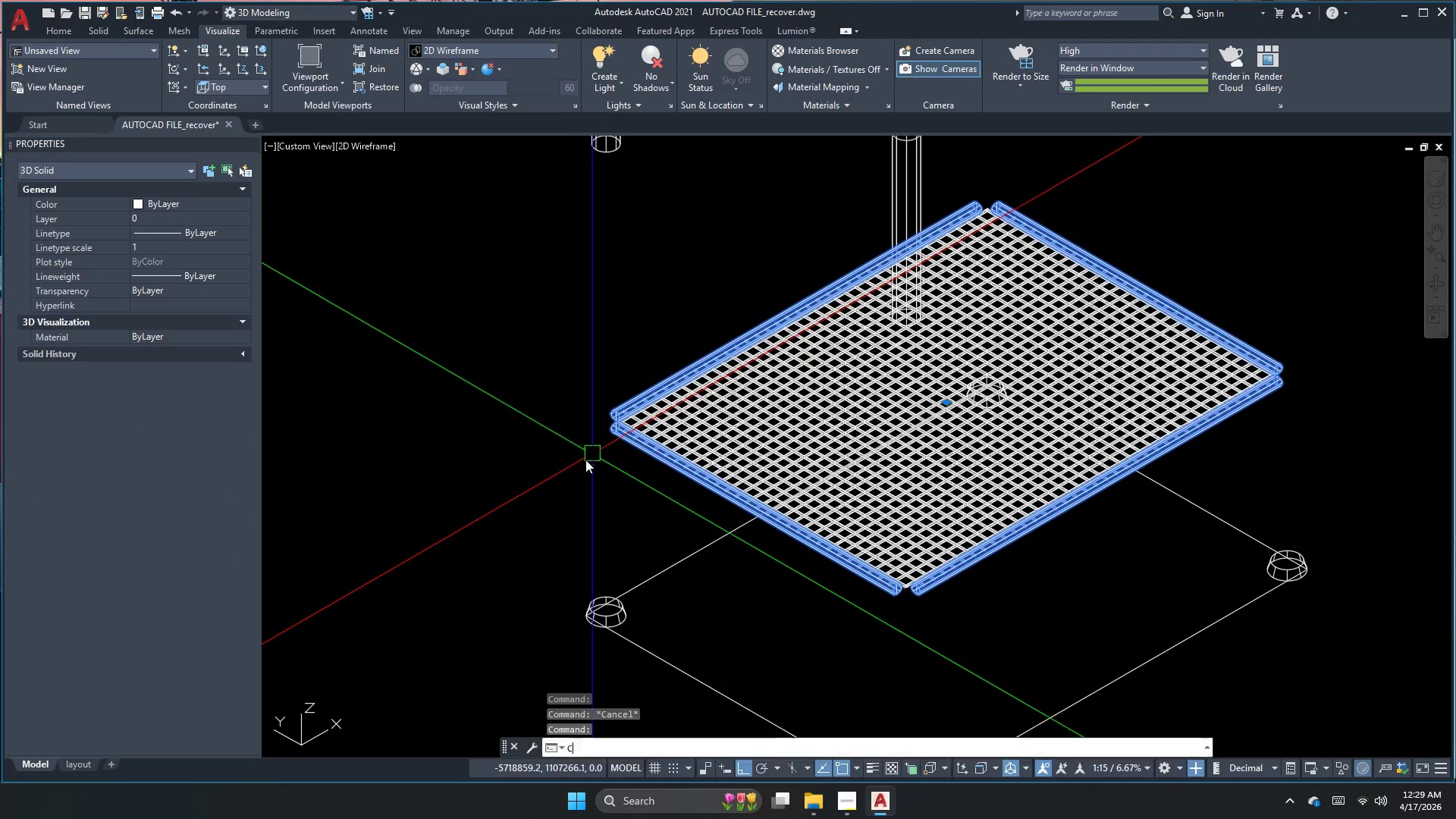 
key(Space)
 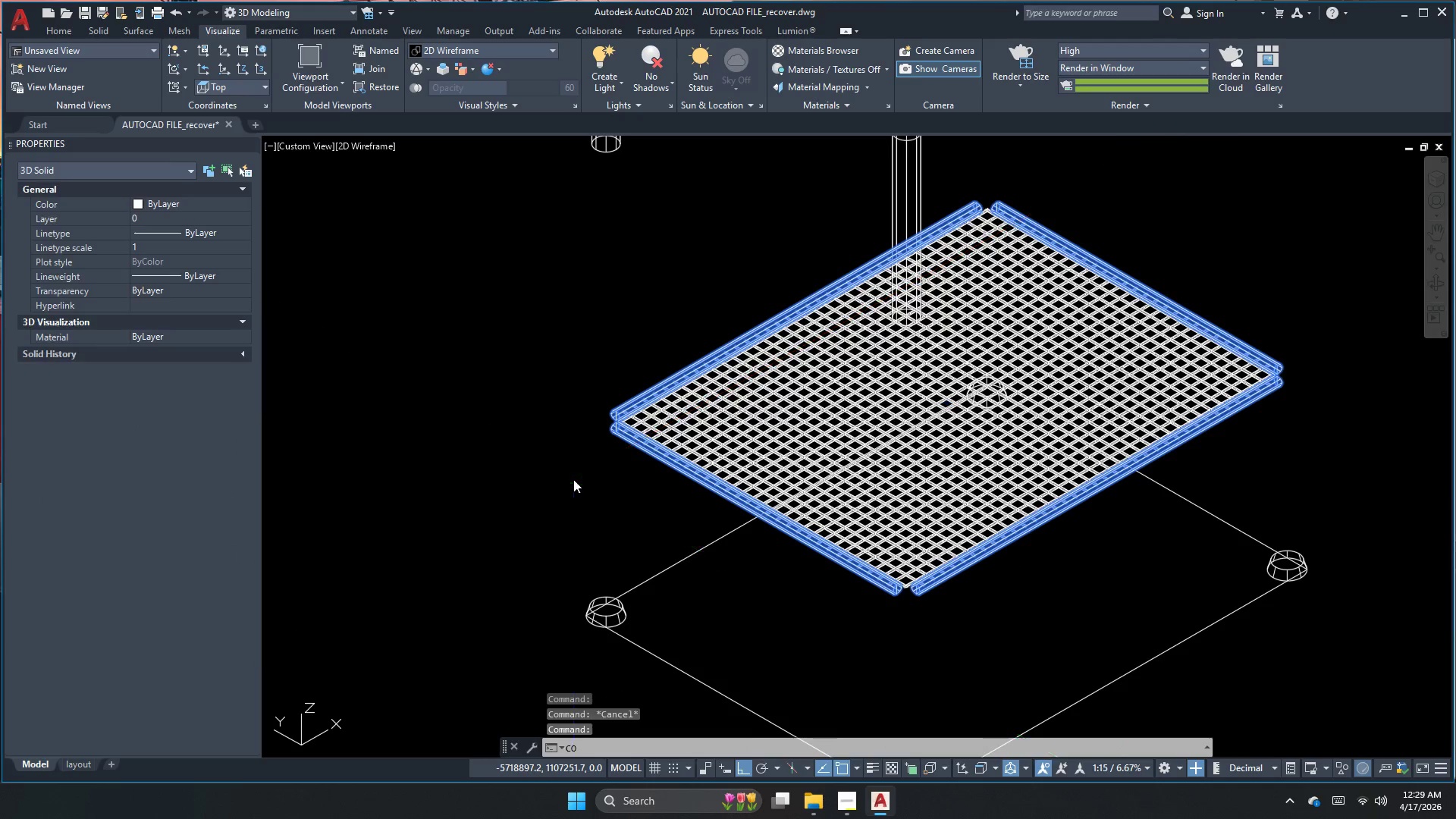 
left_click_drag(start_coordinate=[573, 479], to_coordinate=[575, 453])
 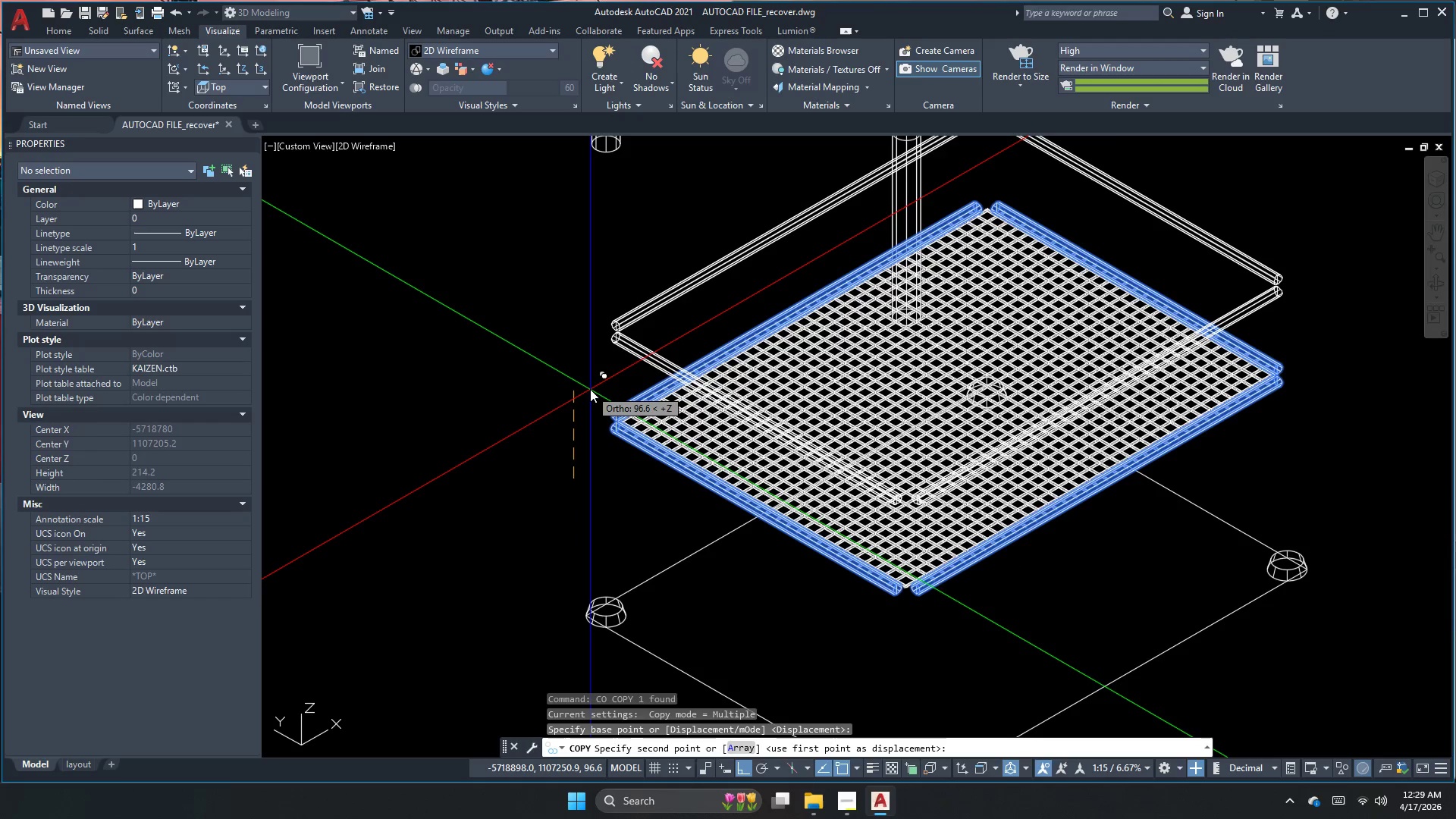 
key(Numpad5)
 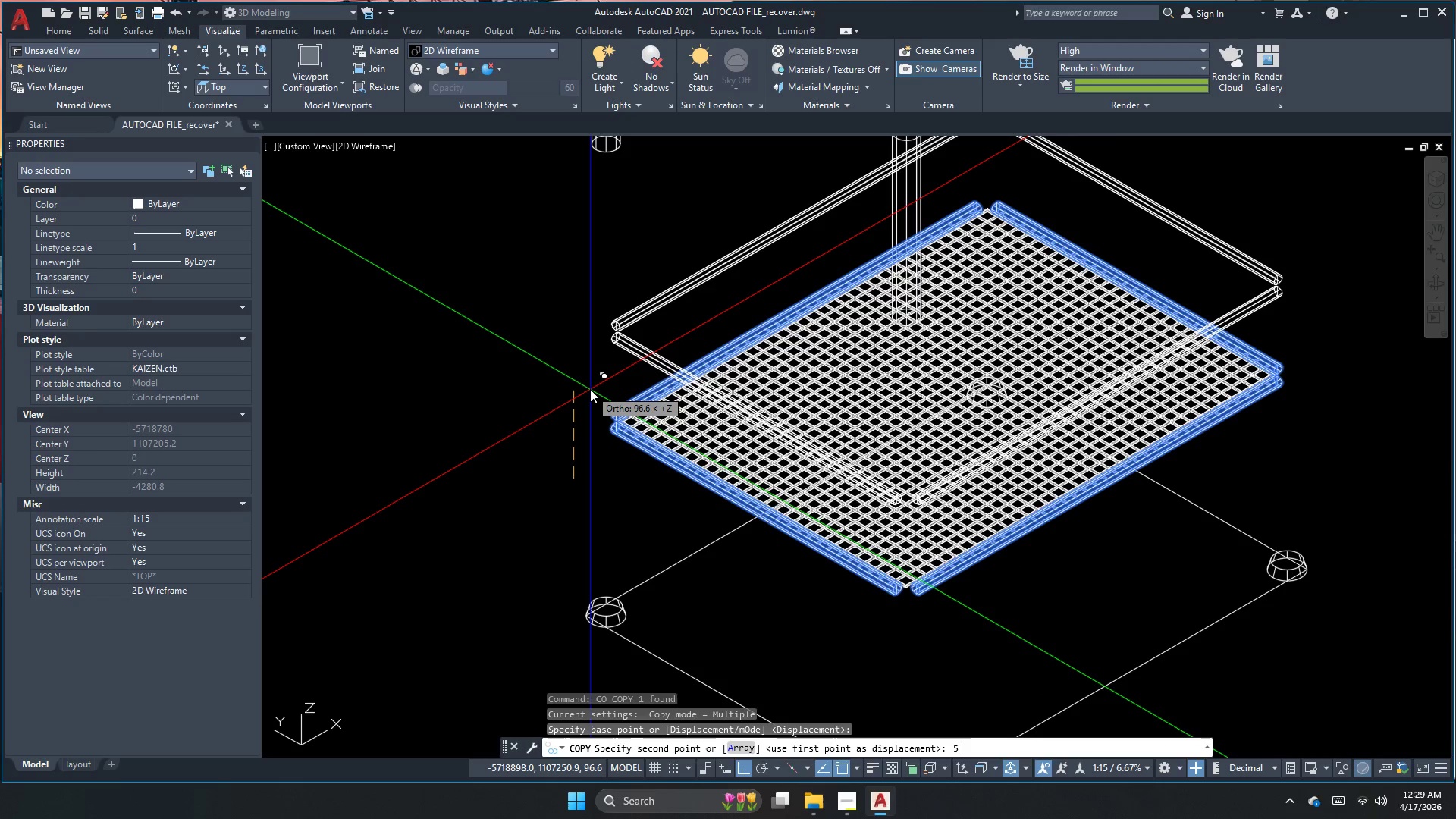 
key(Numpad0)
 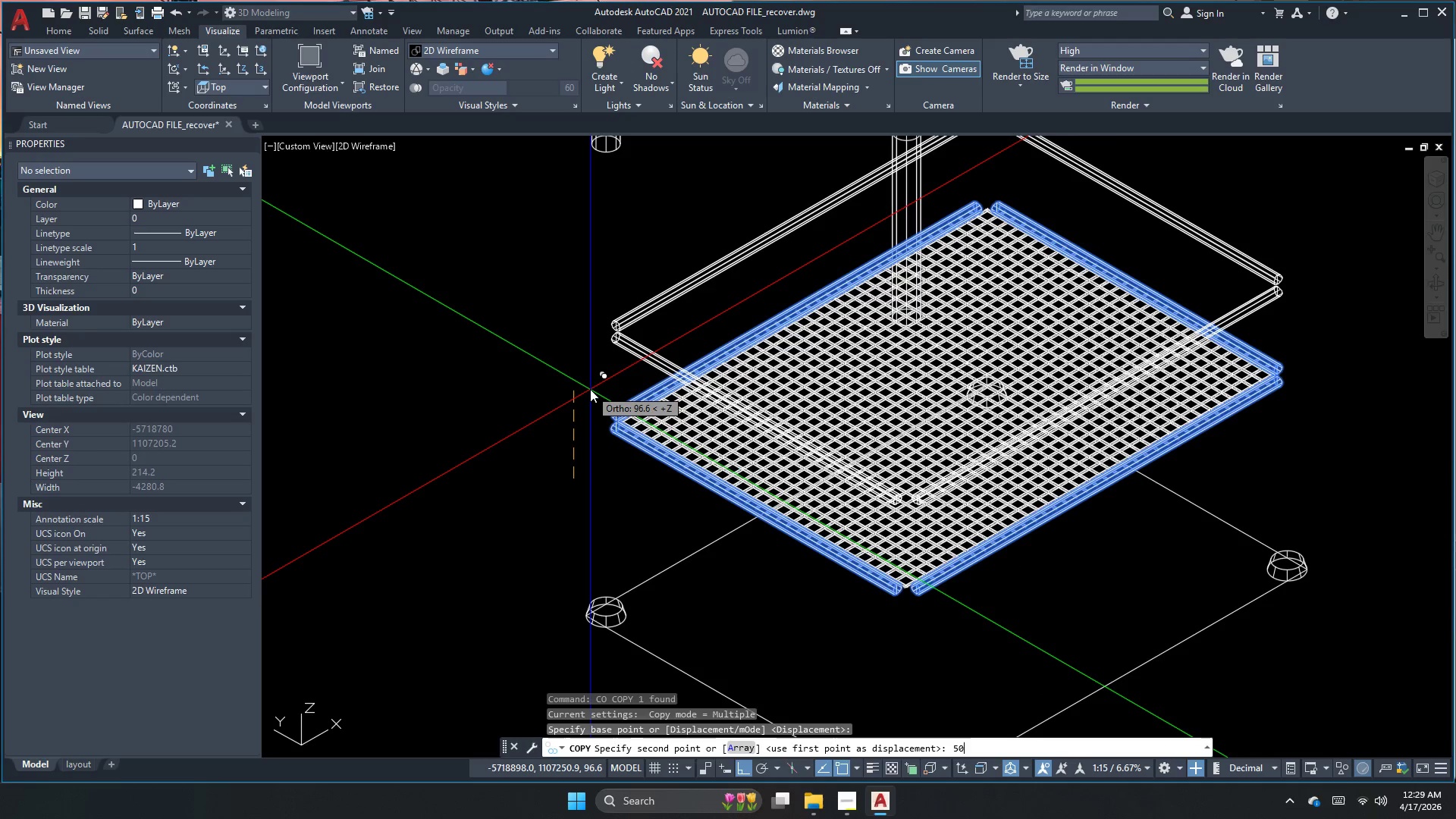 
key(Numpad0)
 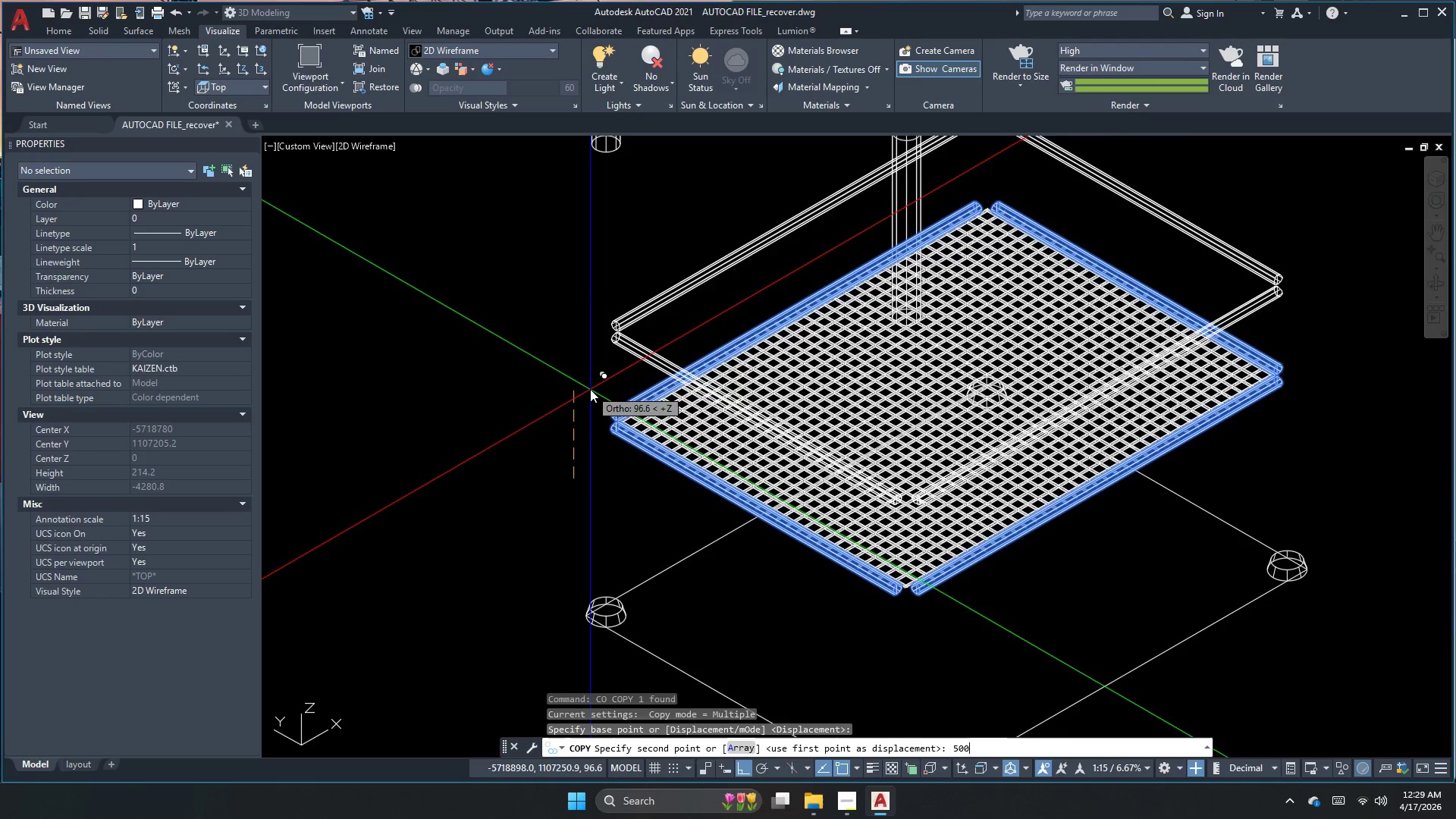 
key(NumpadEnter)
 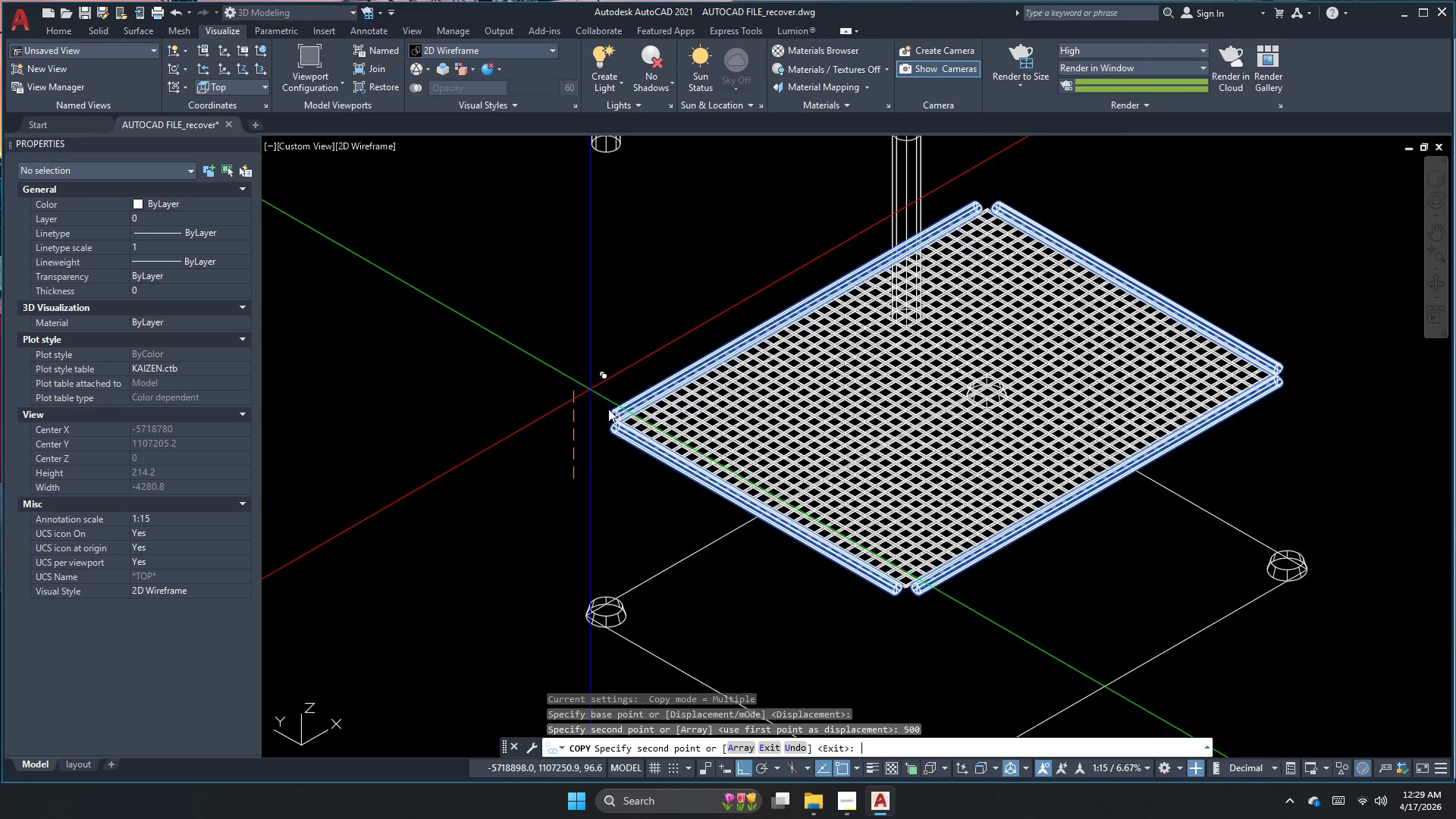 
key(Escape)
 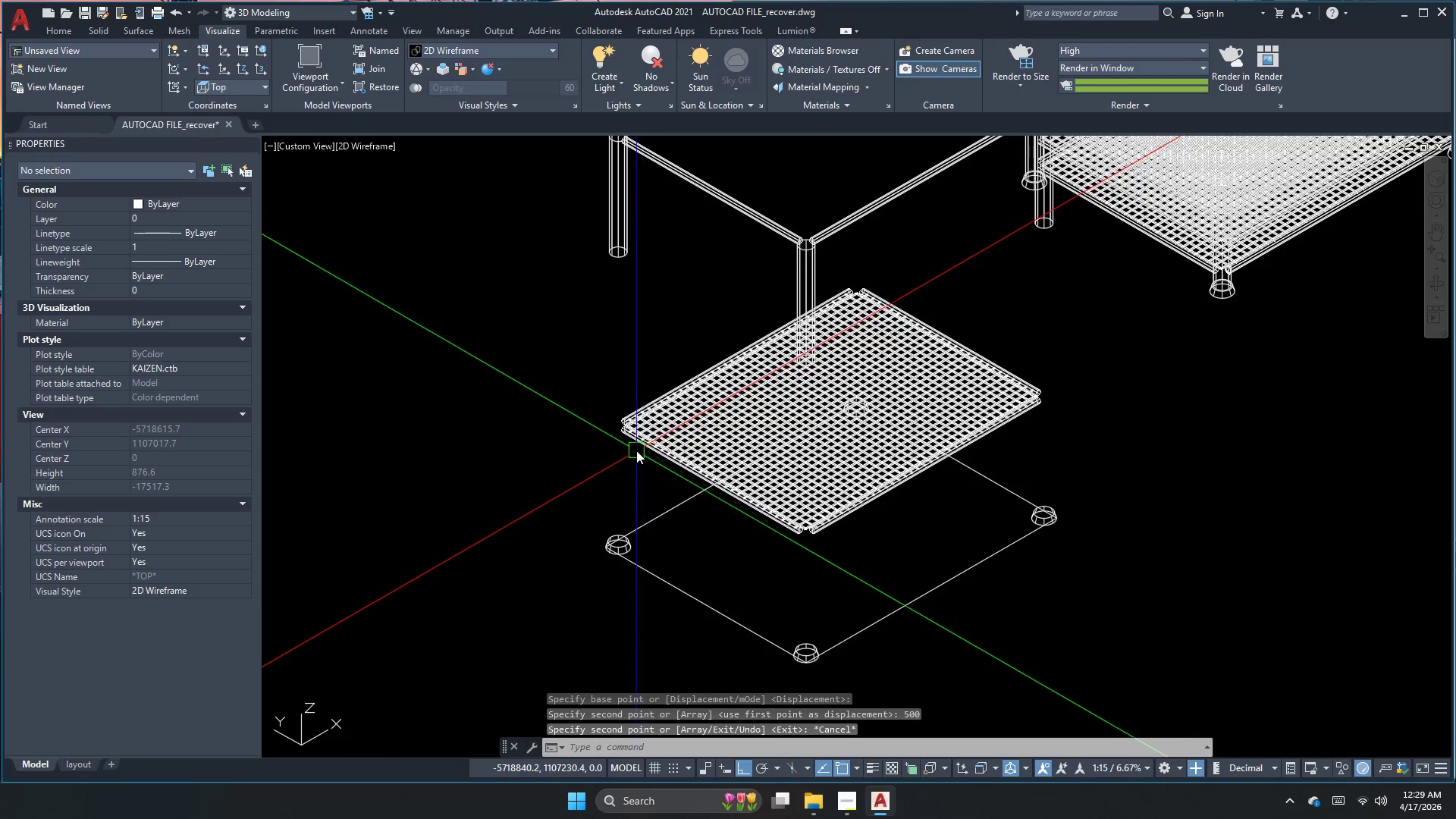 
scroll: coordinate [639, 431], scroll_direction: down, amount: 1.0
 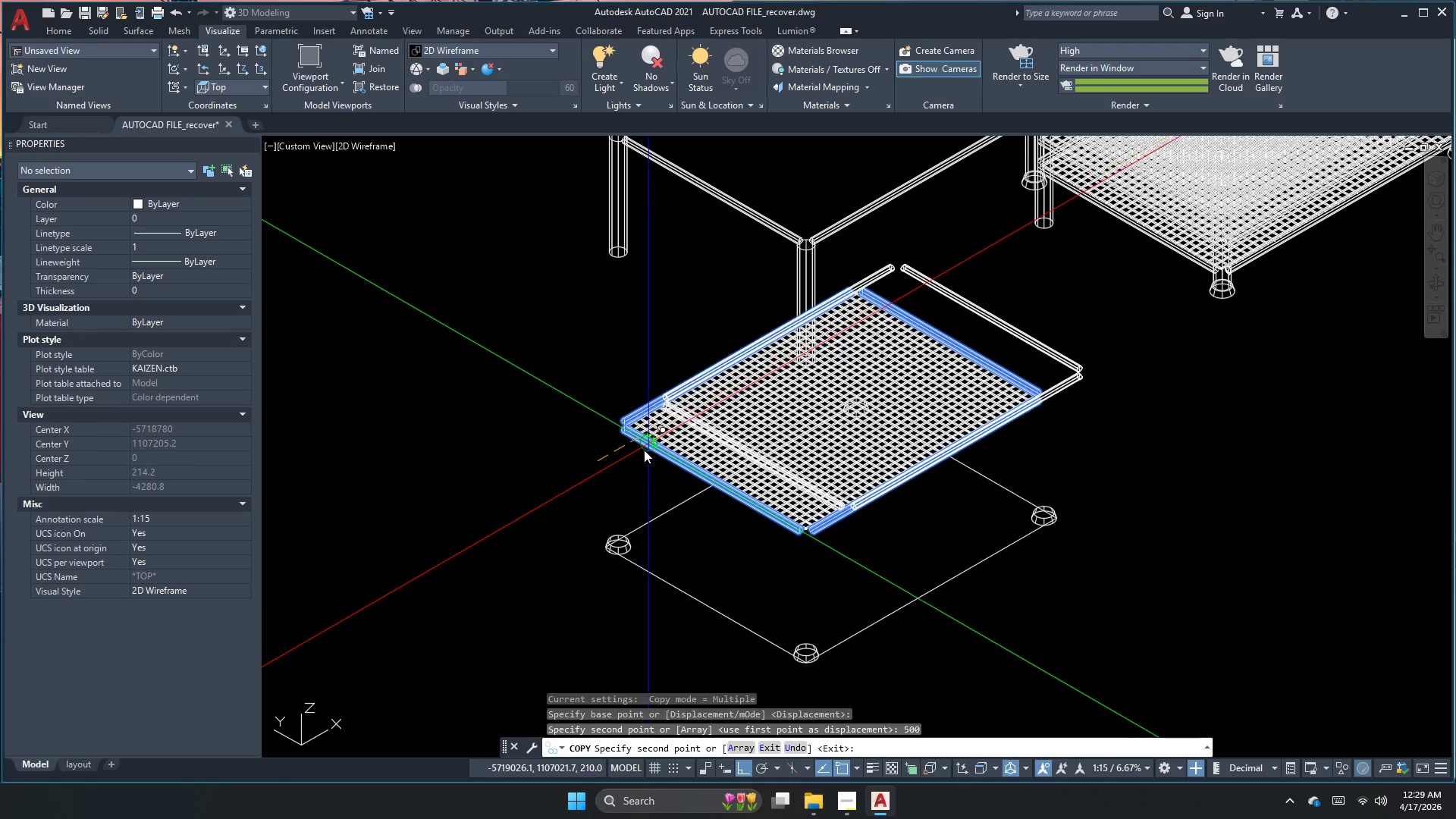 
key(Escape)
 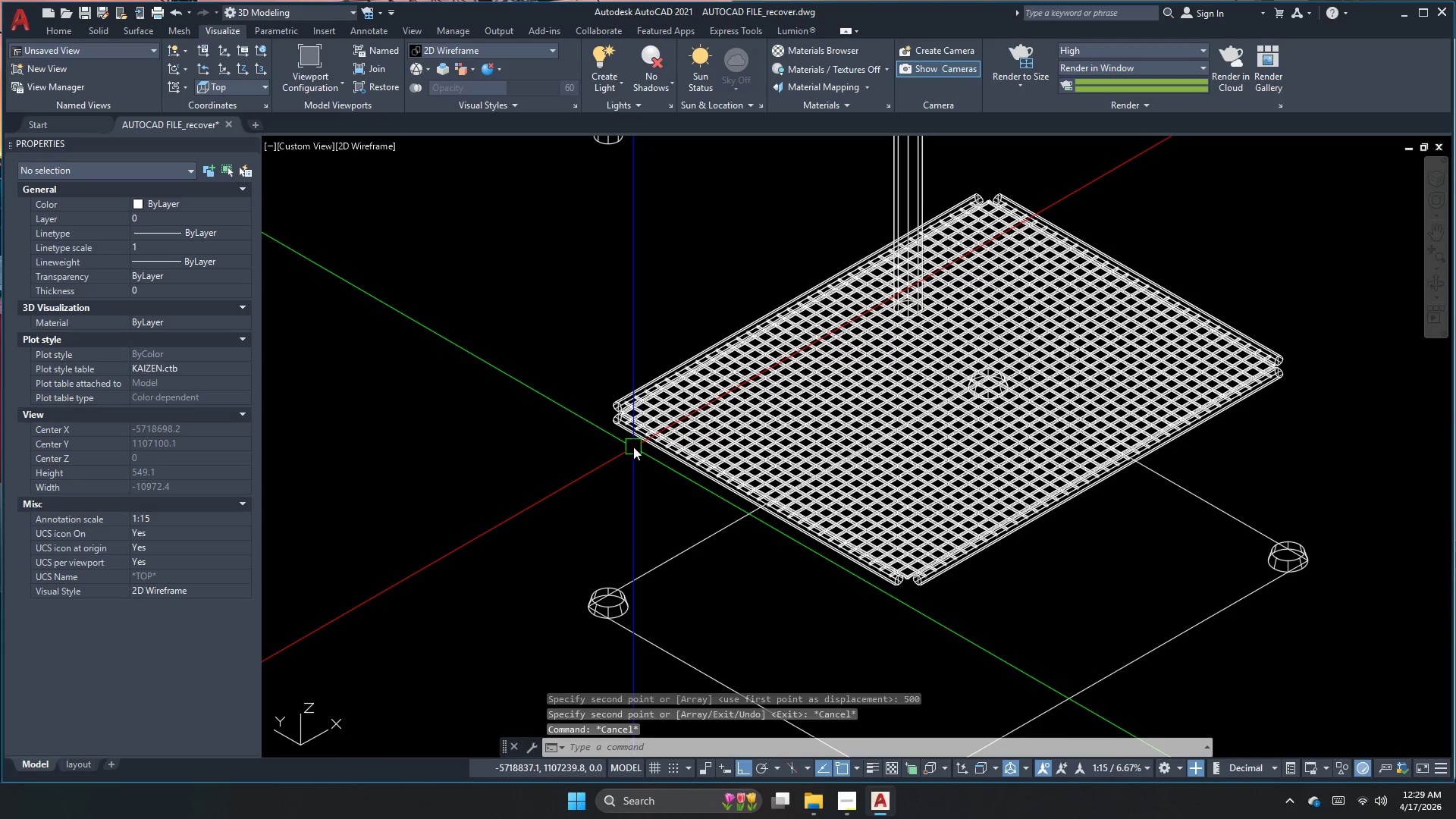 
scroll: coordinate [634, 448], scroll_direction: up, amount: 1.0
 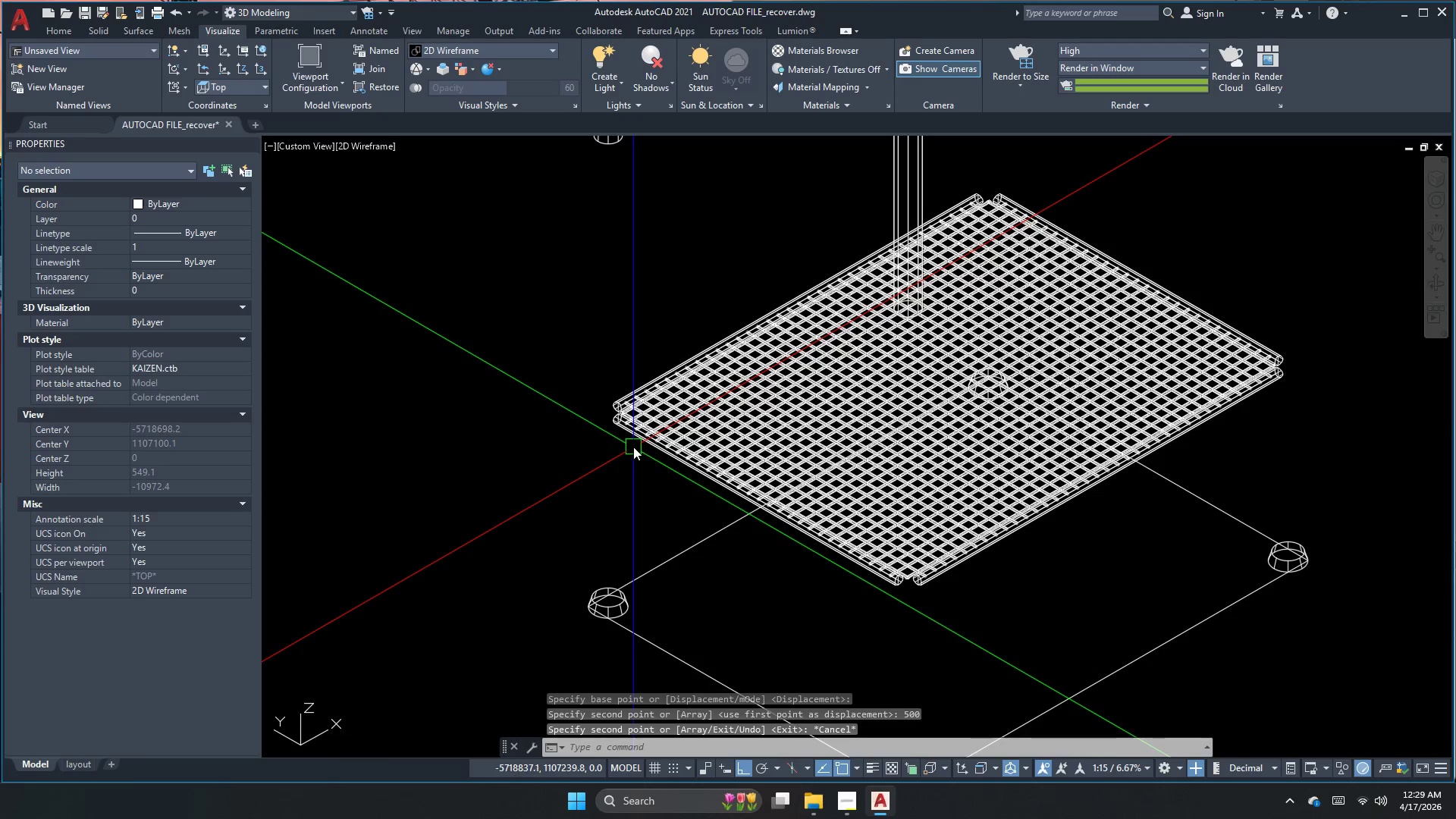 
key(Escape)
key(Escape)
key(Escape)
key(Escape)
type(su)
 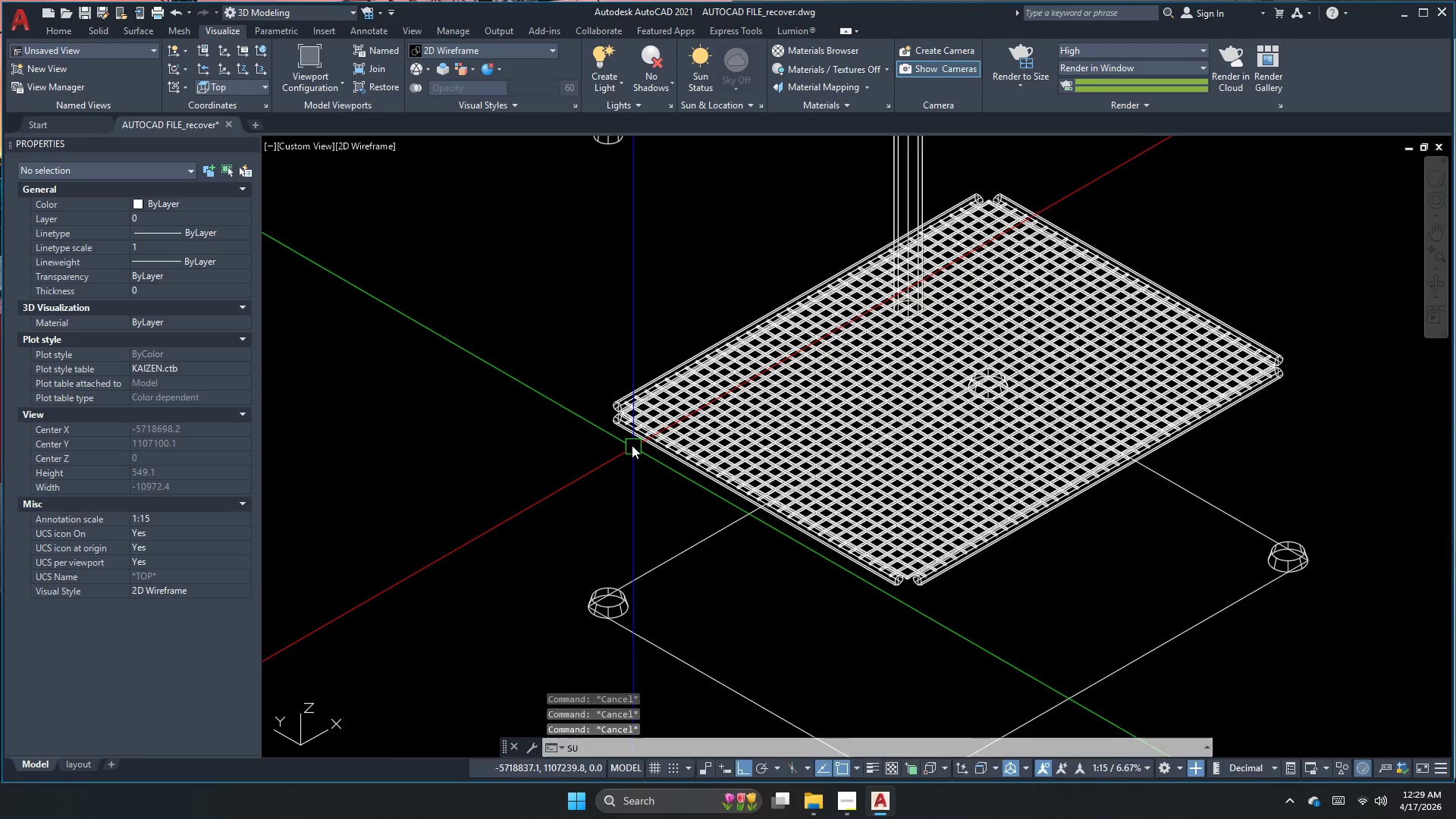 
key(Space)
 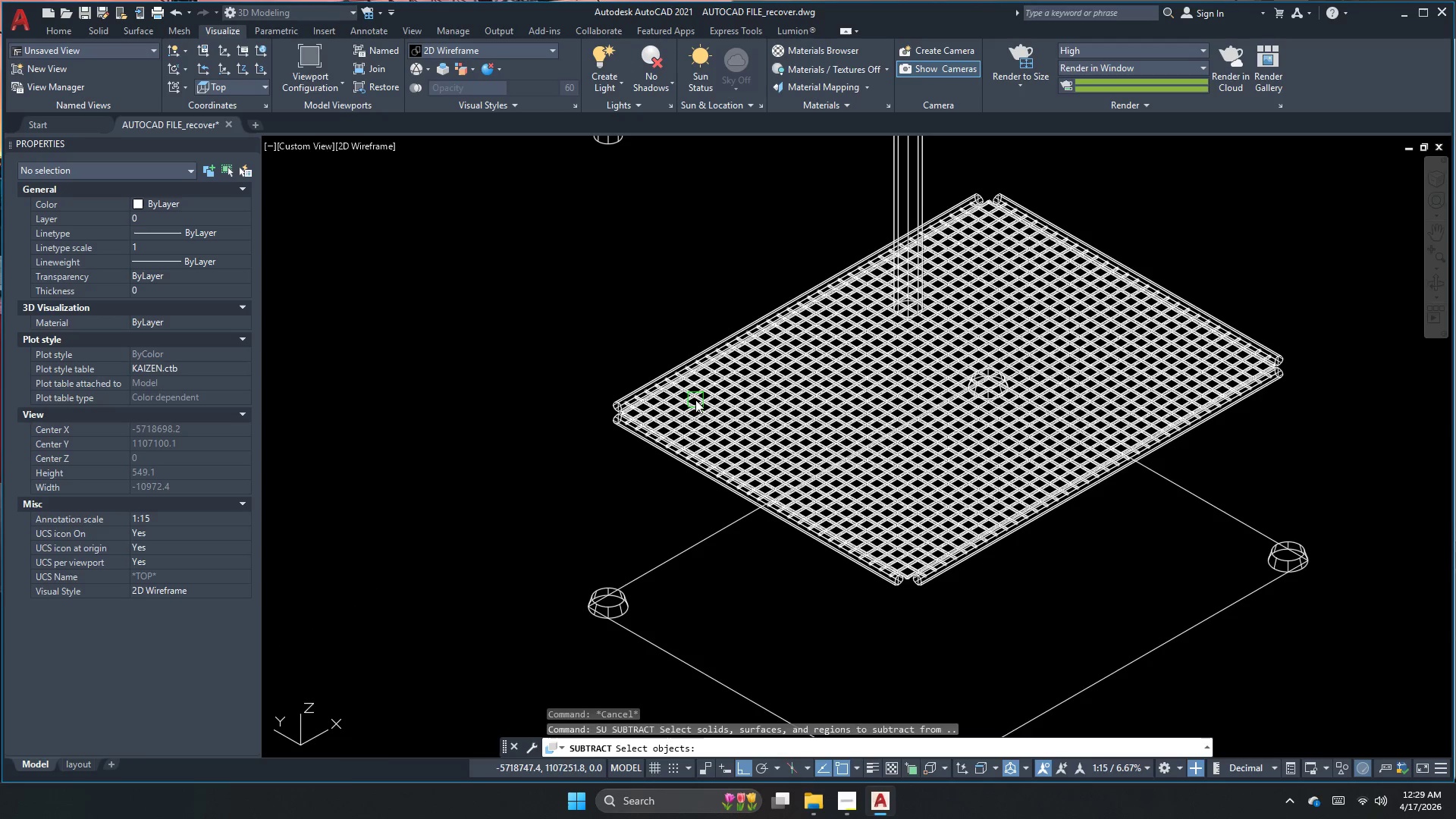 
left_click([711, 400])
 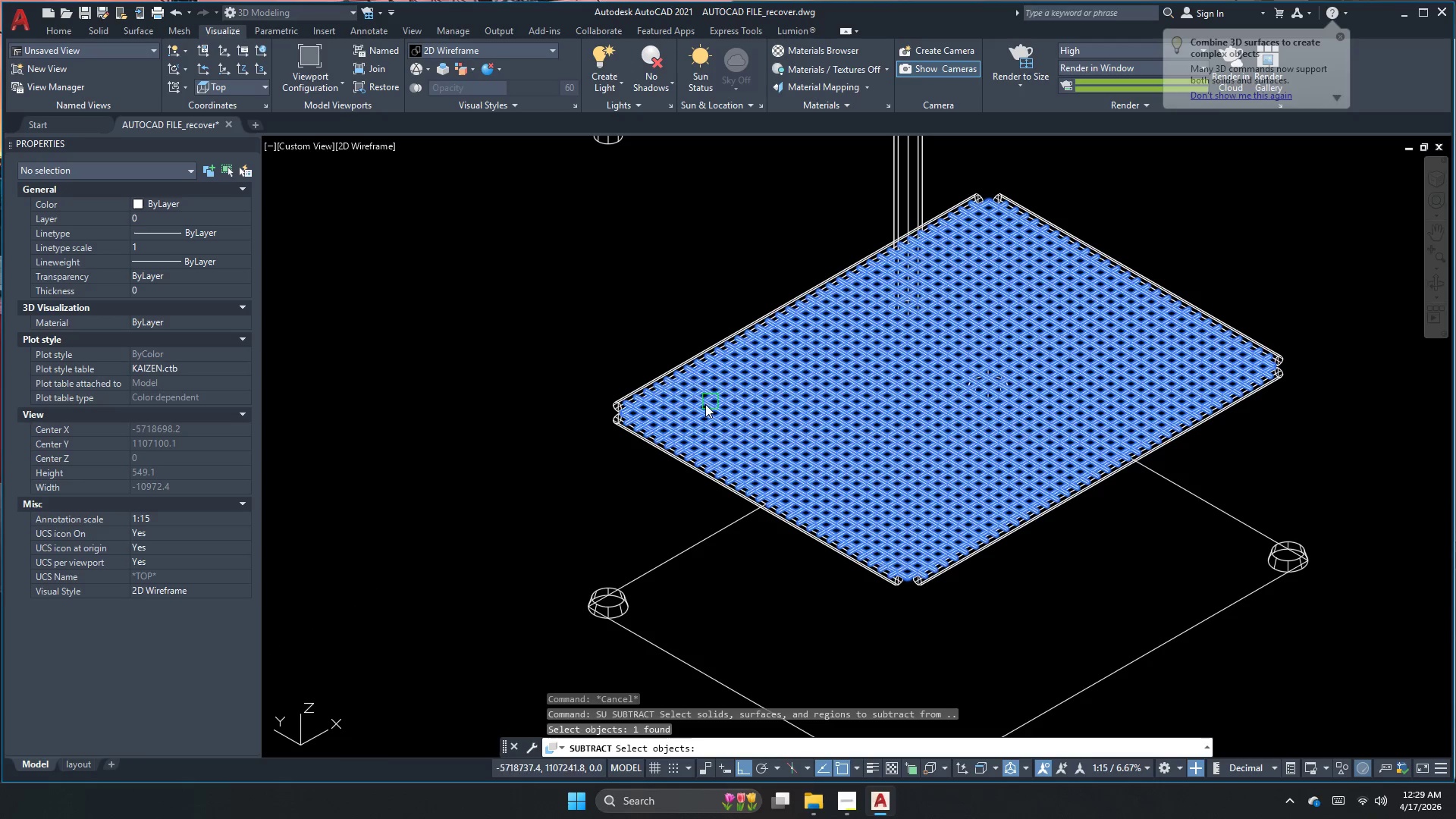 
key(Space)
 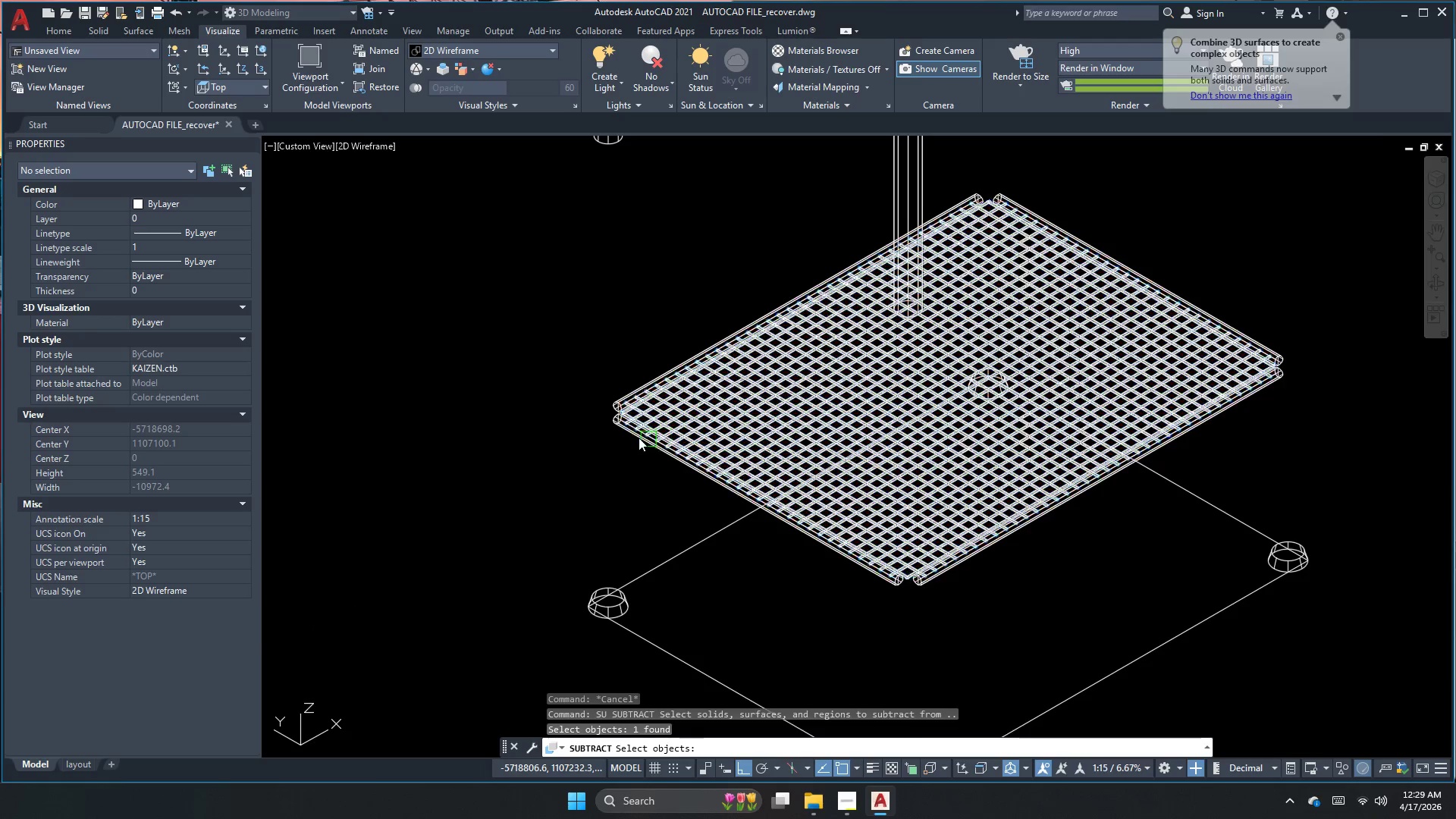 
scroll: coordinate [632, 435], scroll_direction: up, amount: 1.0
 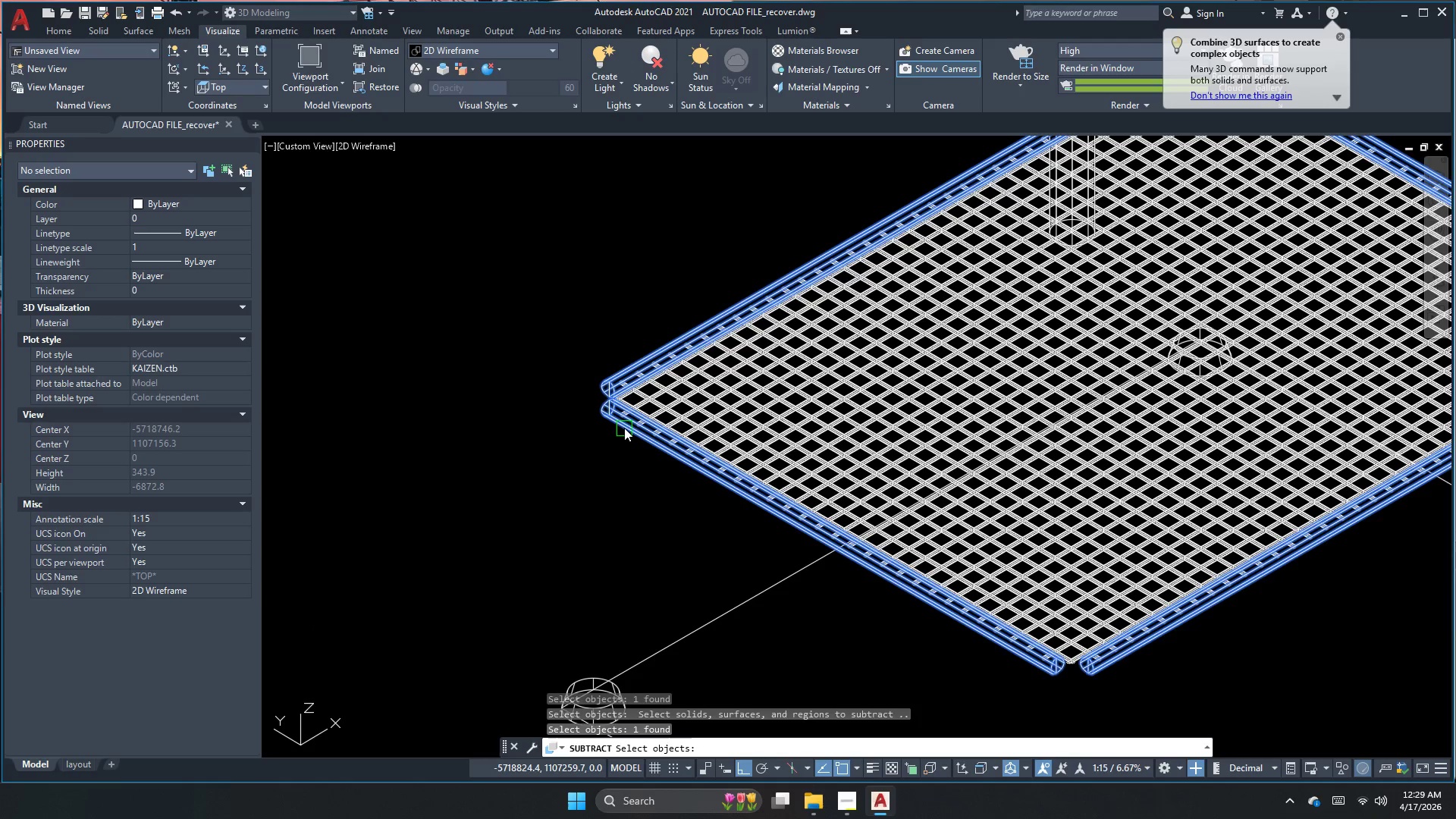 
key(Space)
 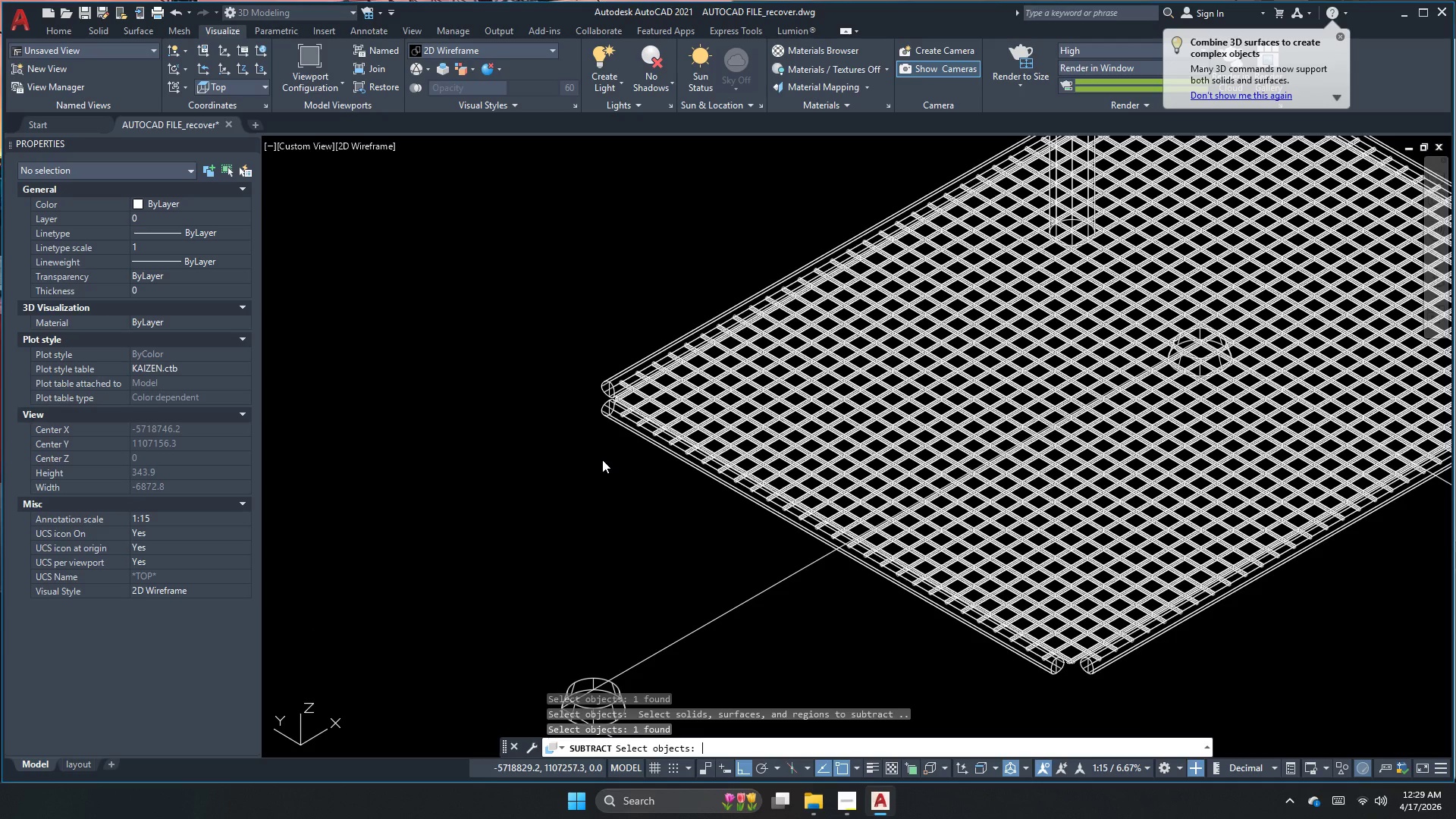 
key(Escape)
 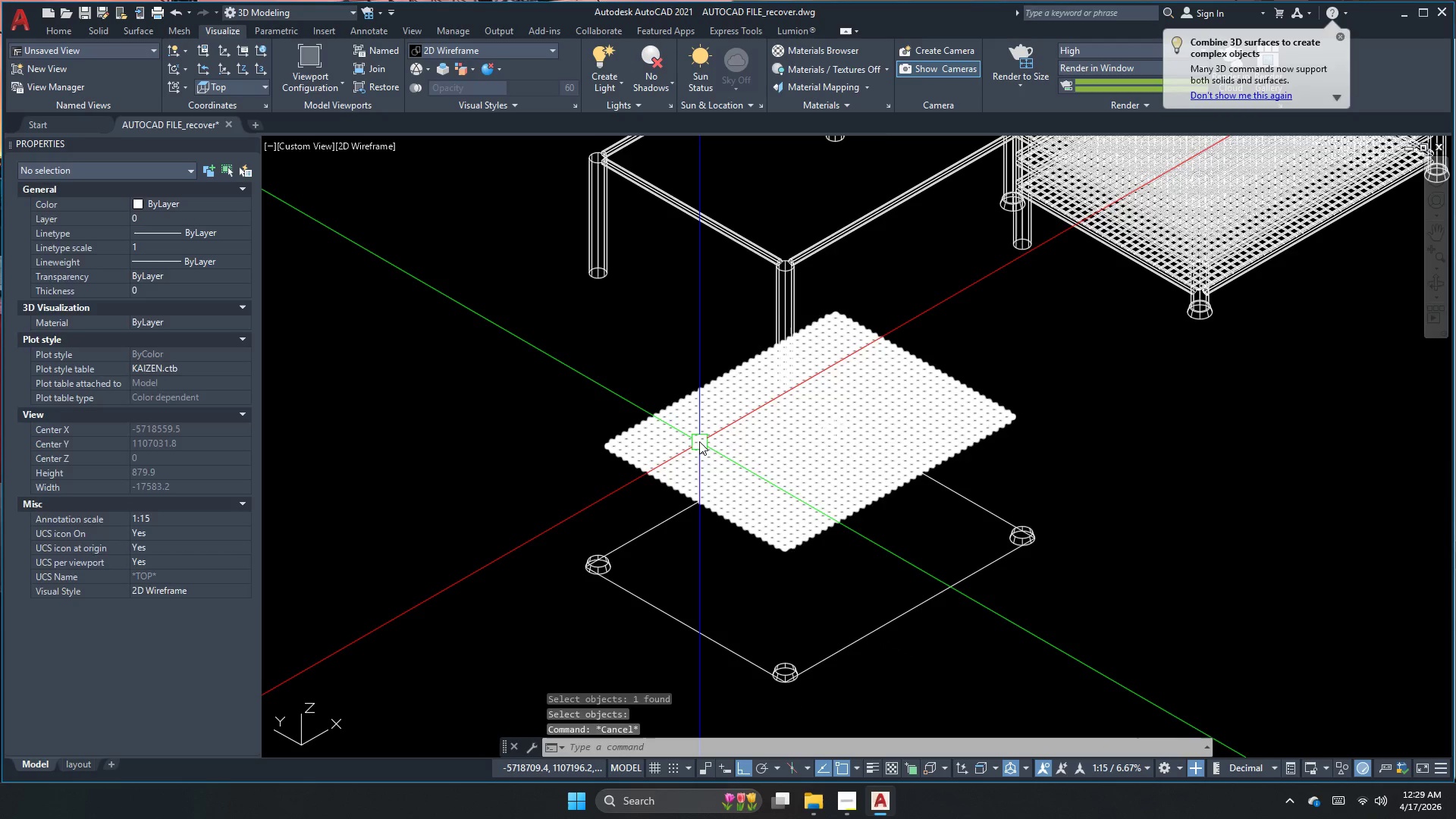 
scroll: coordinate [600, 482], scroll_direction: down, amount: 2.0
 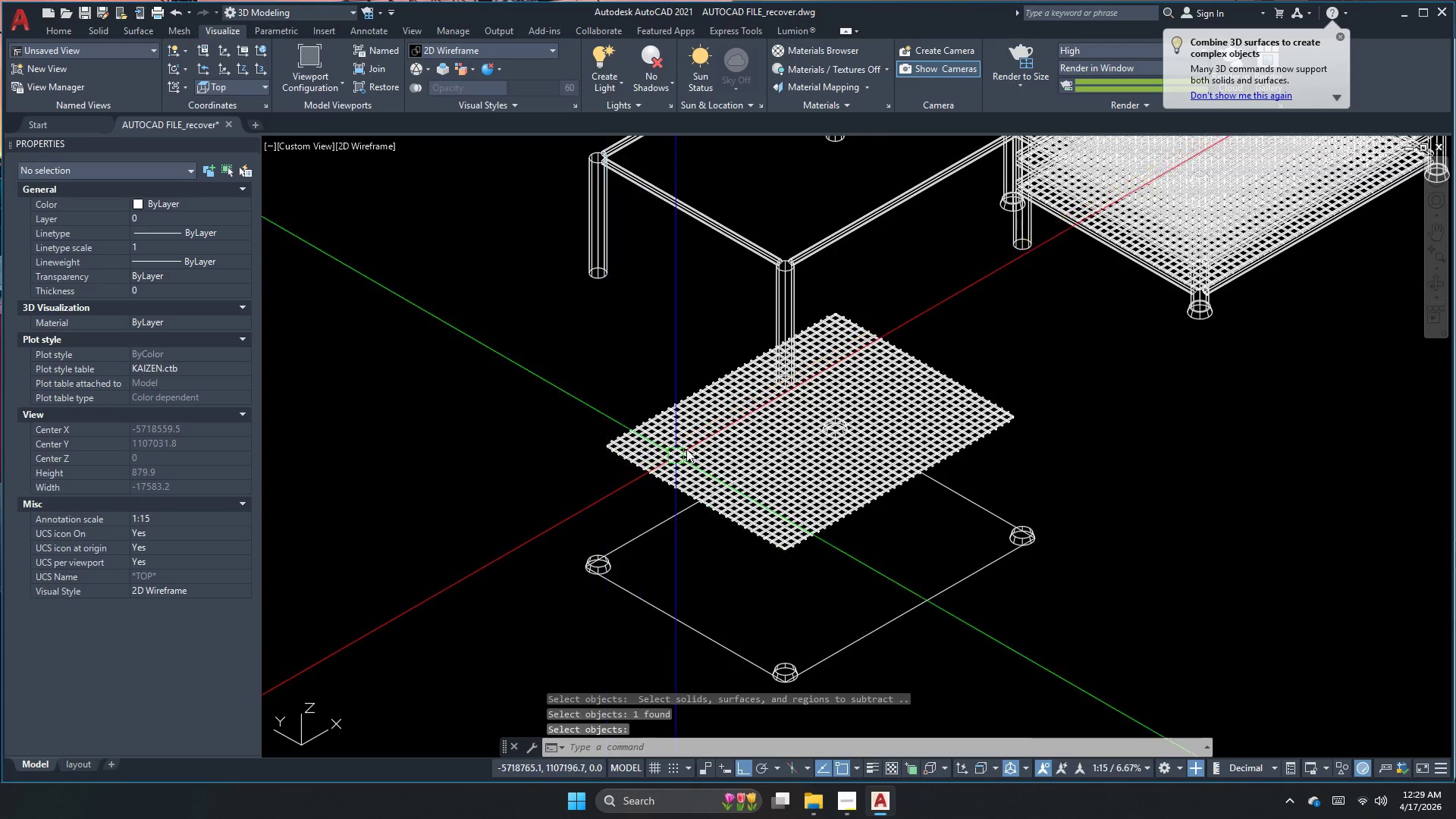 
left_click([699, 441])
 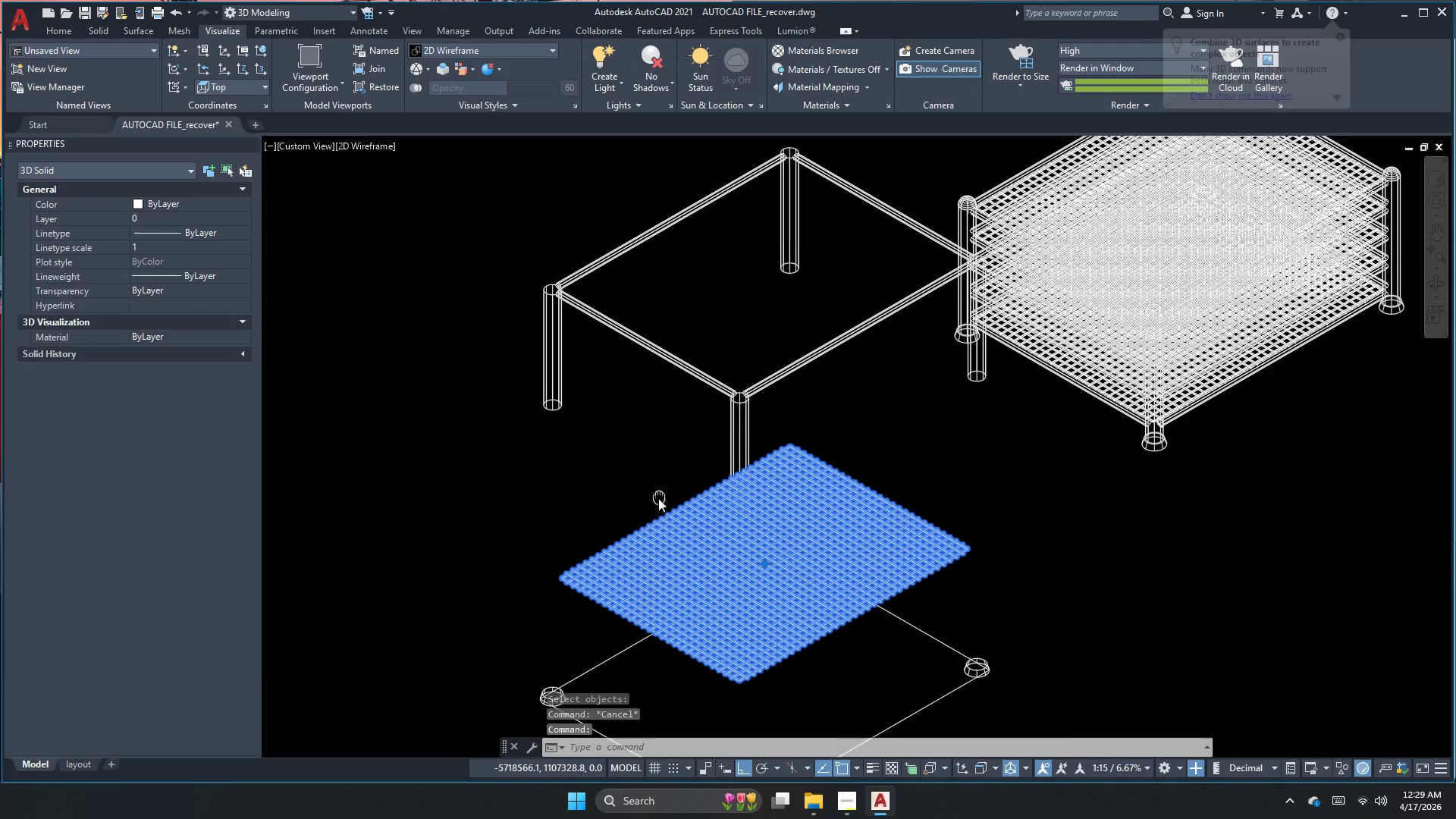 
key(Escape)
 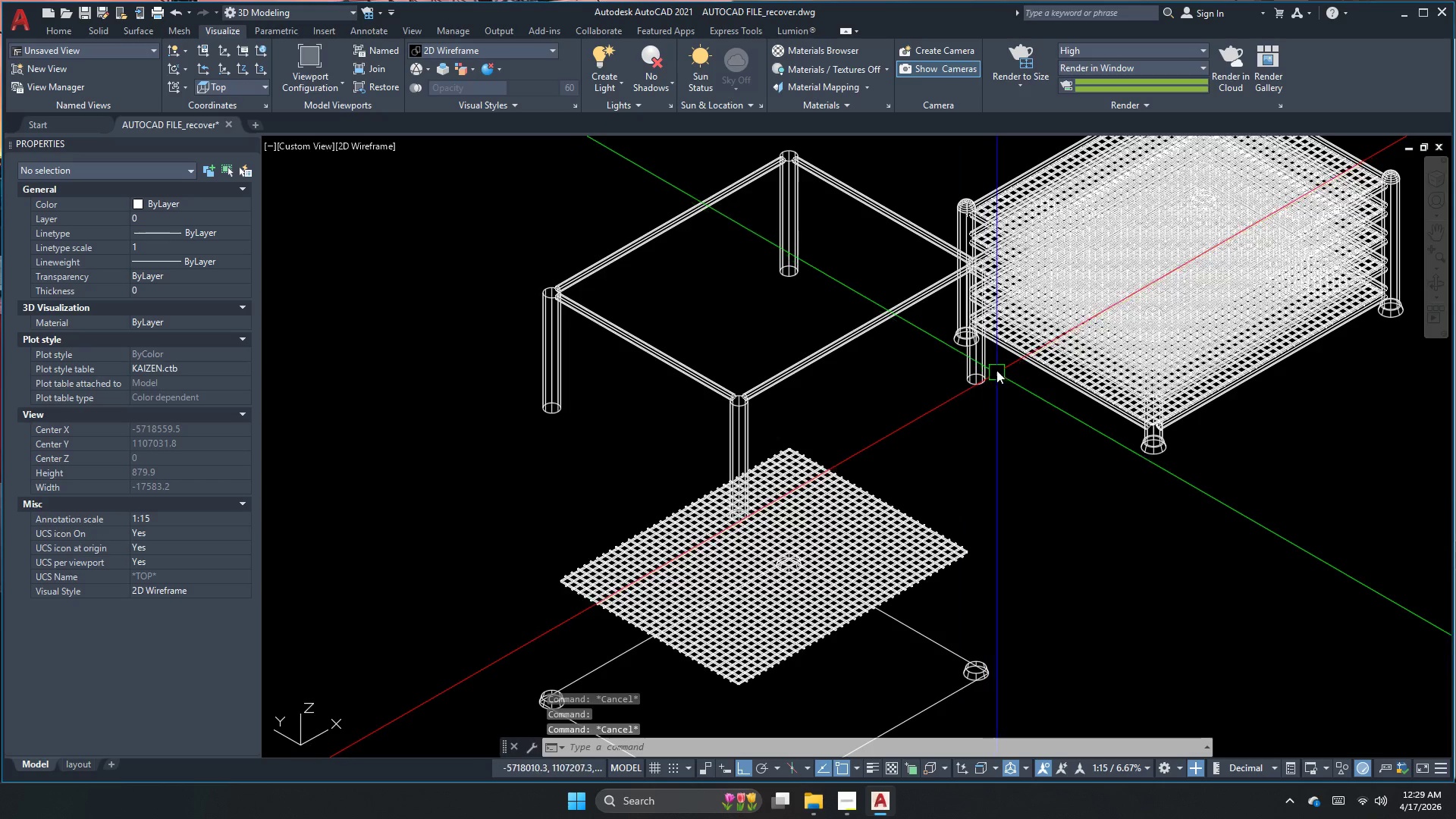 
left_click([971, 366])
 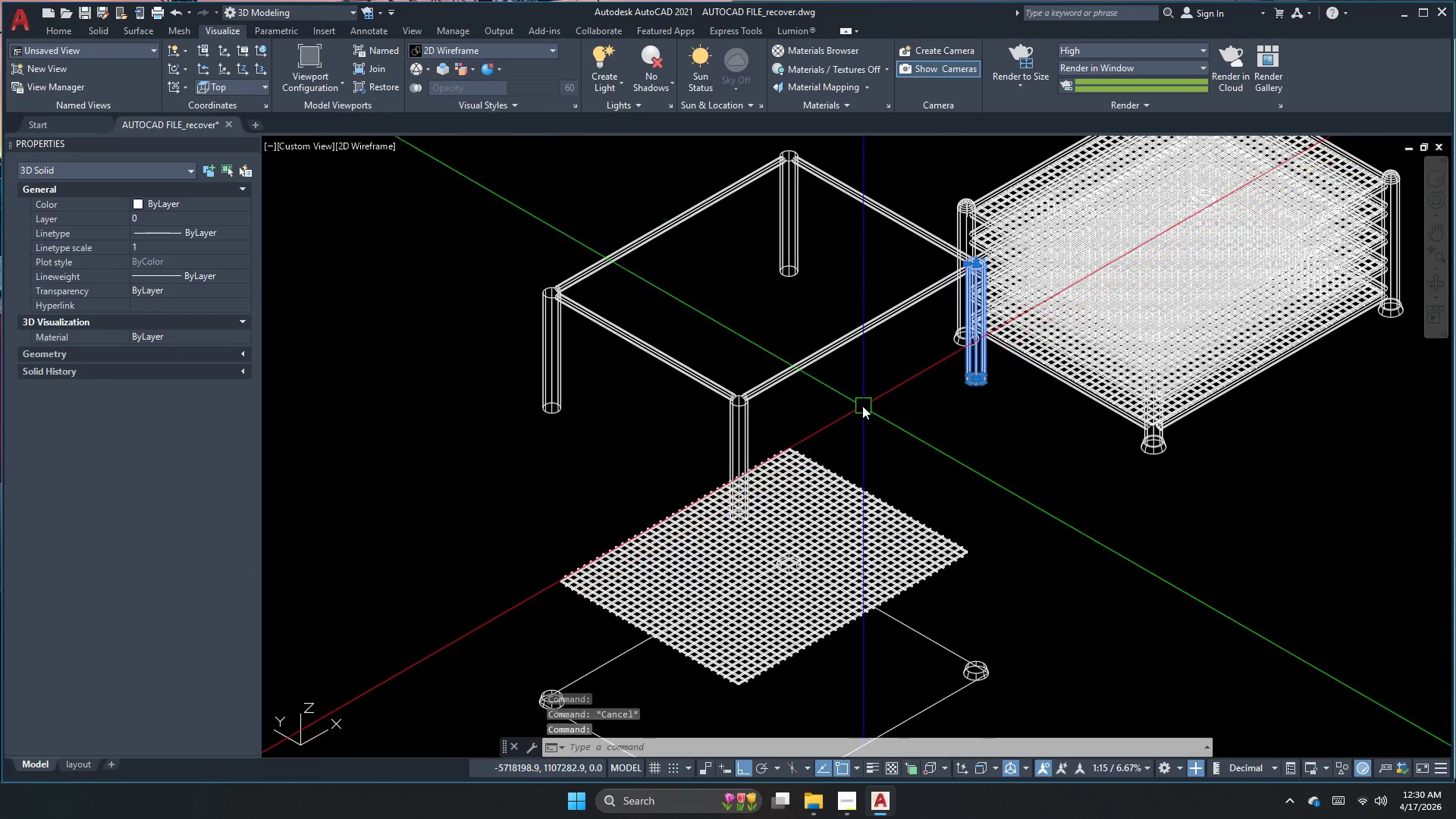 
left_click_drag(start_coordinate=[859, 406], to_coordinate=[805, 381])
 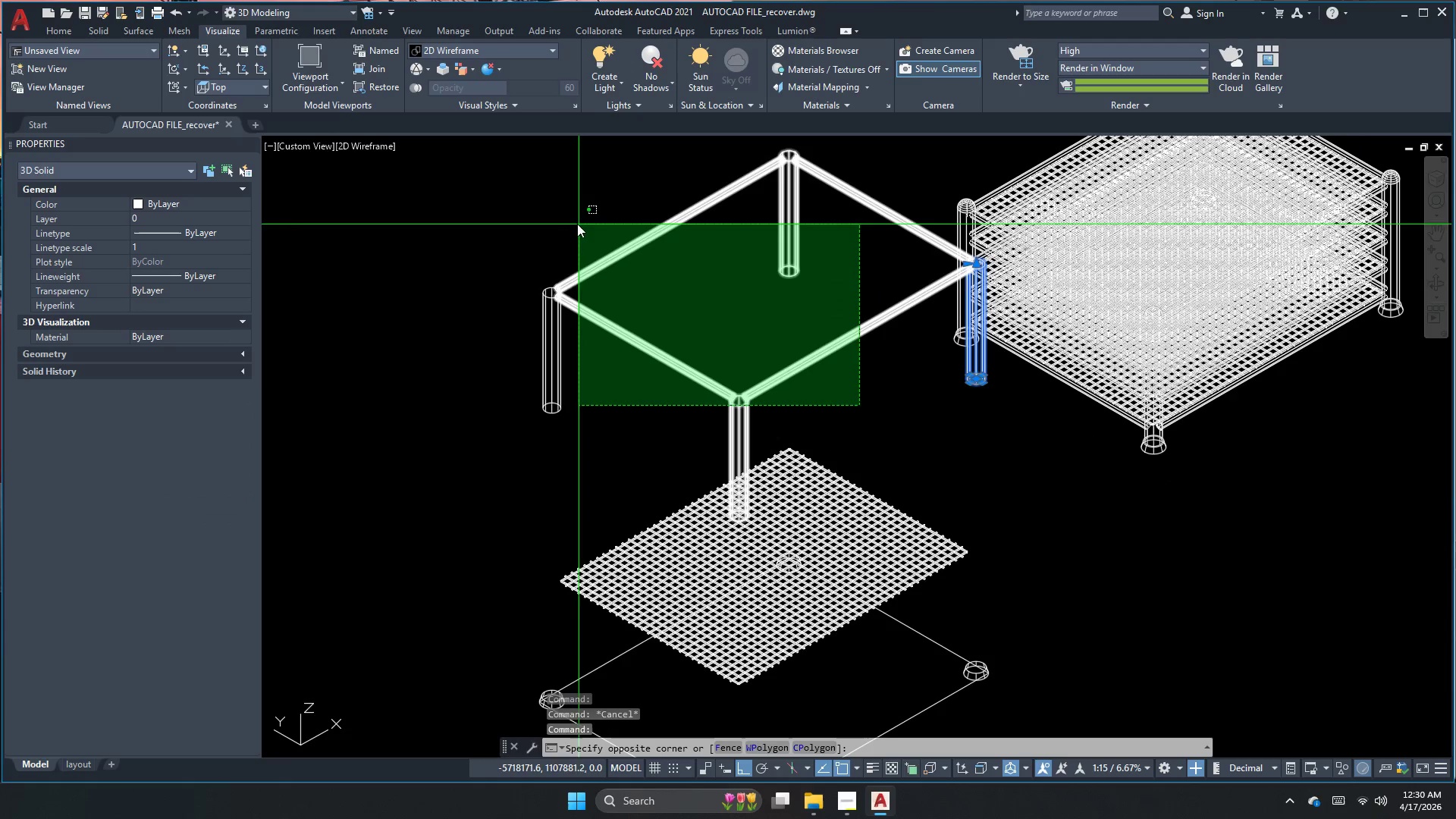 
left_click([565, 215])
 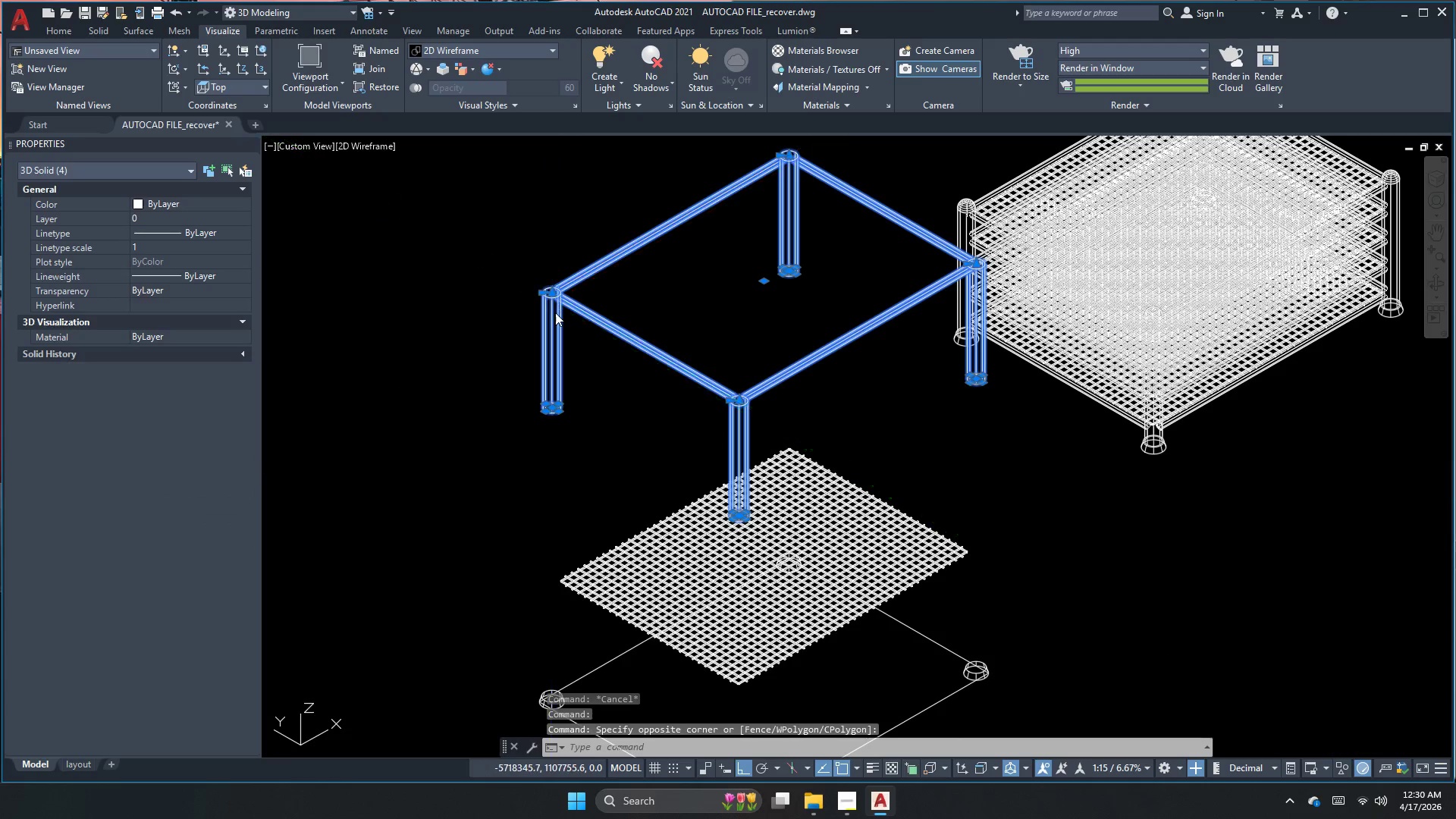 
key(M)
 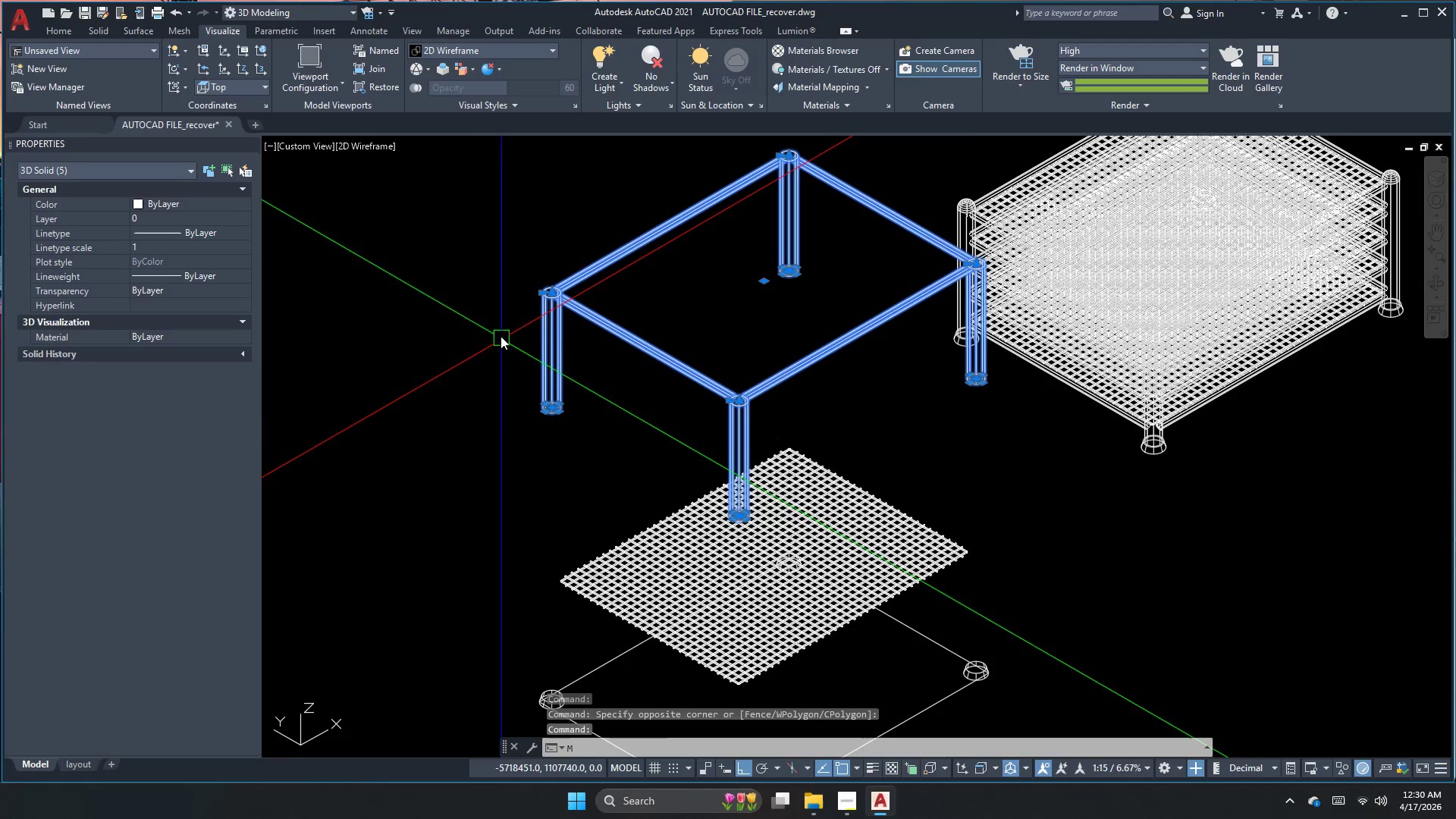 
key(Space)
 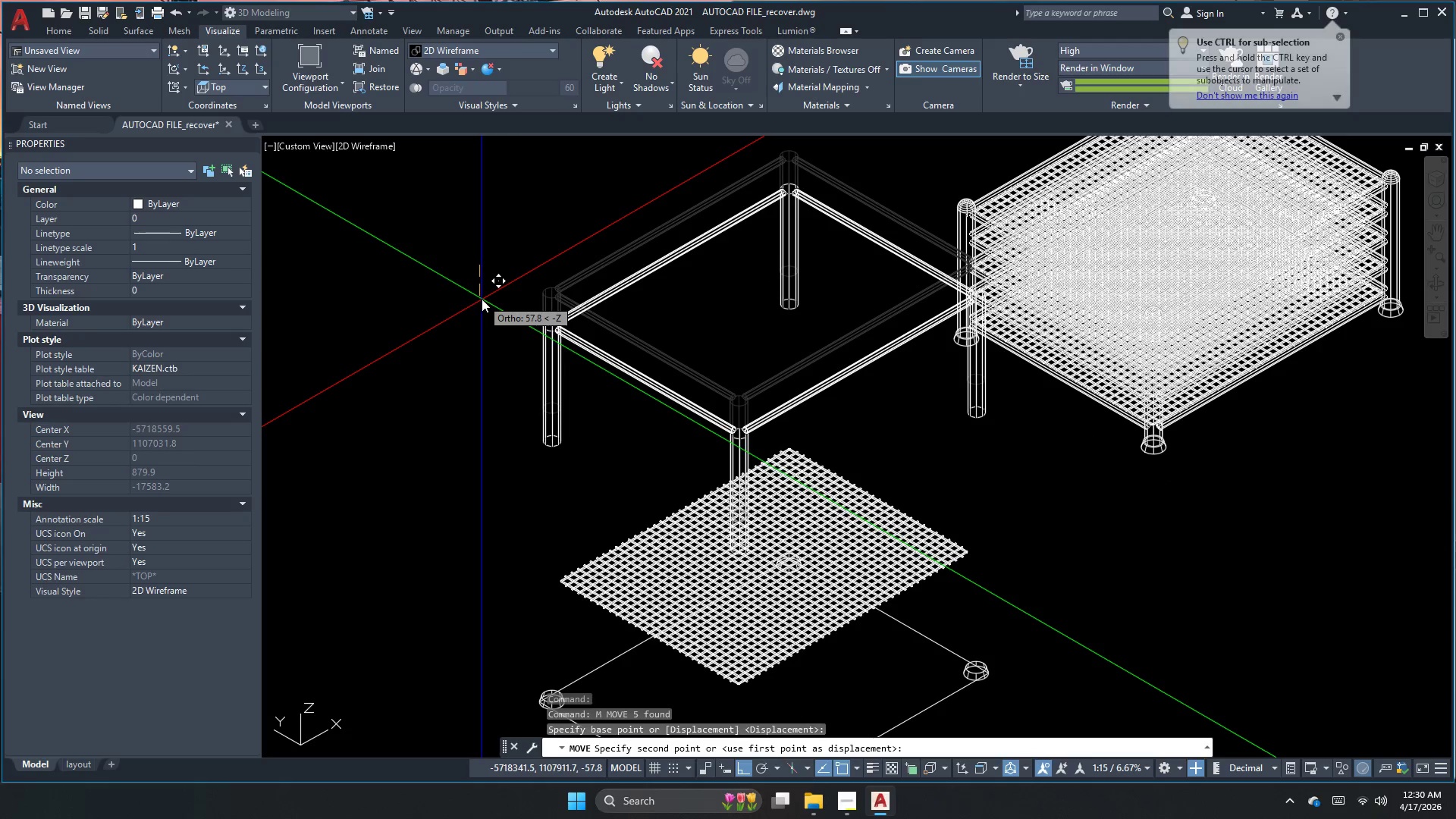 
key(Numpad5)
 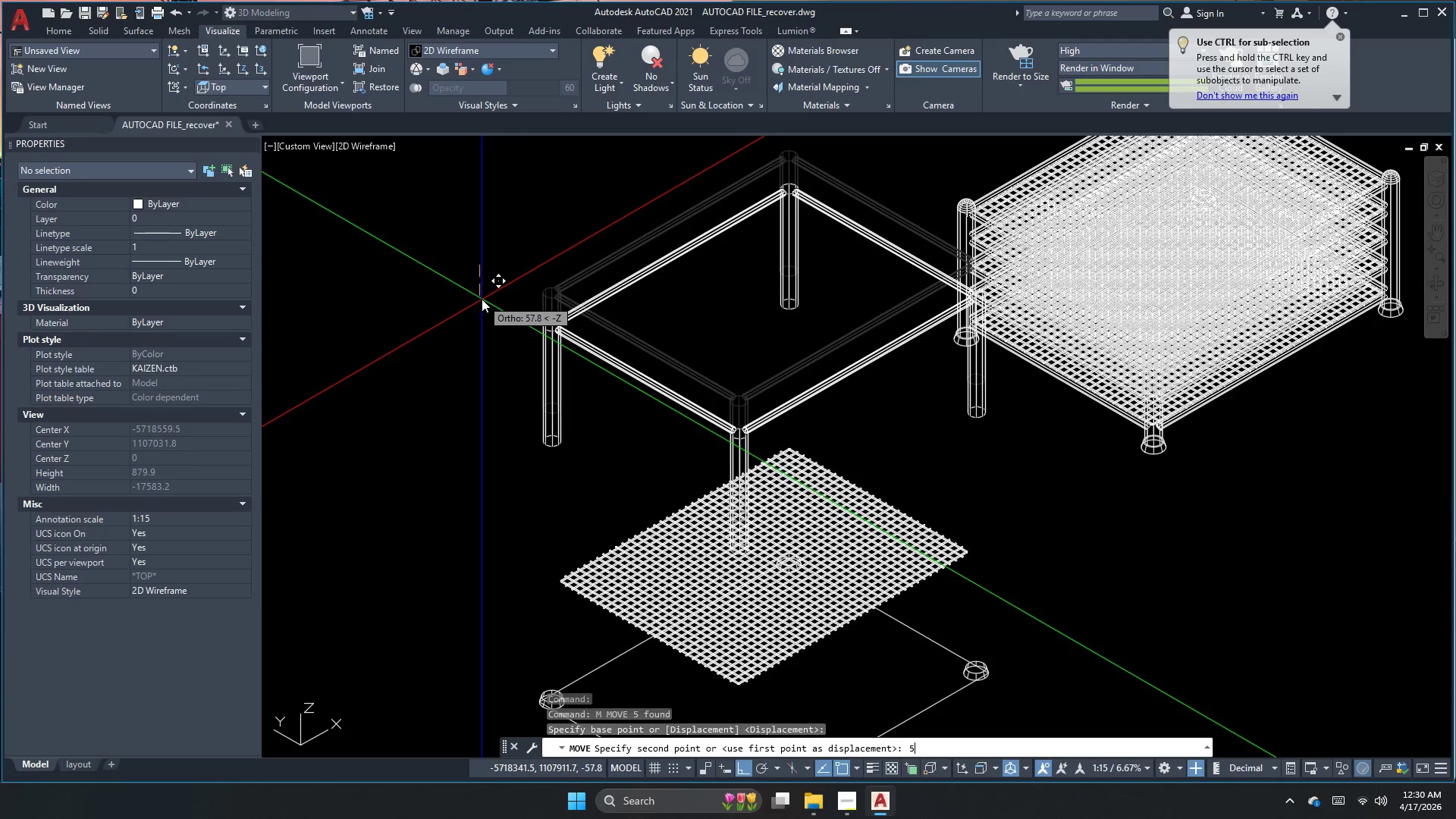 
key(Numpad0)
 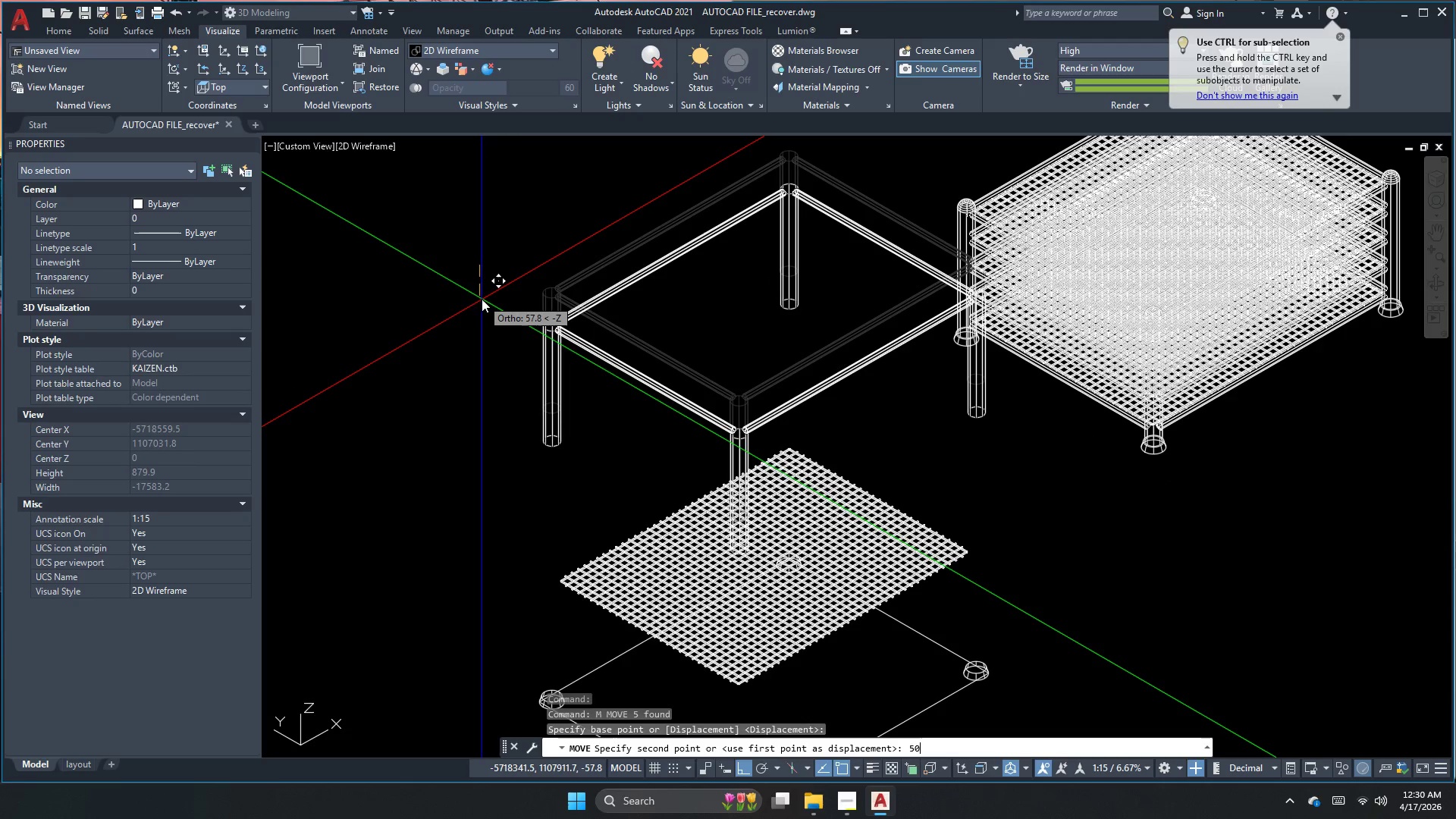 
key(Numpad0)
 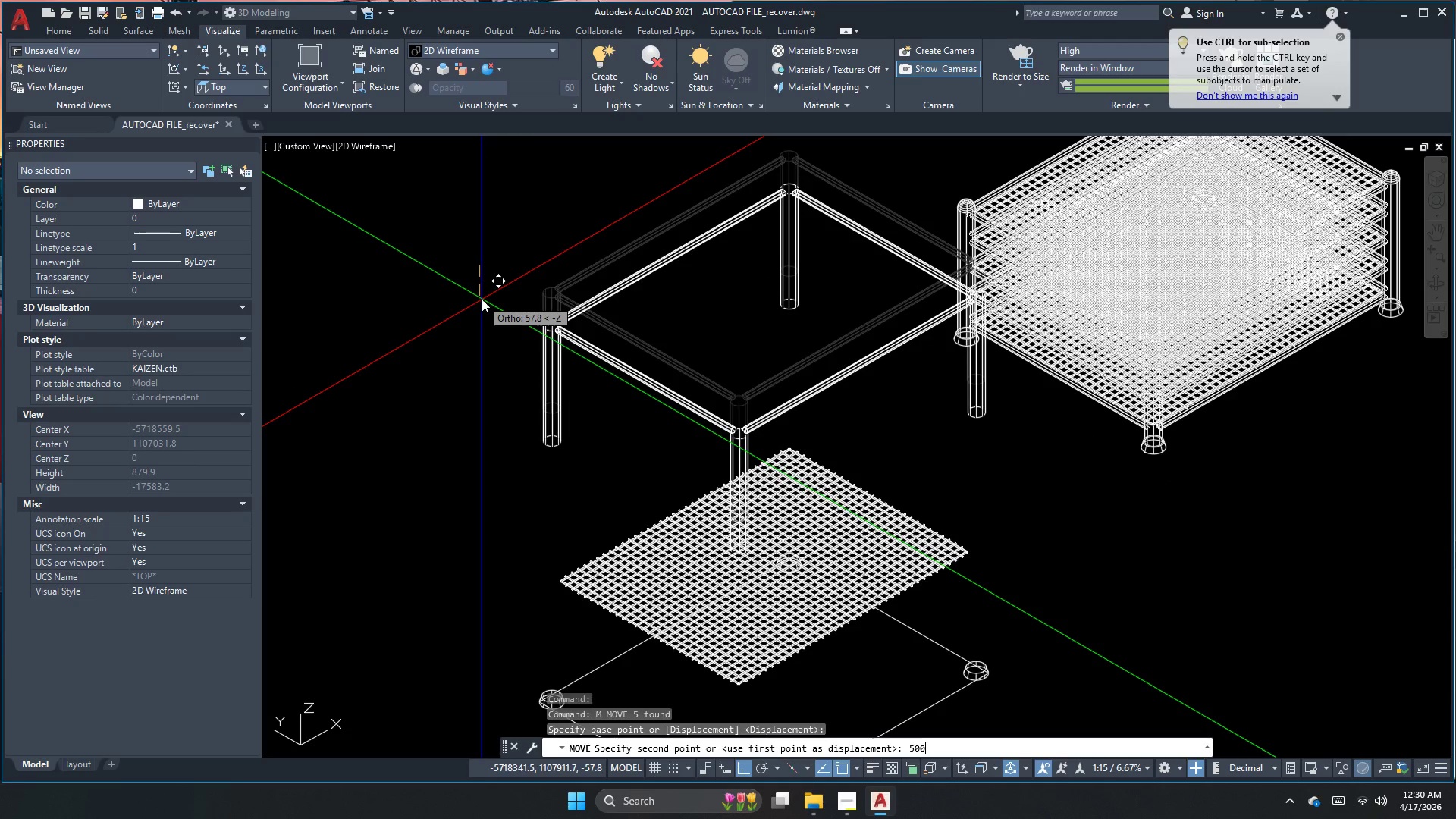 
key(NumpadEnter)
 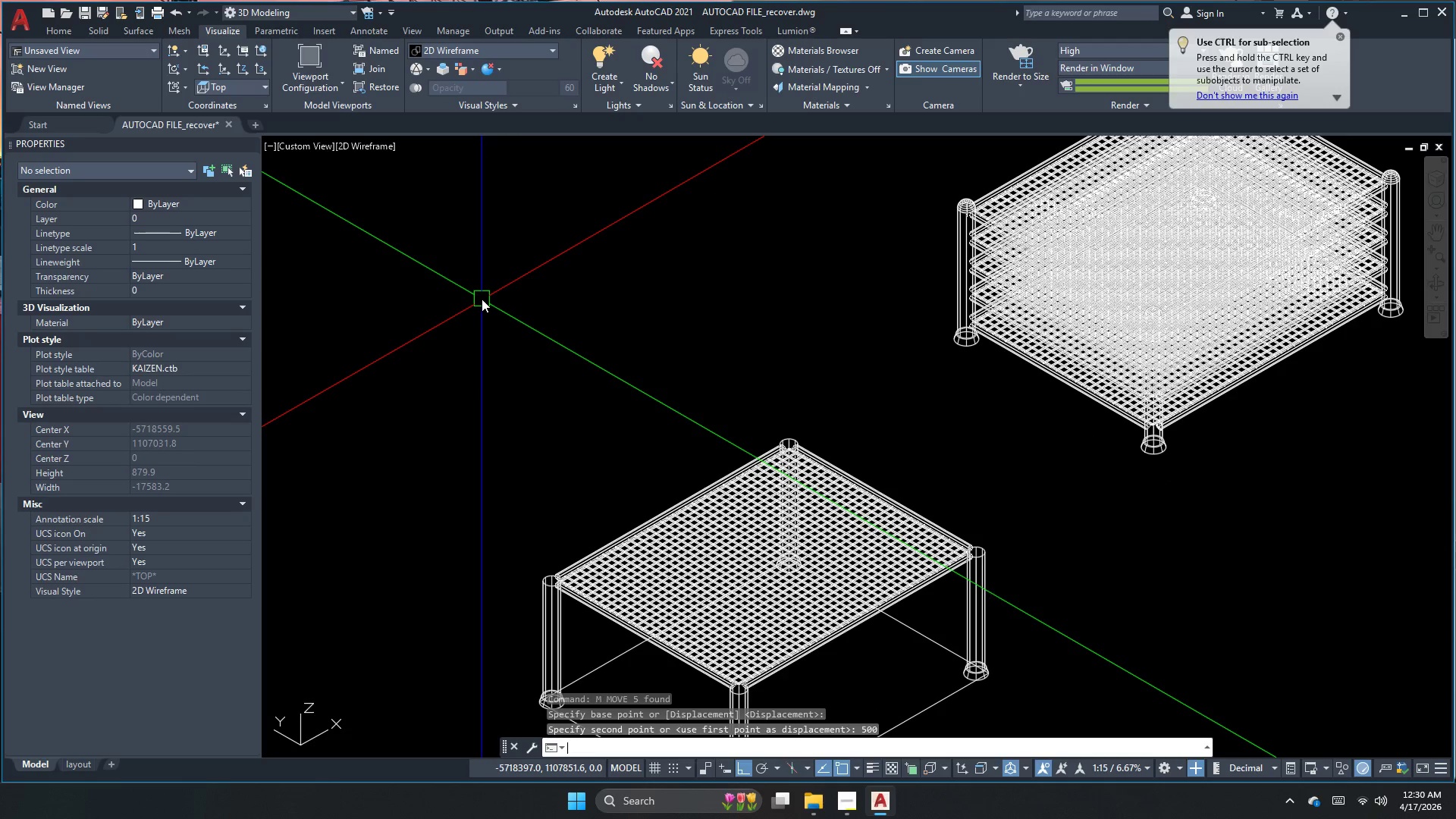 
key(Escape)
 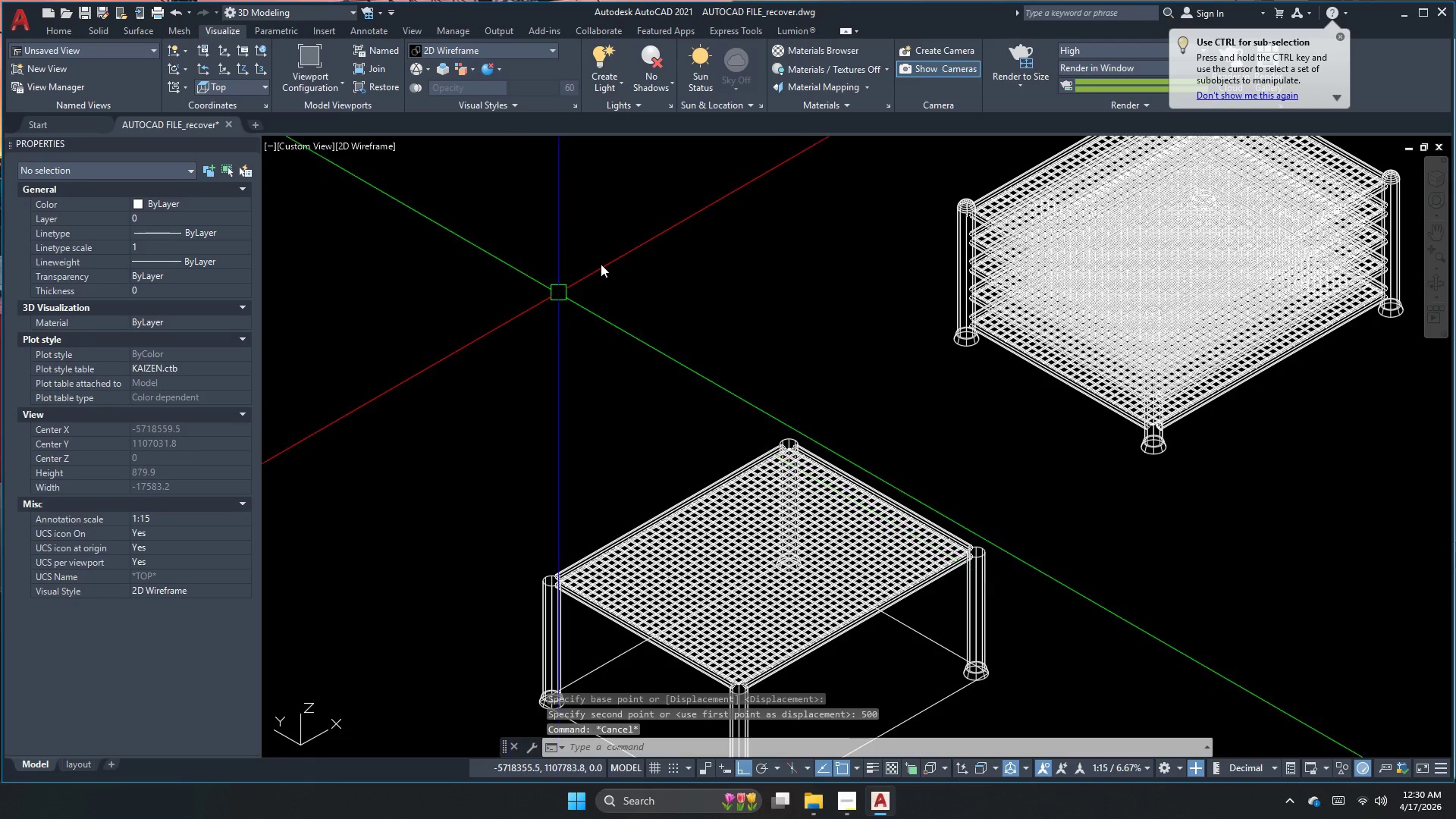 
left_click_drag(start_coordinate=[963, 635], to_coordinate=[916, 607])
 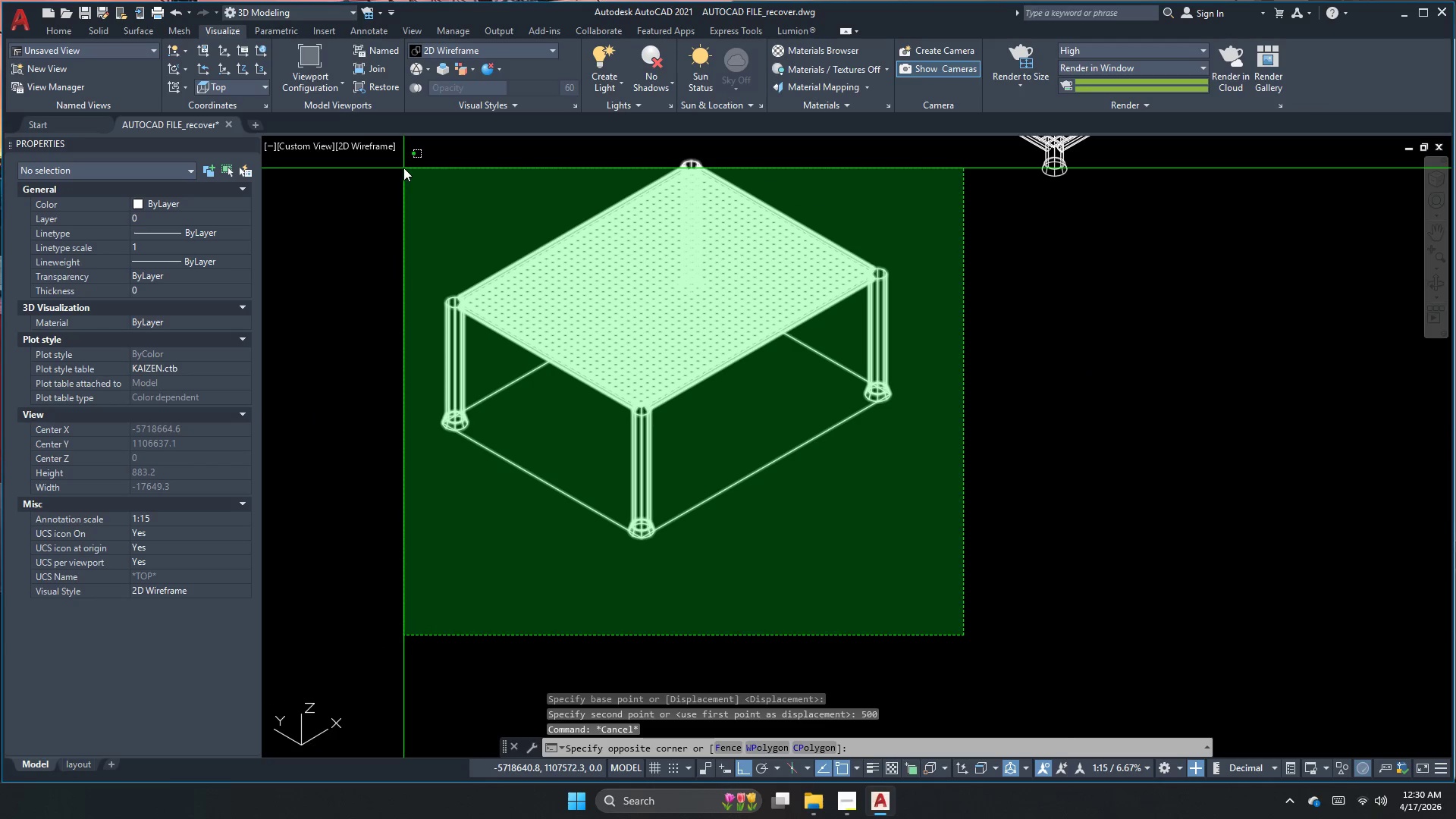 
scroll: coordinate [714, 391], scroll_direction: none, amount: 0.0
 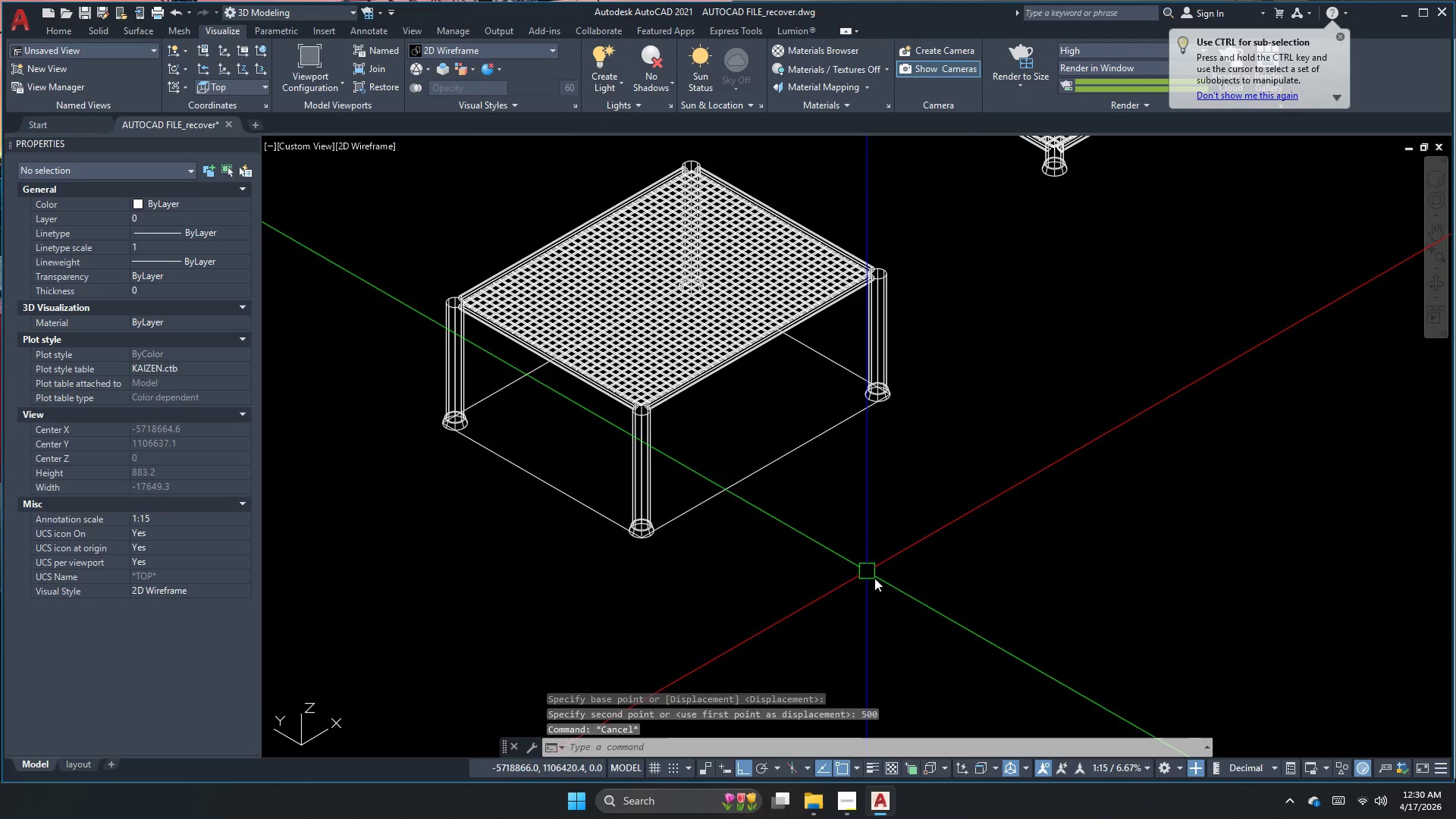 
left_click([403, 166])
 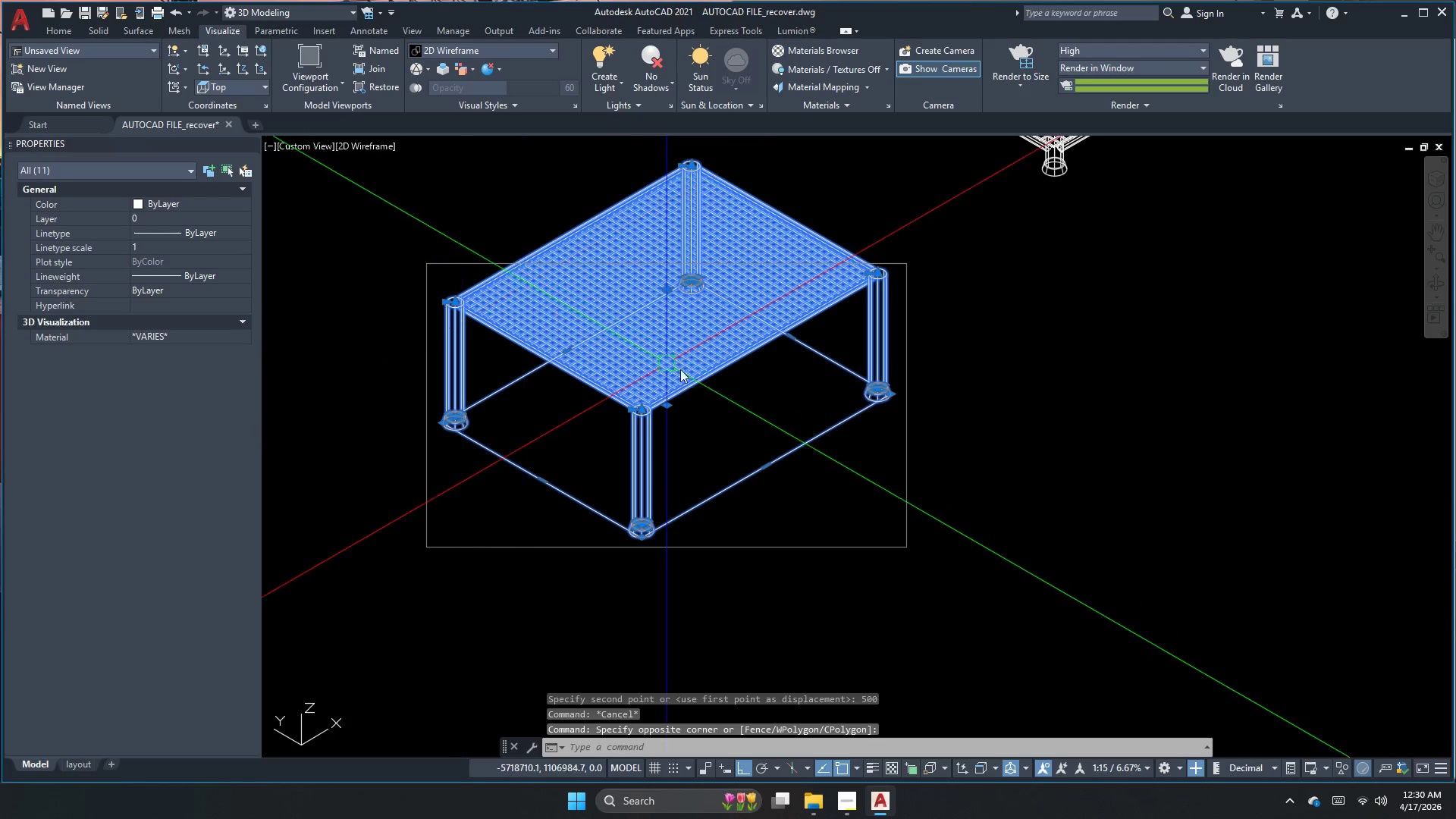 
key(M)
 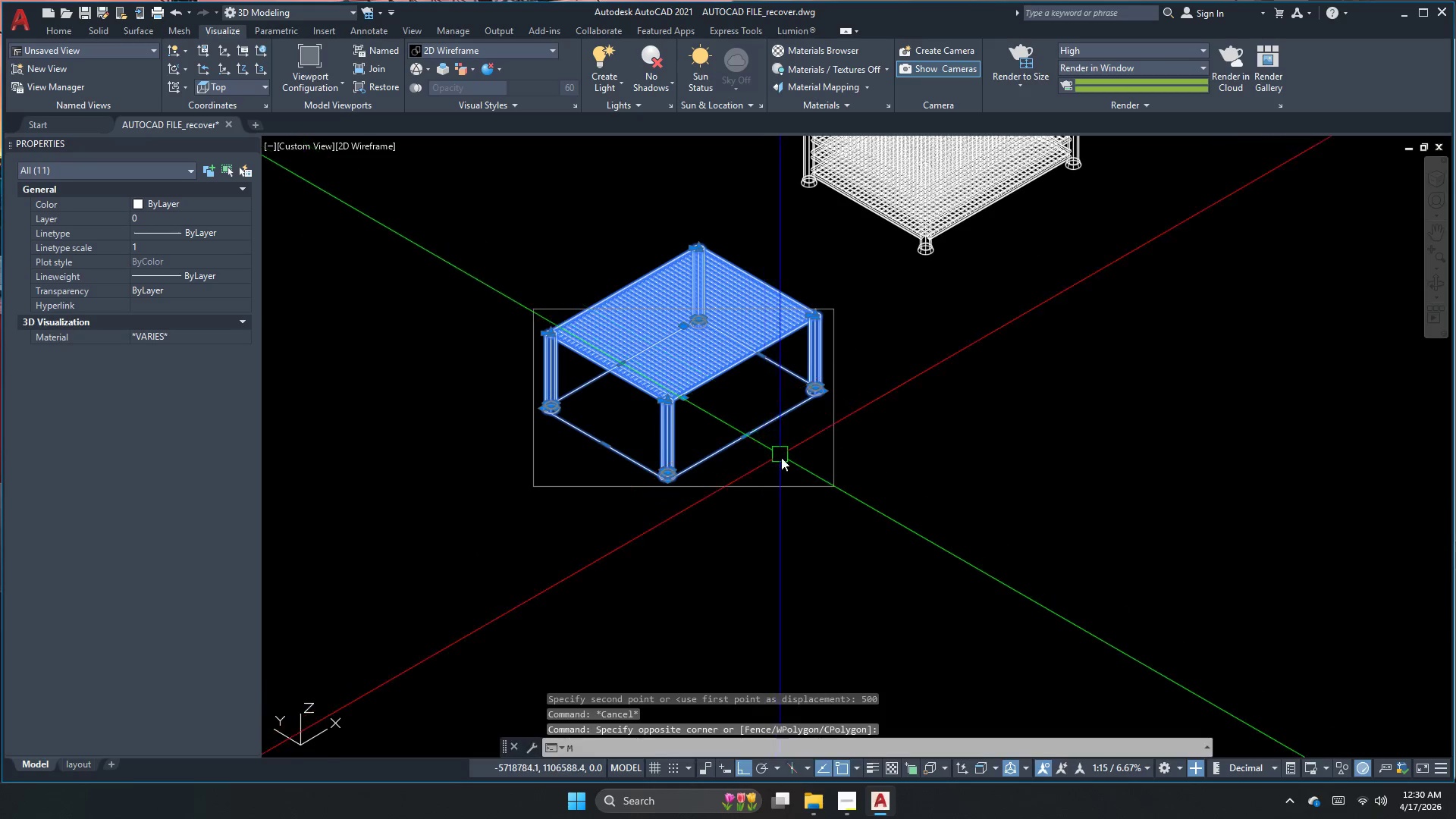 
key(Space)
 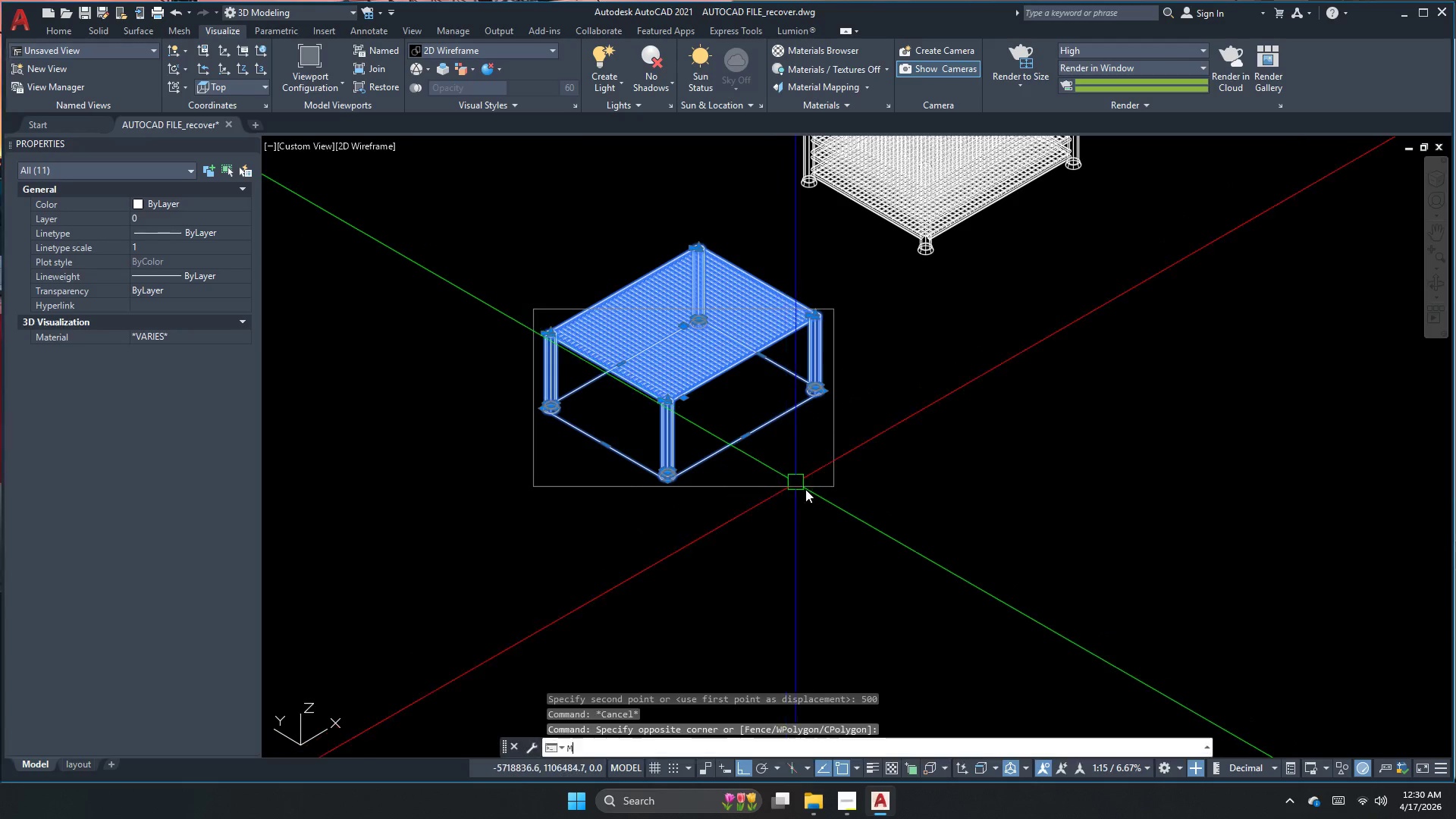 
scroll: coordinate [710, 385], scroll_direction: down, amount: 1.0
 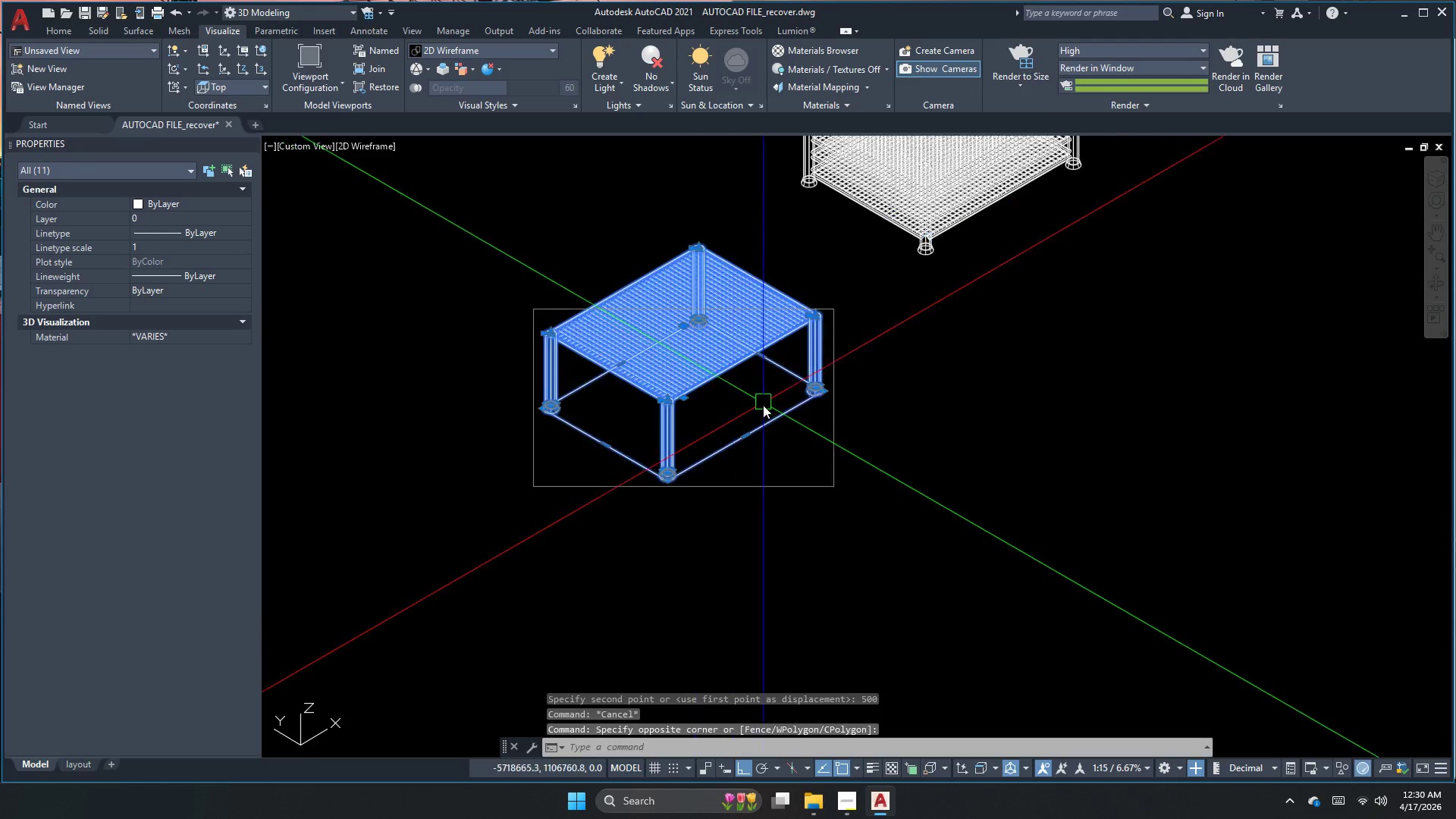 
left_click_drag(start_coordinate=[814, 492], to_coordinate=[795, 500])
 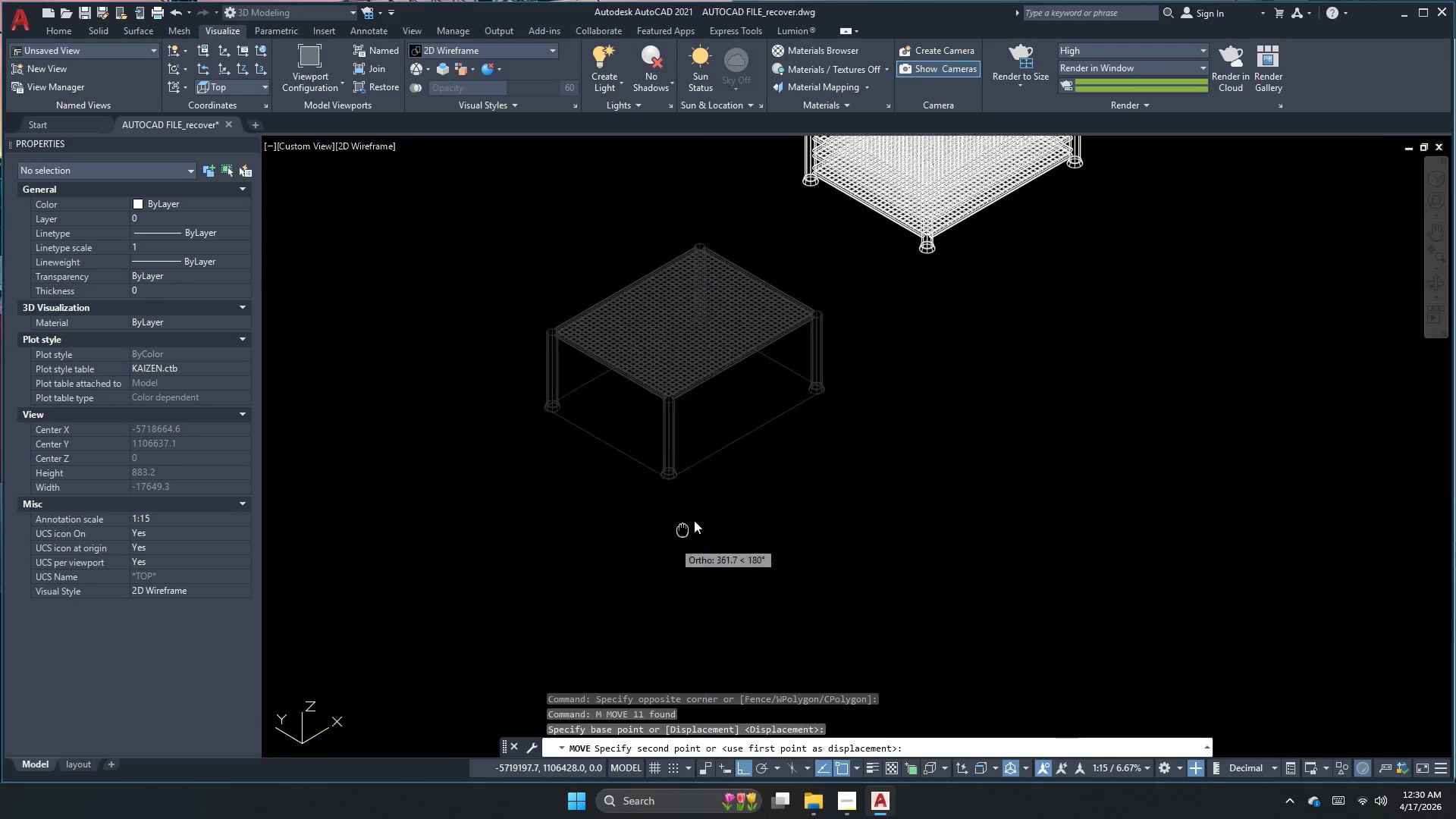 
scroll: coordinate [701, 453], scroll_direction: down, amount: 8.0
 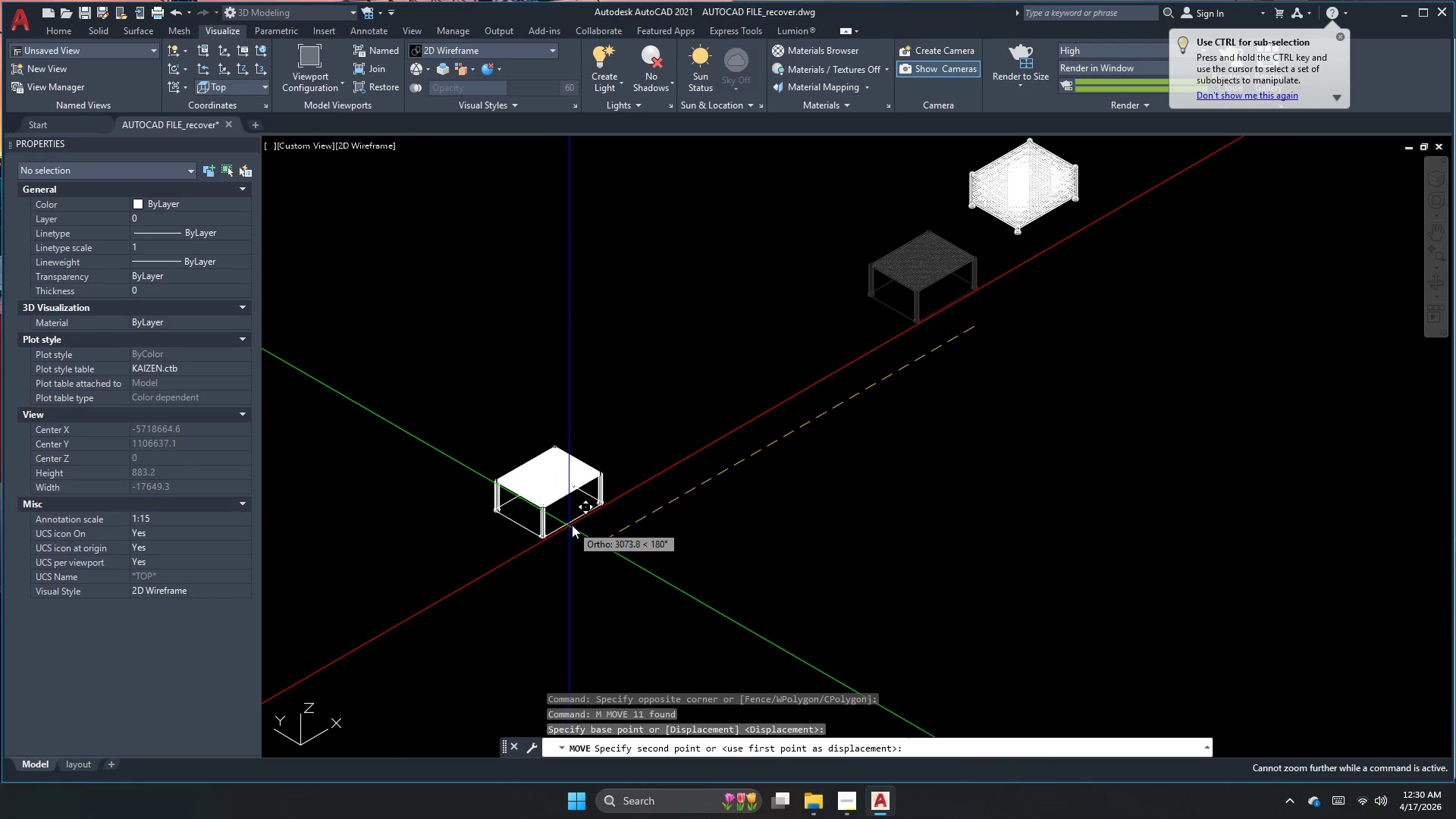 
key(Escape)
 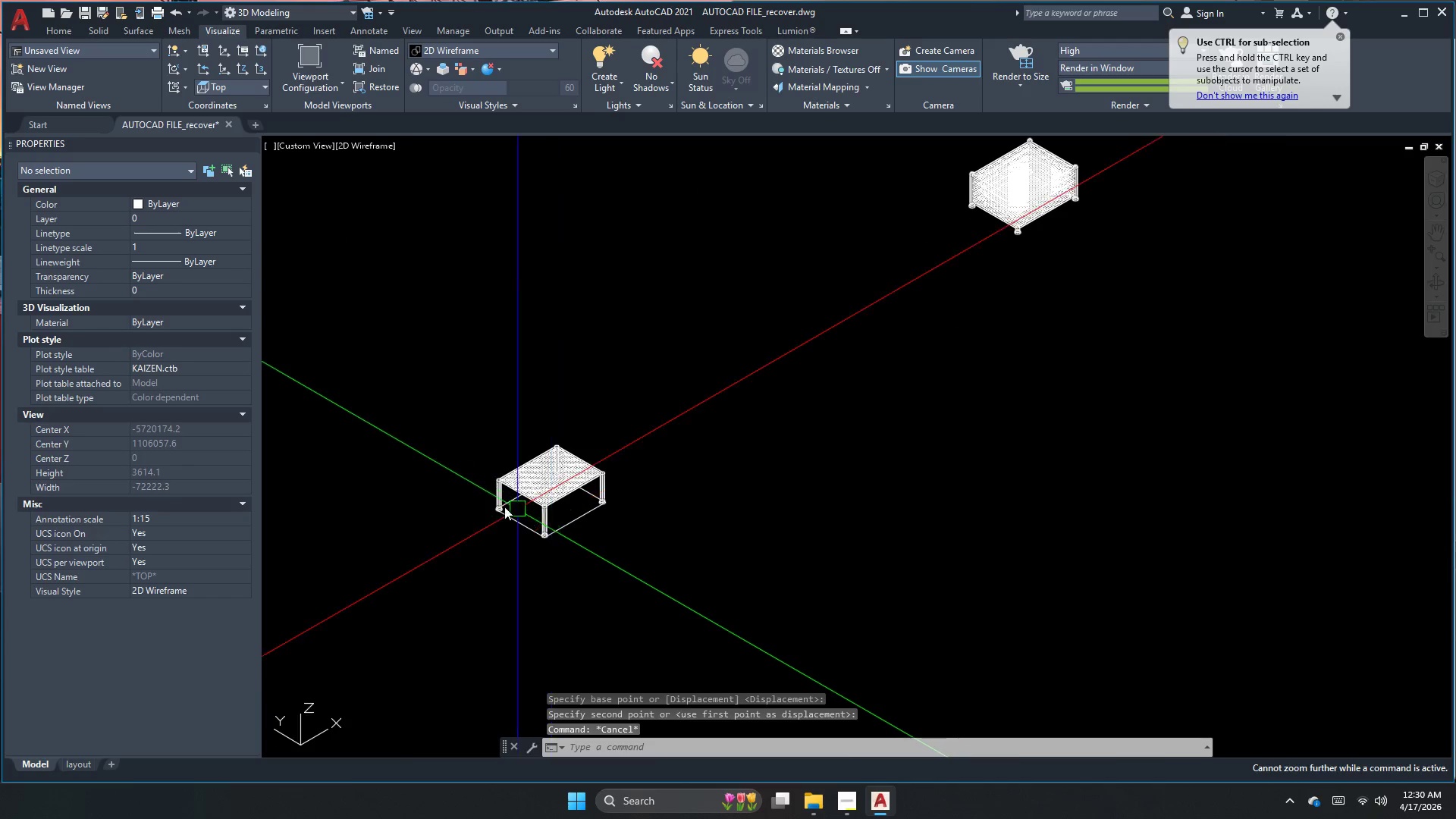 
scroll: coordinate [501, 498], scroll_direction: up, amount: 4.0
 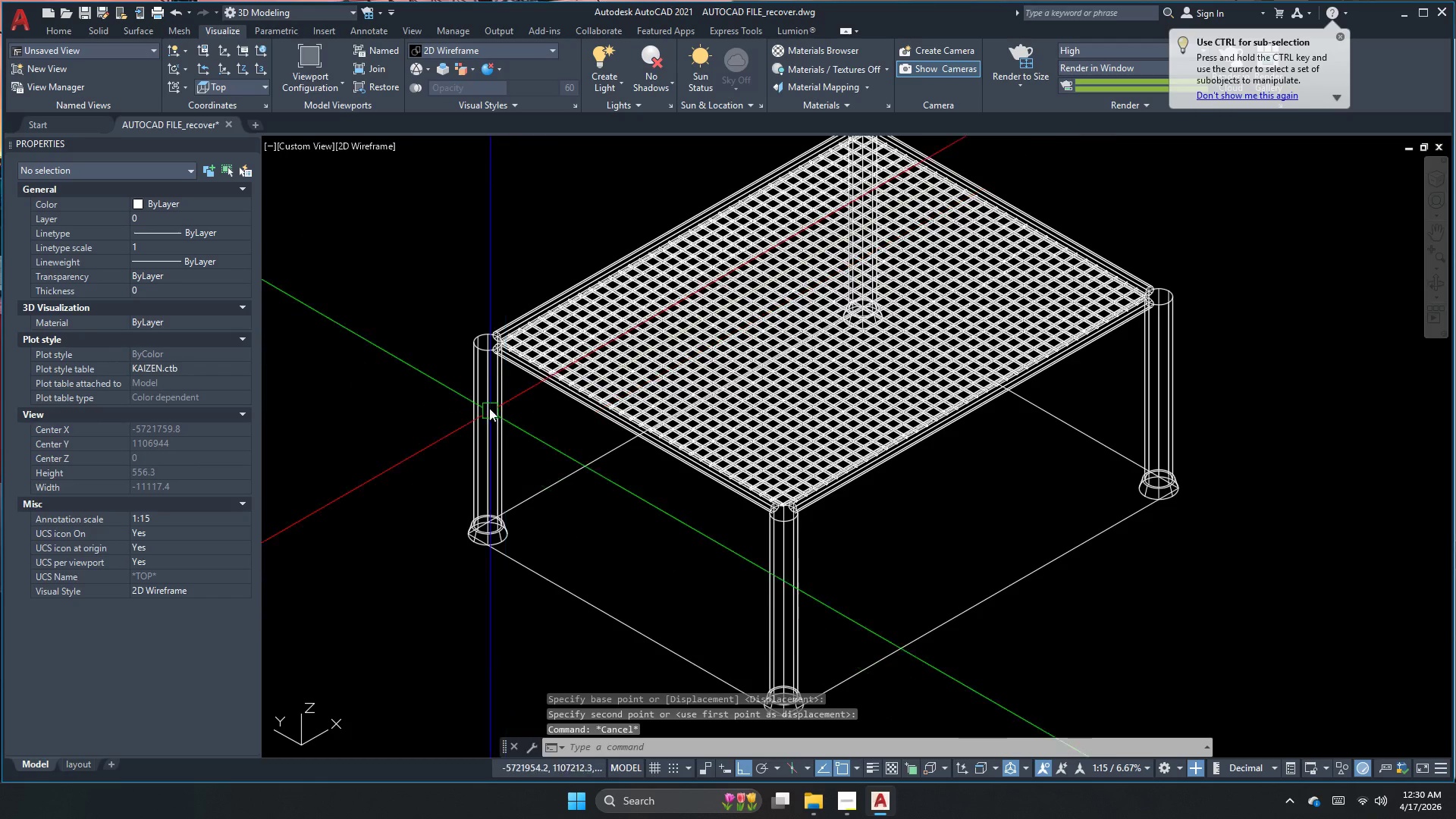 
key(Escape)
 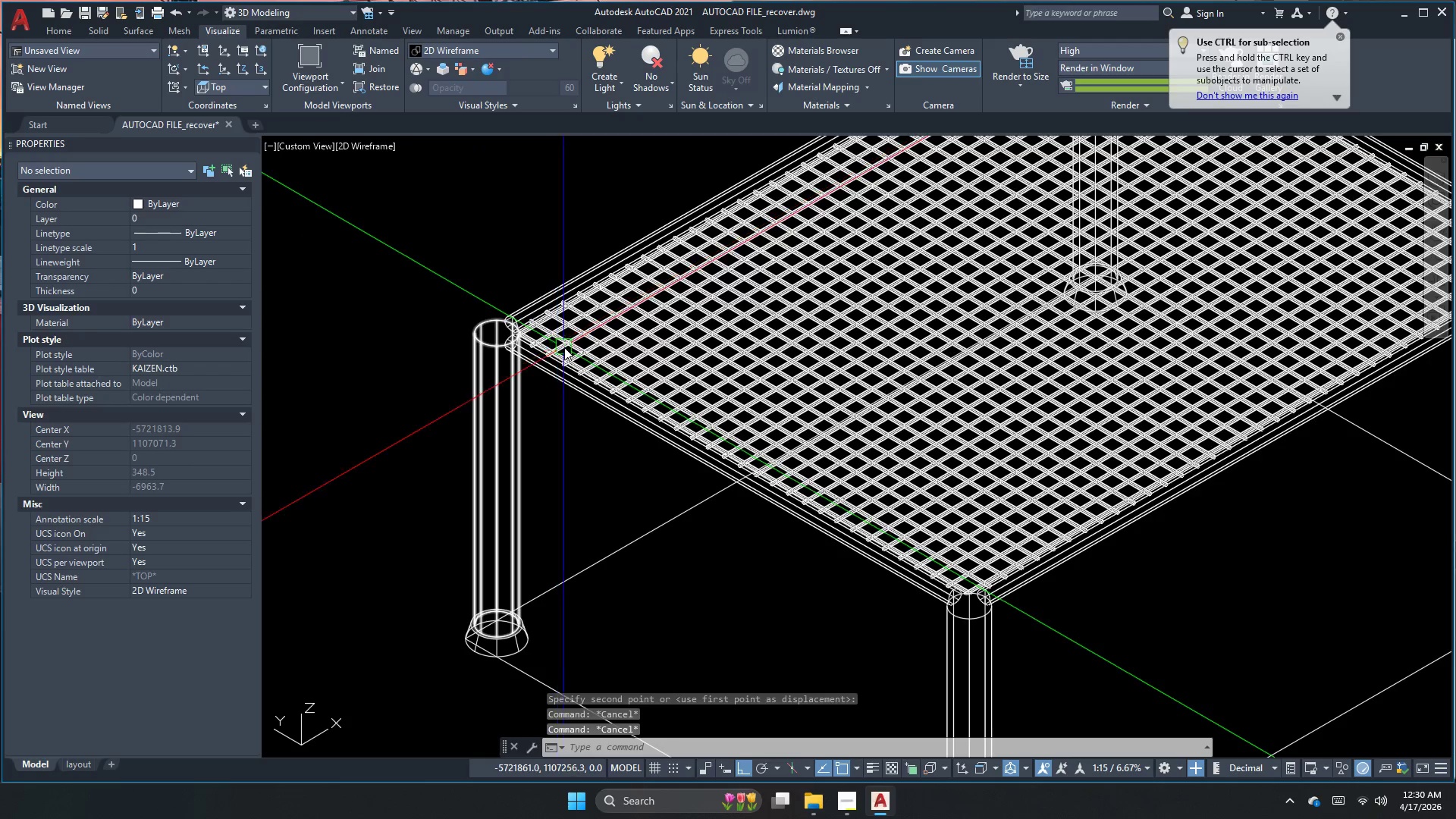 
scroll: coordinate [472, 357], scroll_direction: up, amount: 1.0
 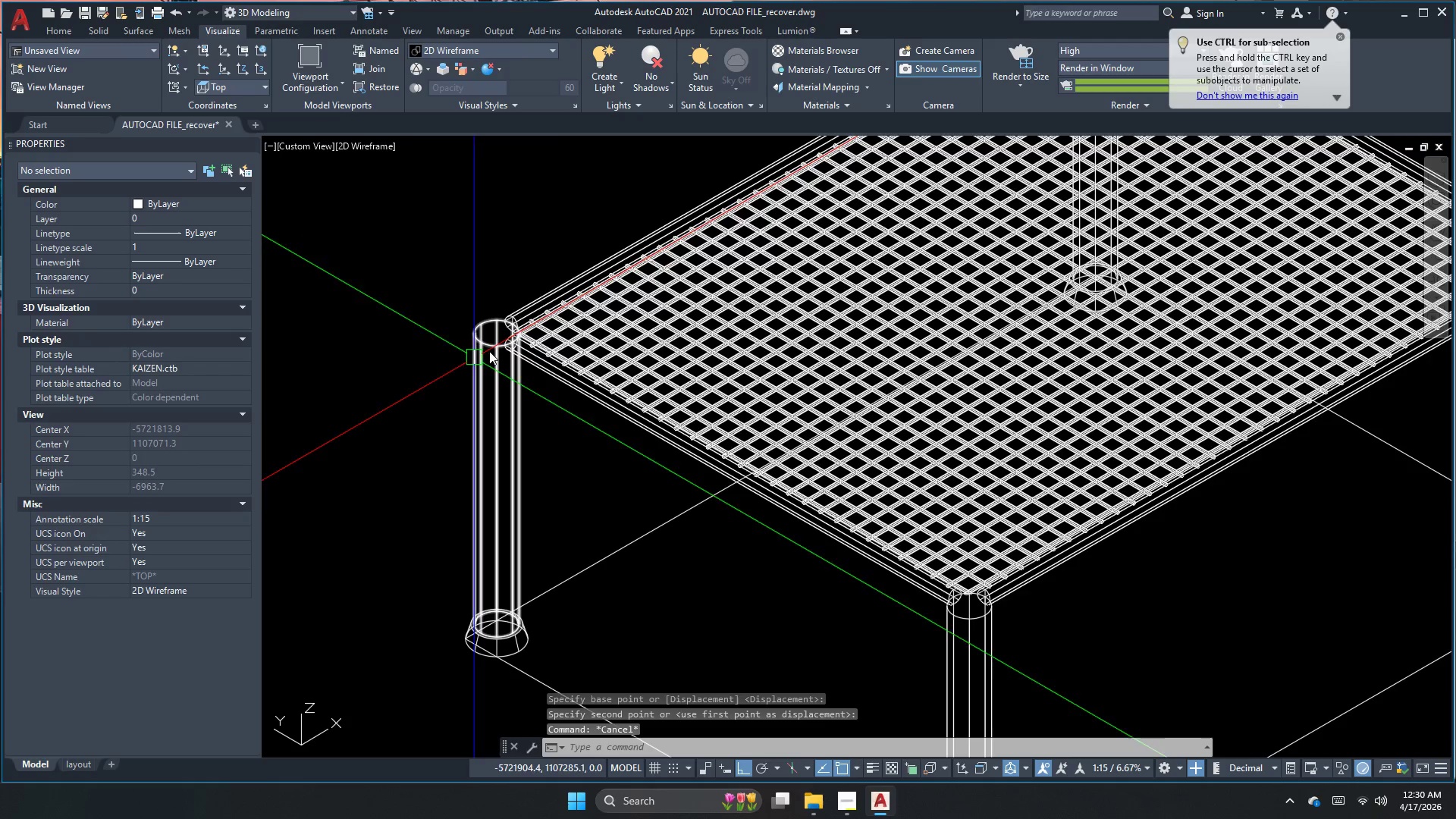 
left_click([566, 347])
 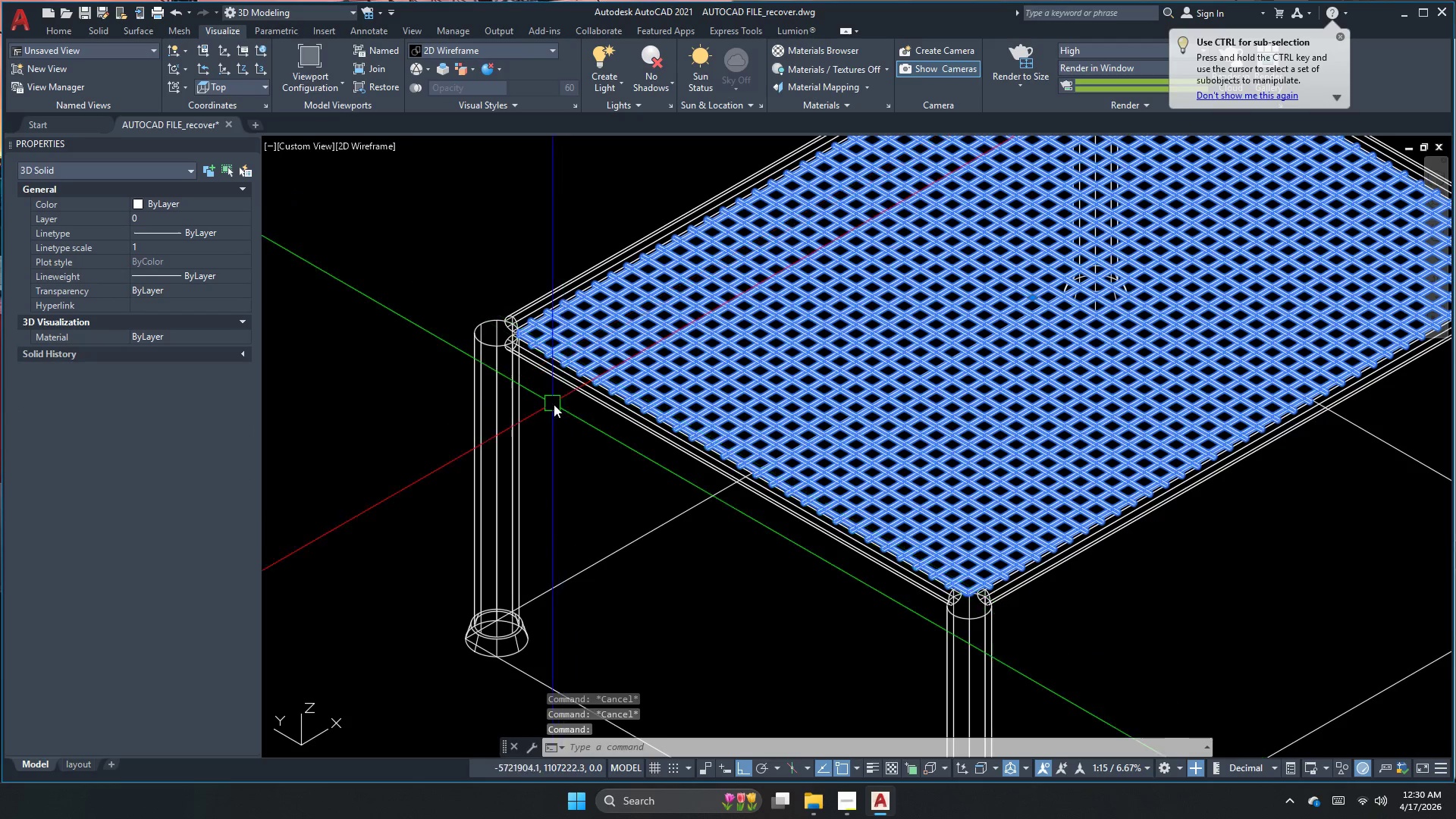 
left_click_drag(start_coordinate=[562, 419], to_coordinate=[555, 373])
 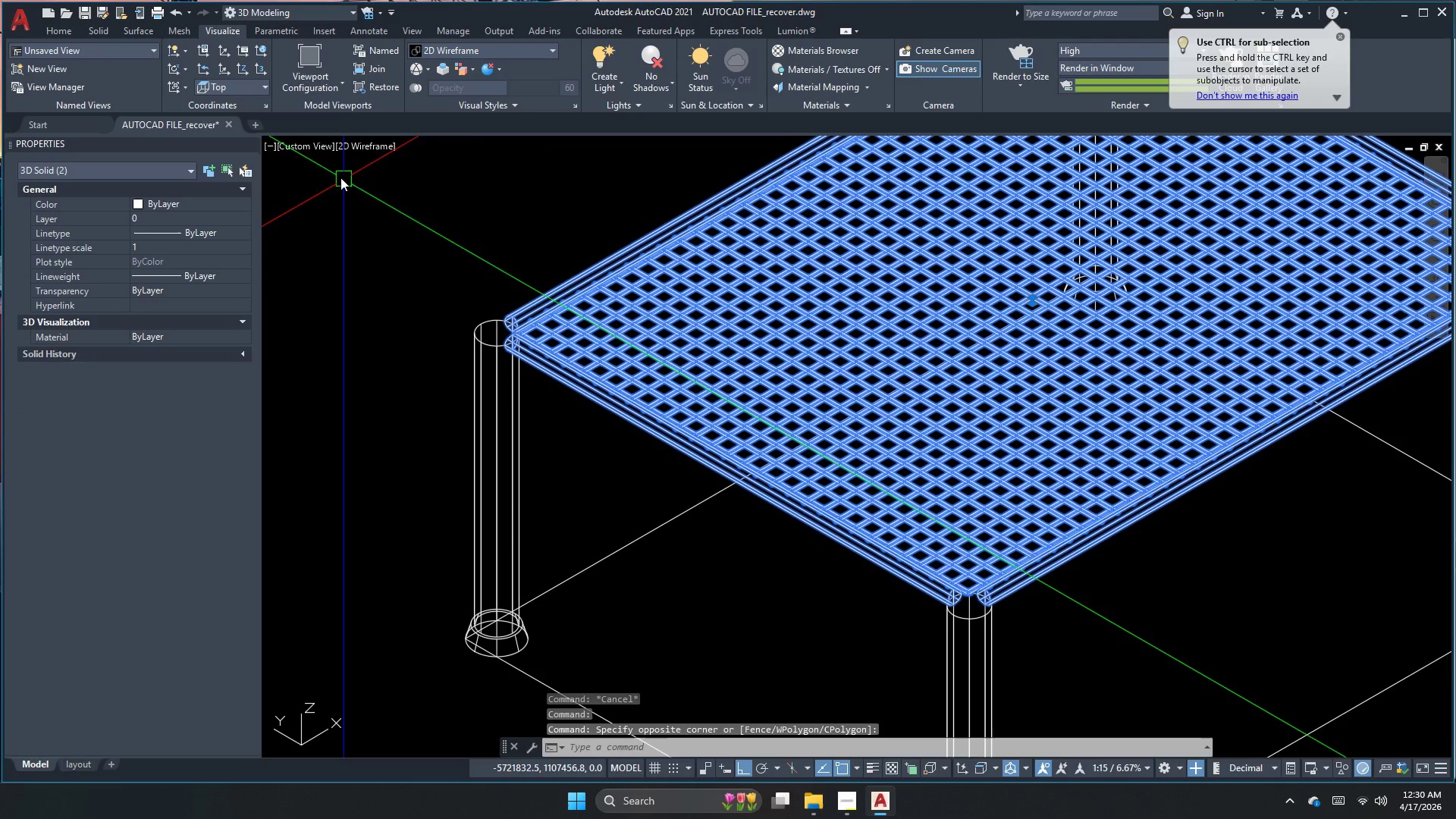 
key(Escape)
 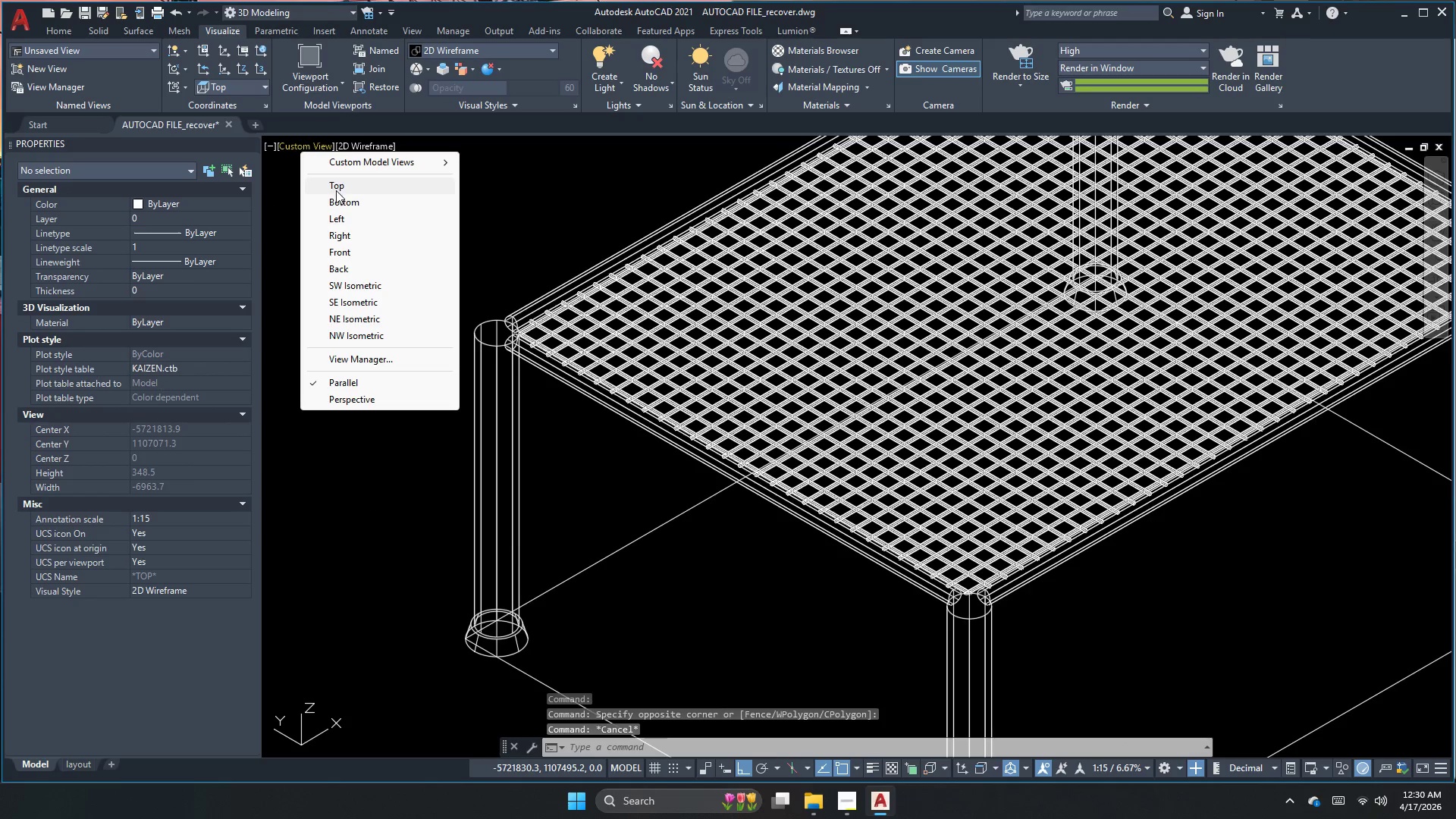 
left_click([341, 185])
 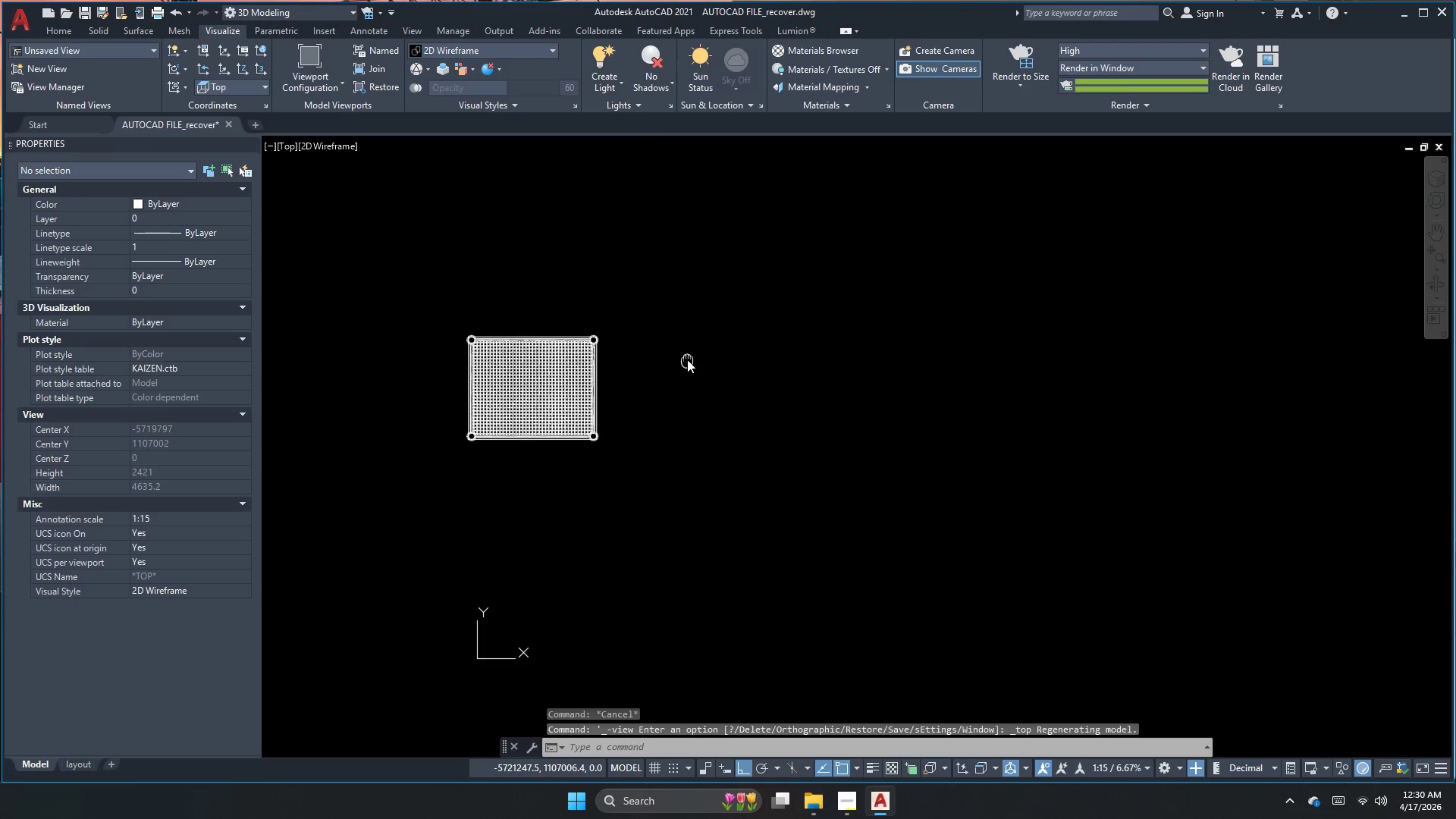 
left_click([275, 147])
 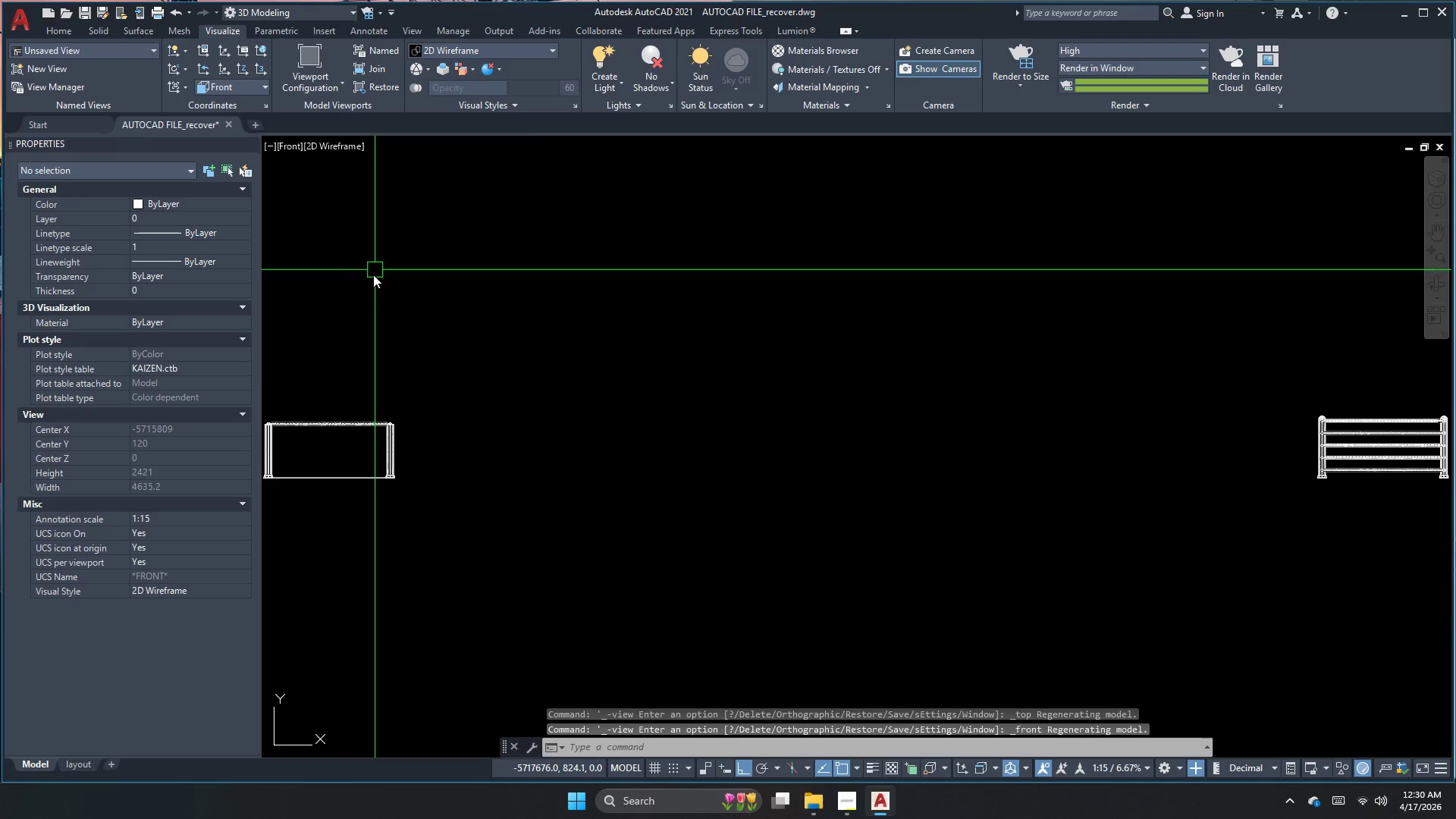 
scroll: coordinate [492, 404], scroll_direction: up, amount: 4.0
 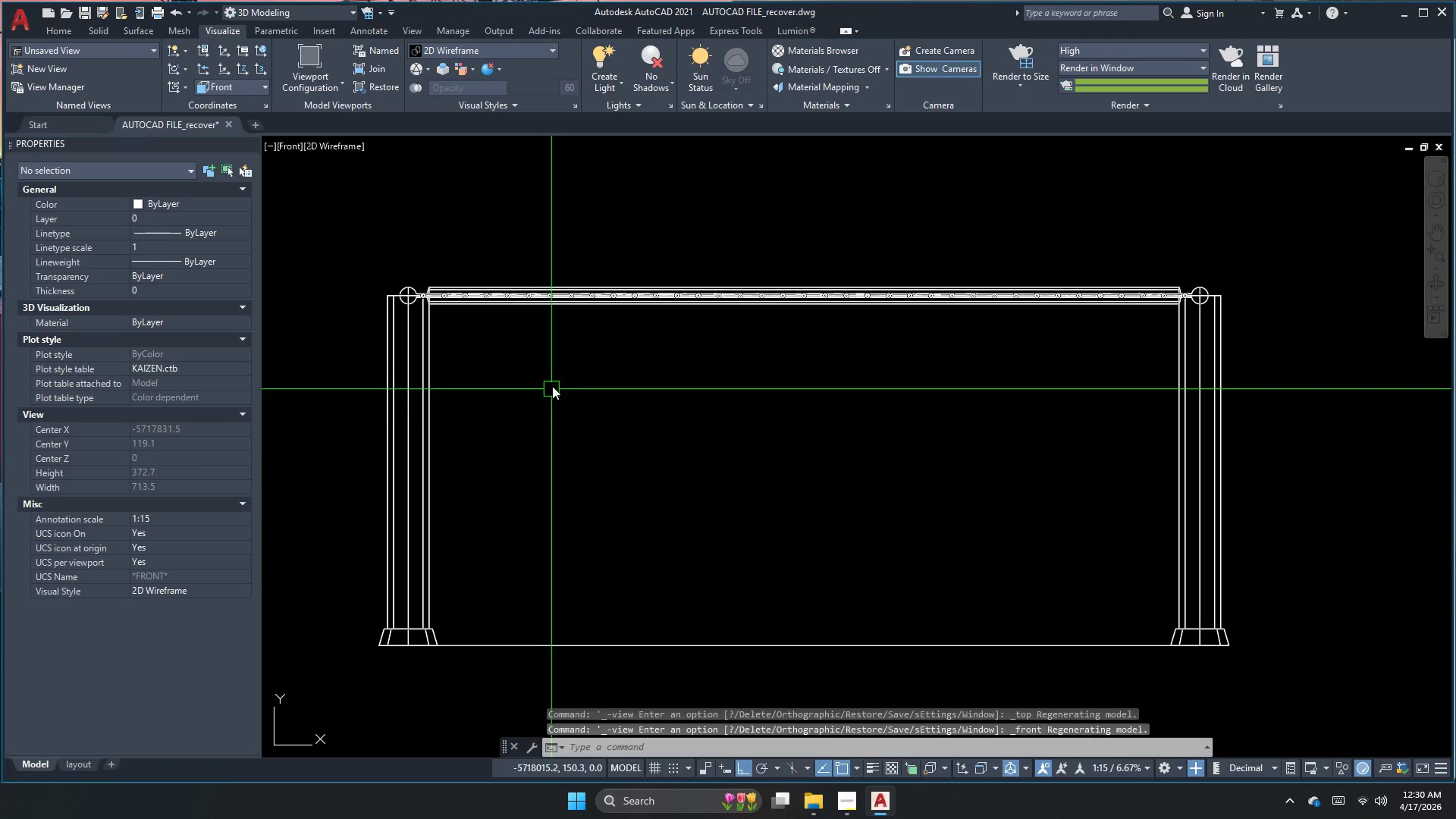 
key(Escape)
 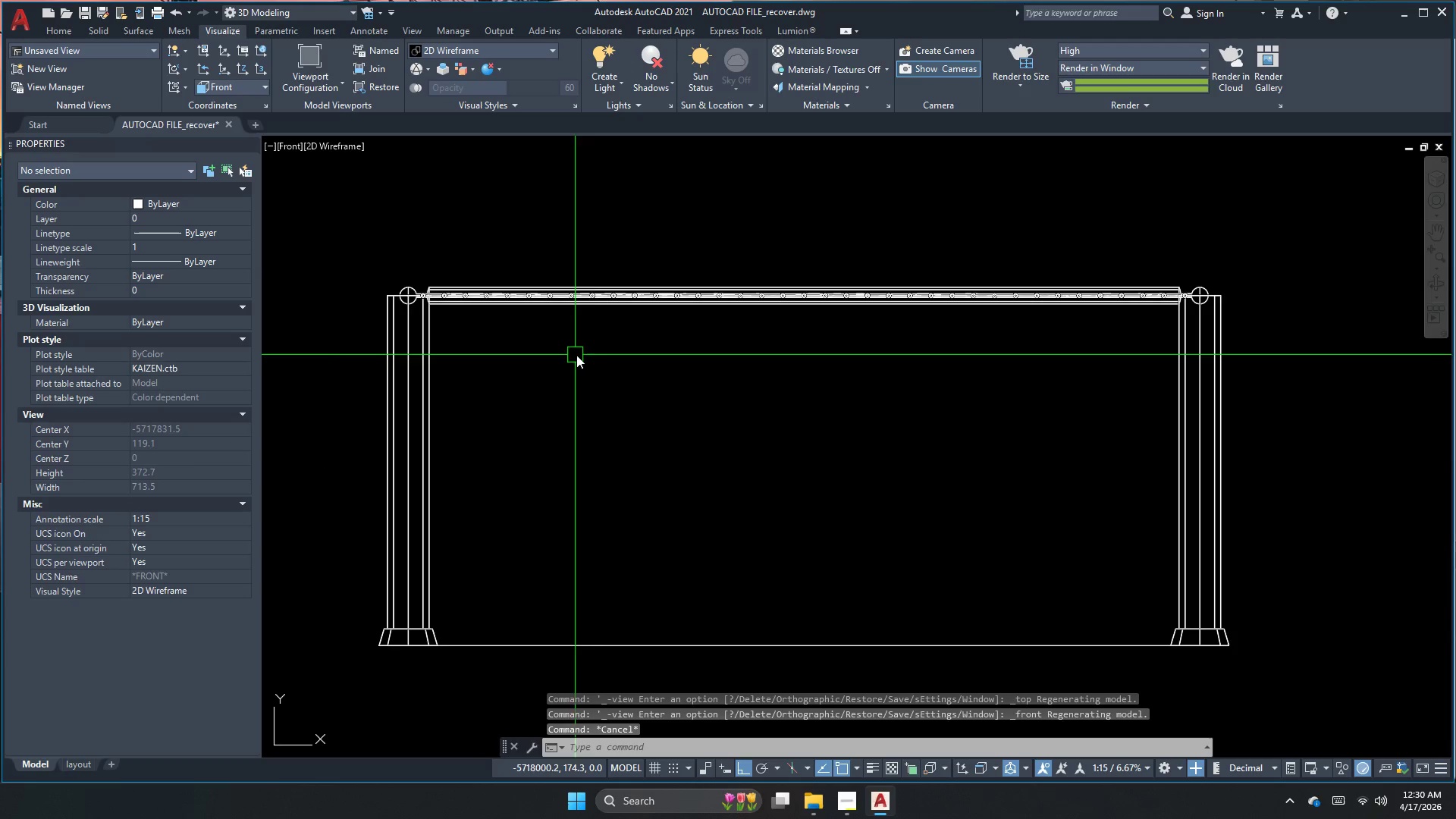 
left_click_drag(start_coordinate=[591, 355], to_coordinate=[591, 331])
 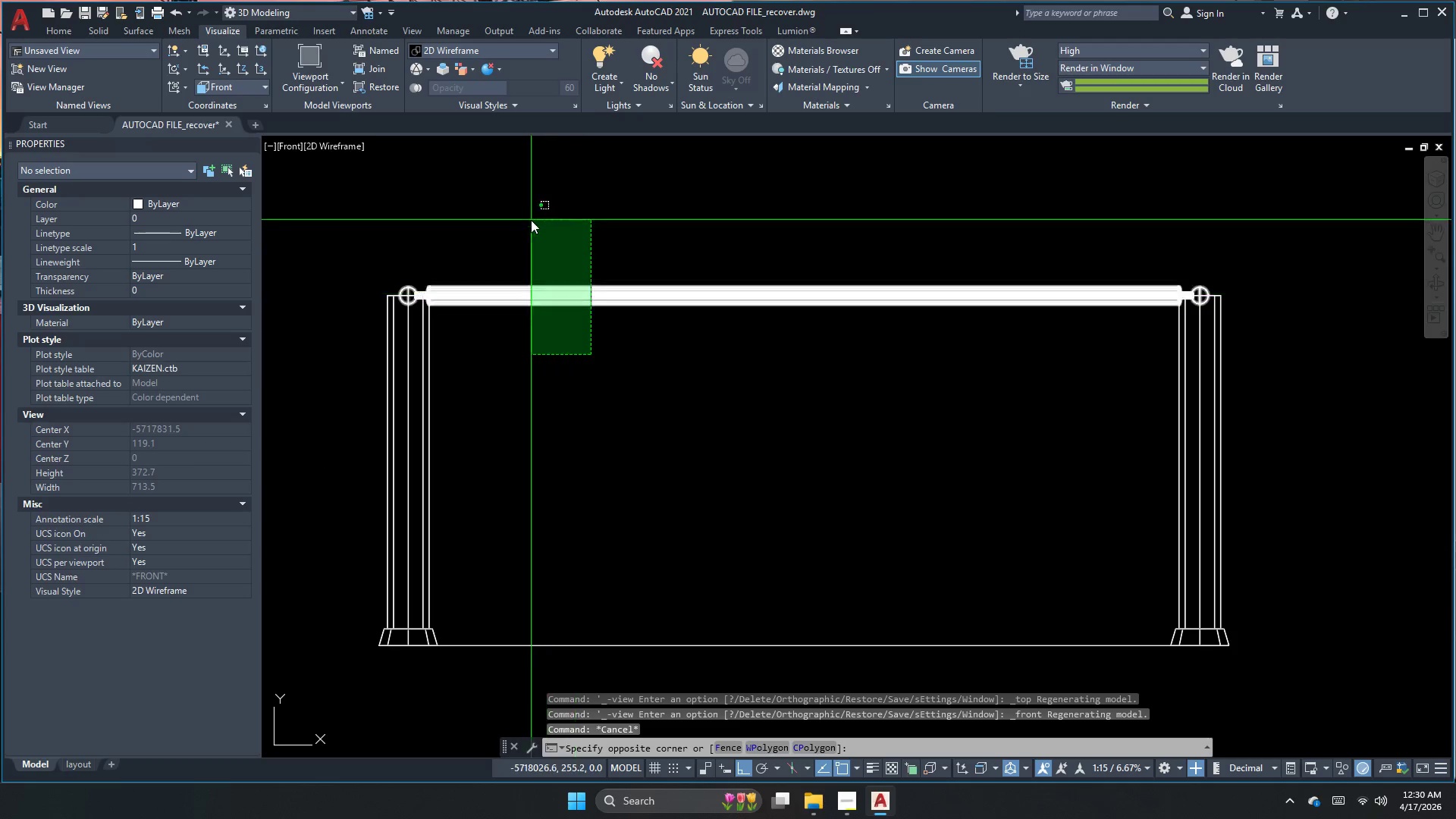 
double_click([531, 220])
 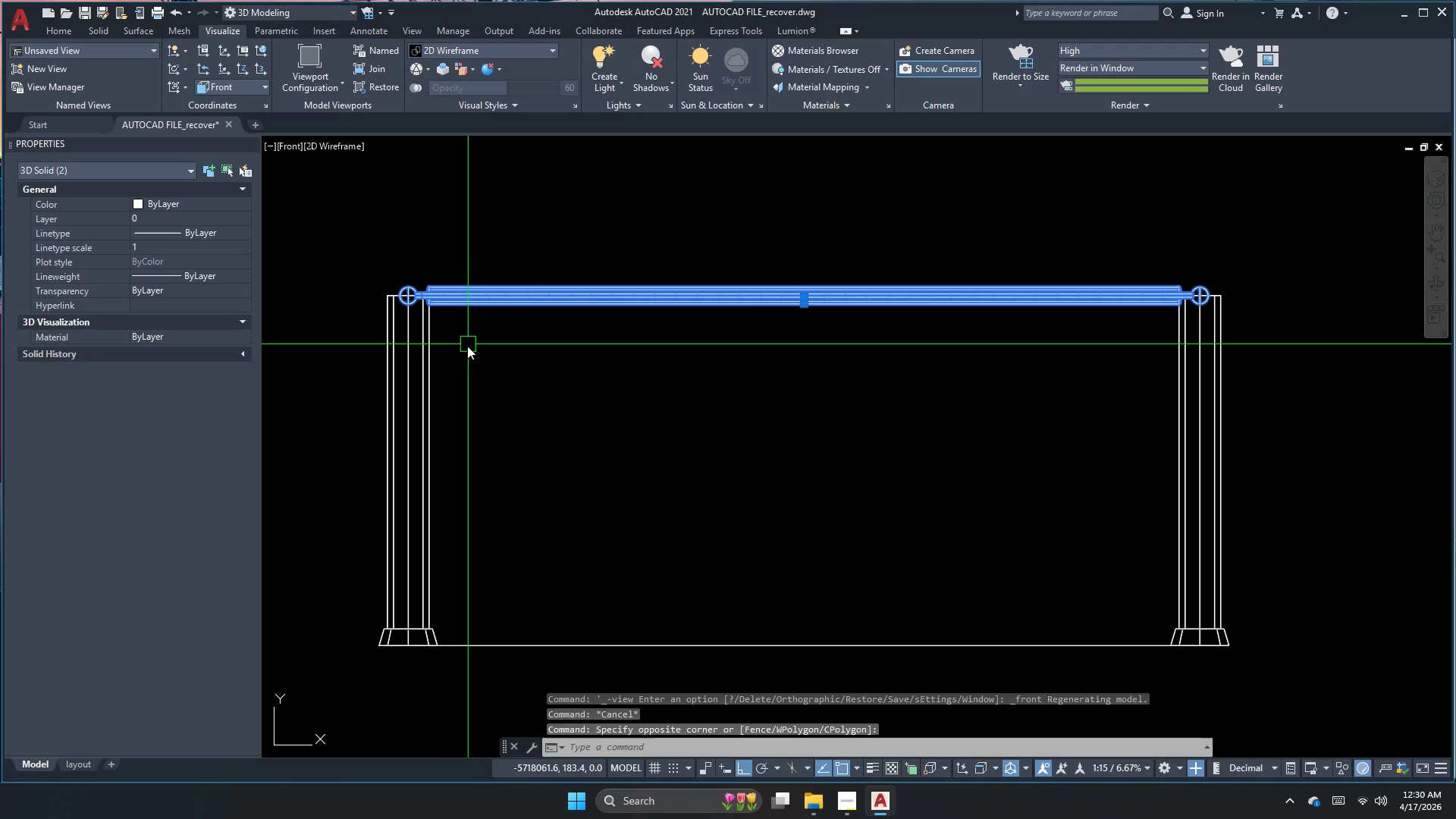 
key(M)
 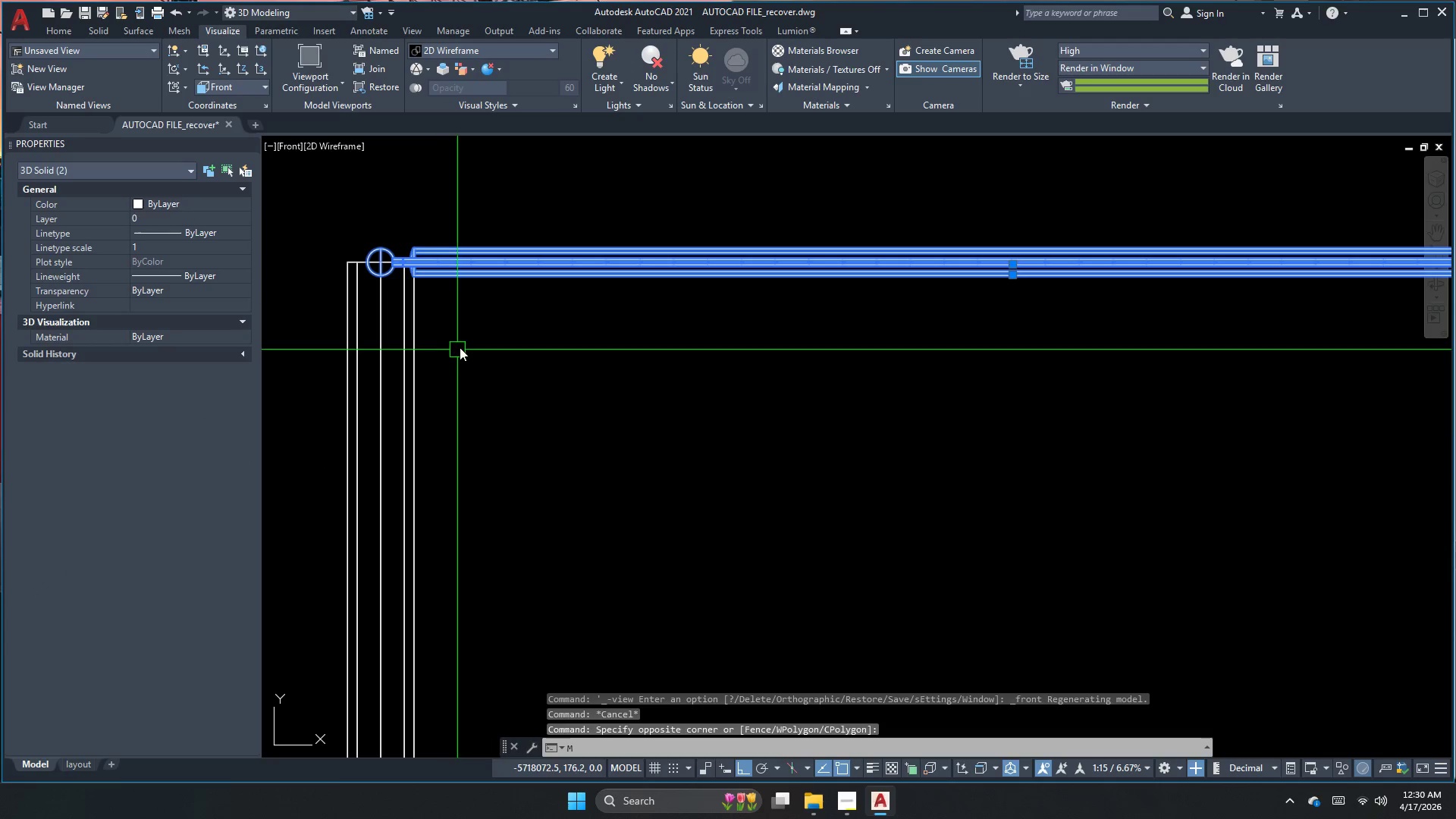 
key(Space)
 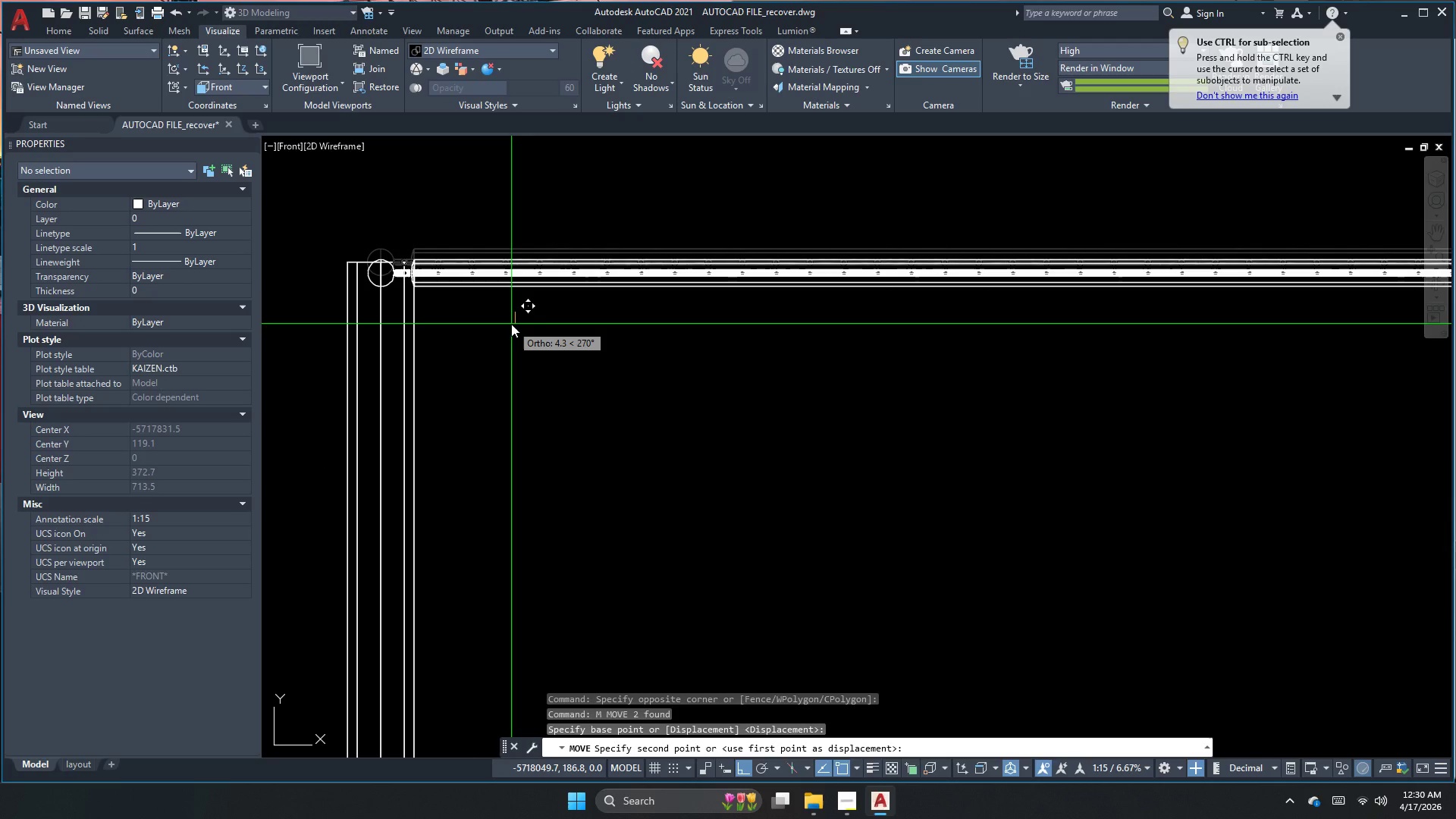 
scroll: coordinate [454, 352], scroll_direction: up, amount: 1.0
 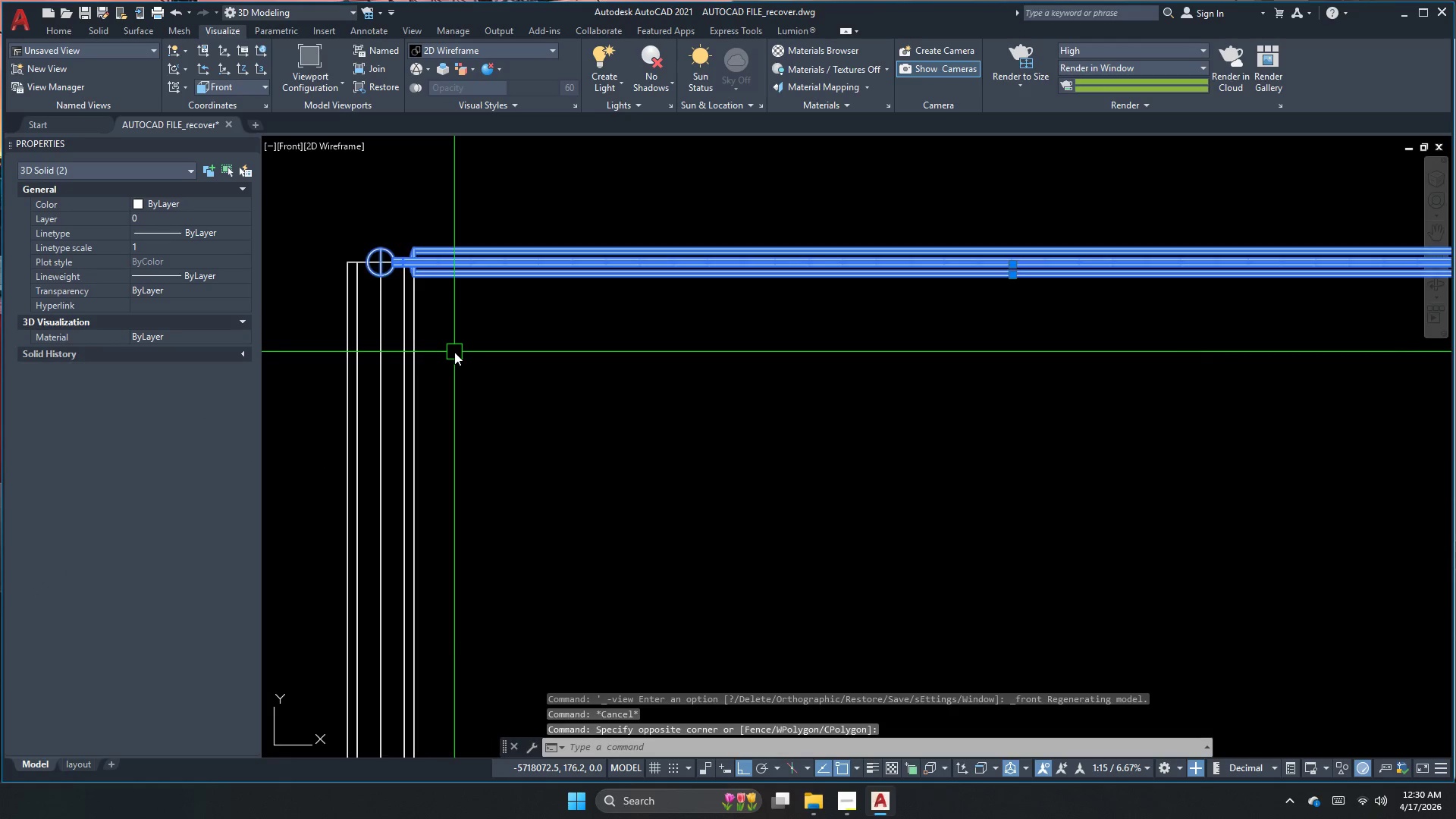 
key(Numpad5)
 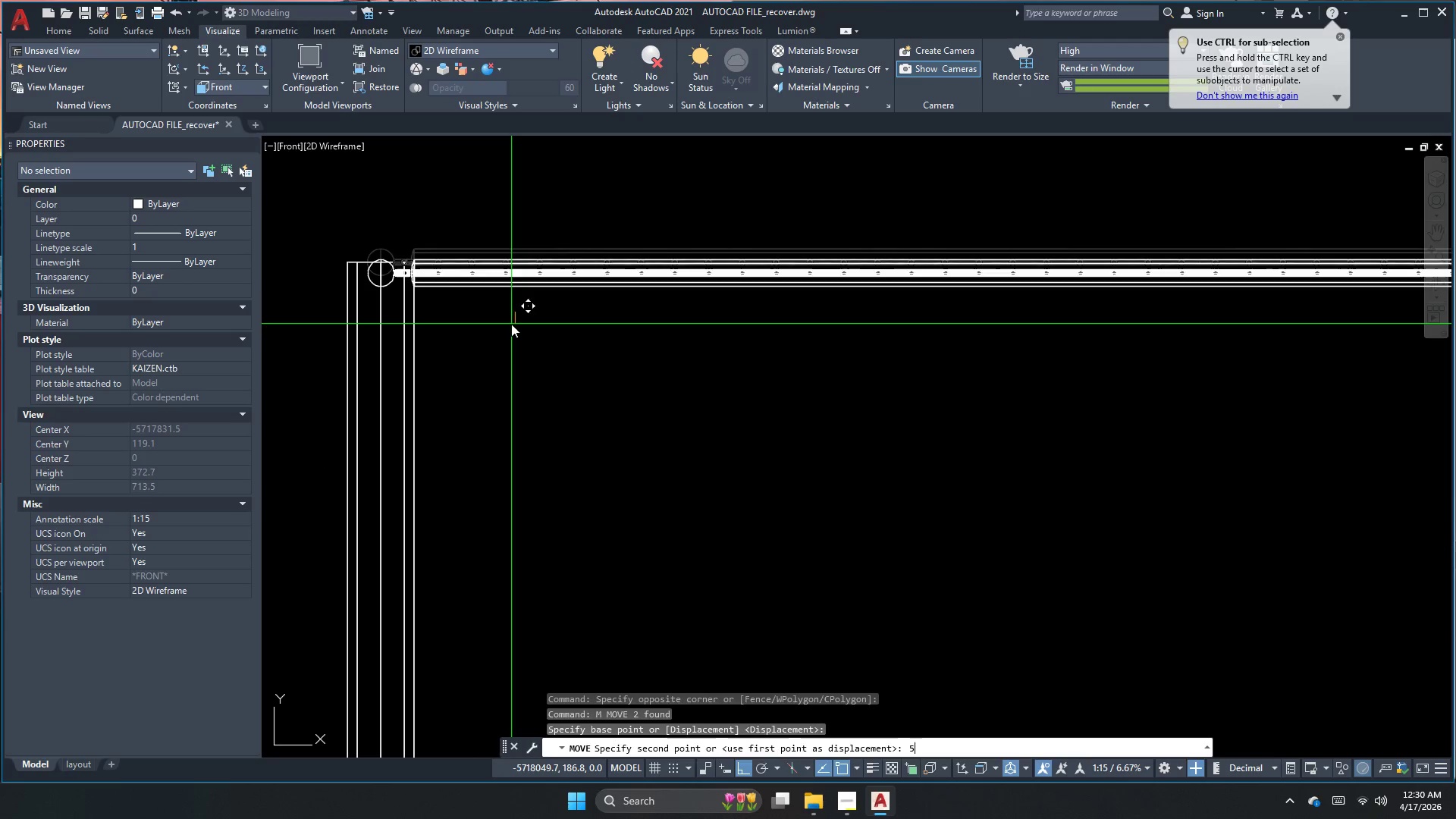 
key(NumpadEnter)
 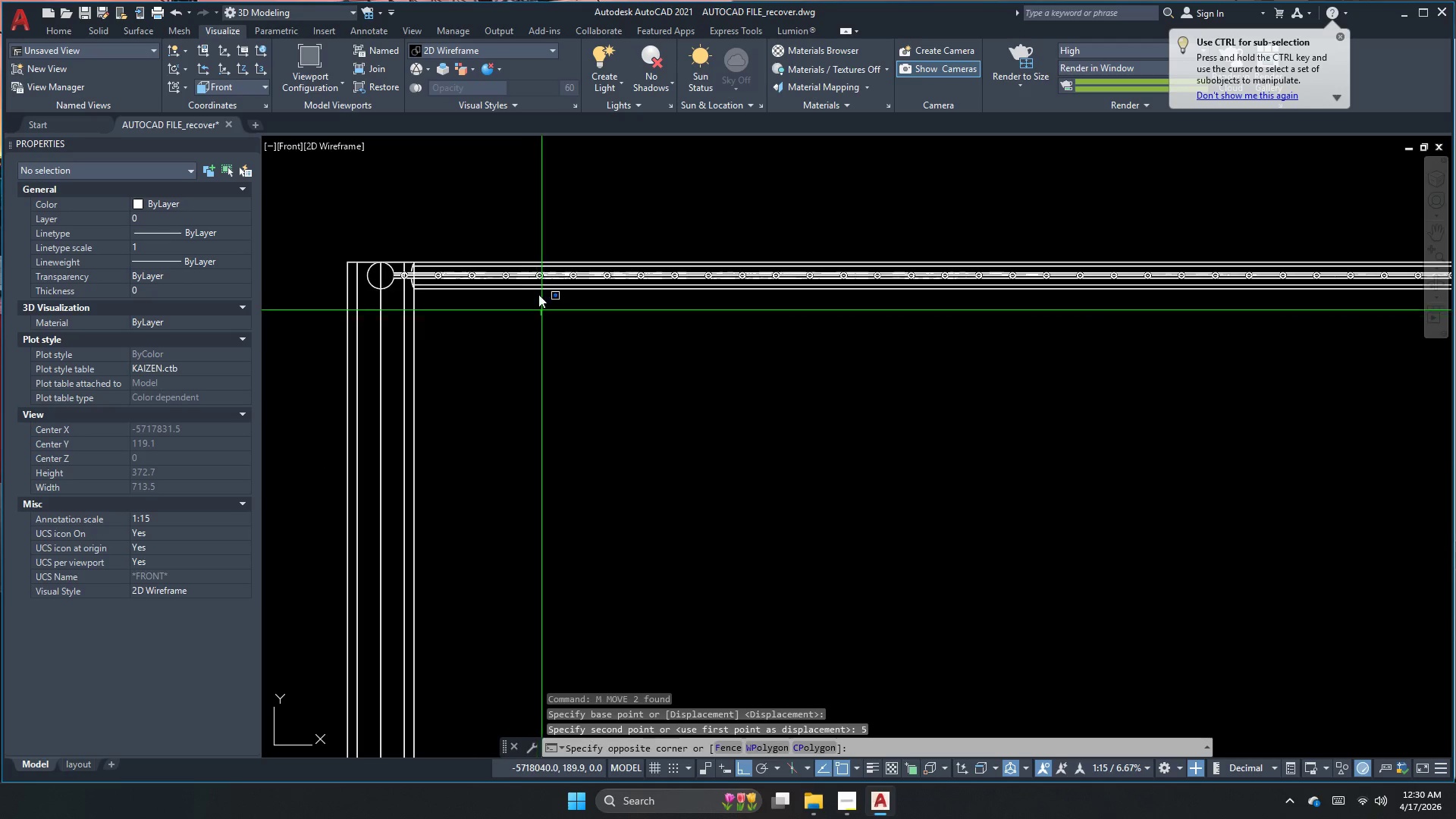 
double_click([529, 270])
 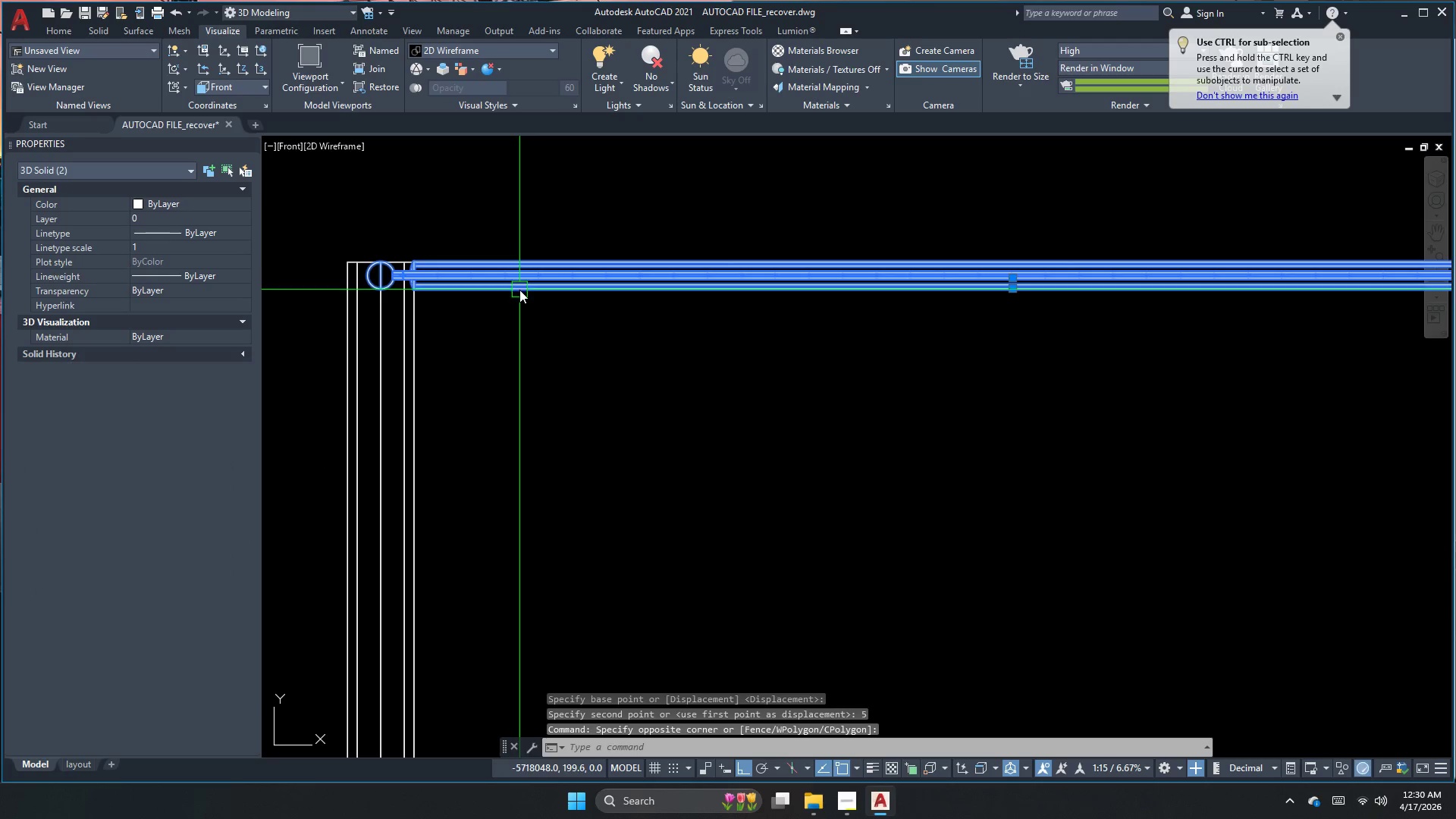 
key(C)
 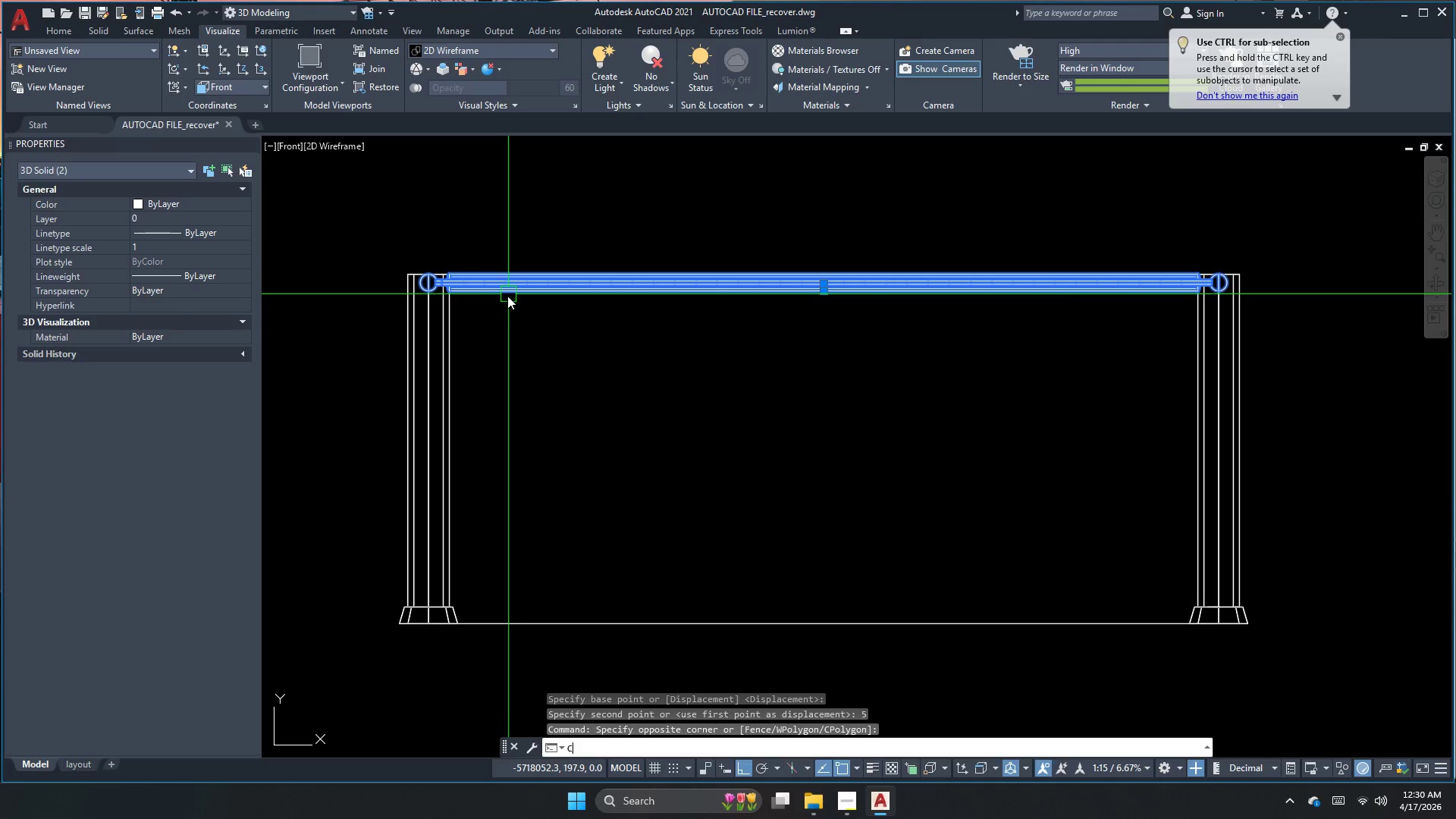 
scroll: coordinate [508, 294], scroll_direction: down, amount: 1.0
 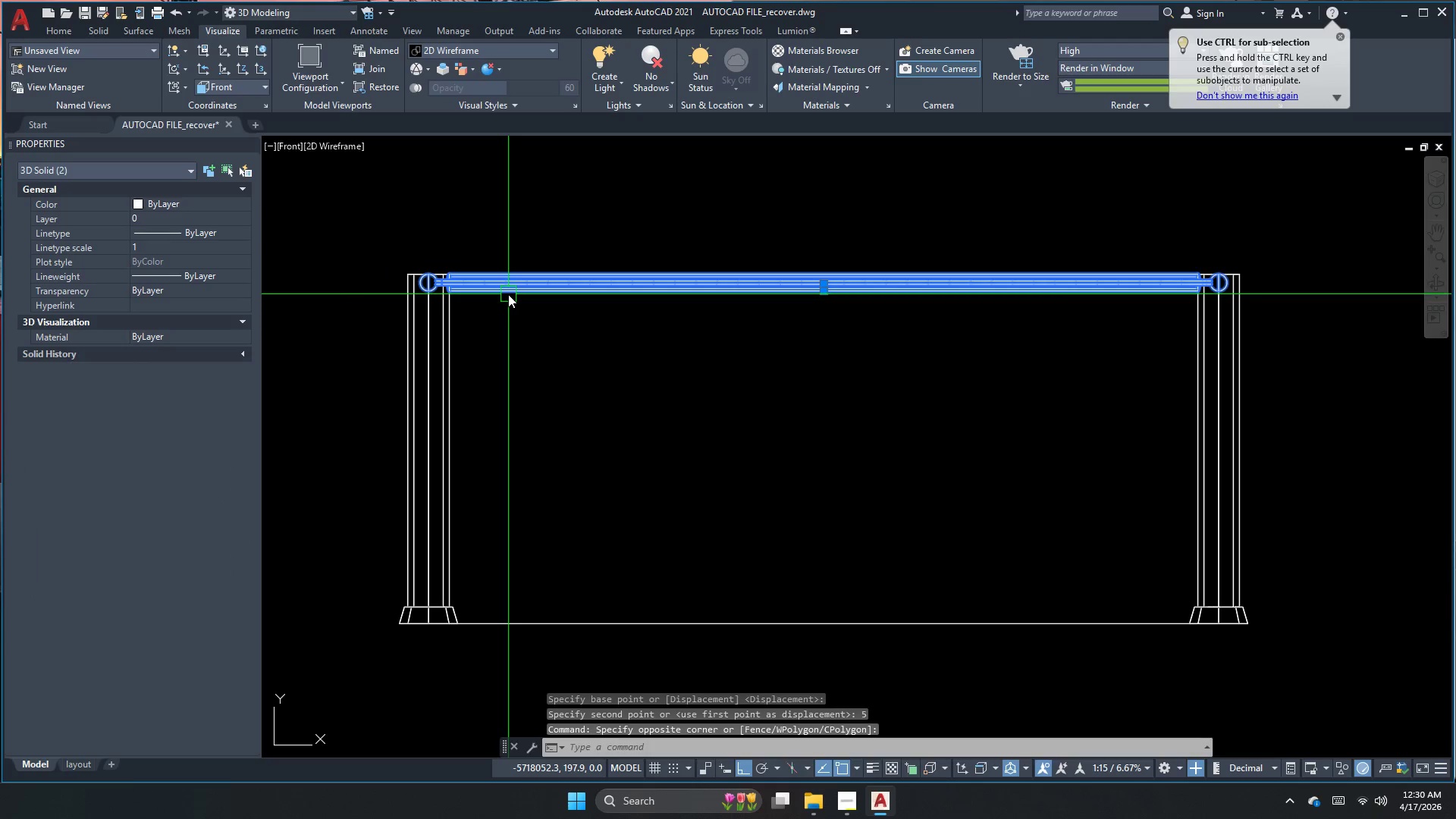 
key(O)
 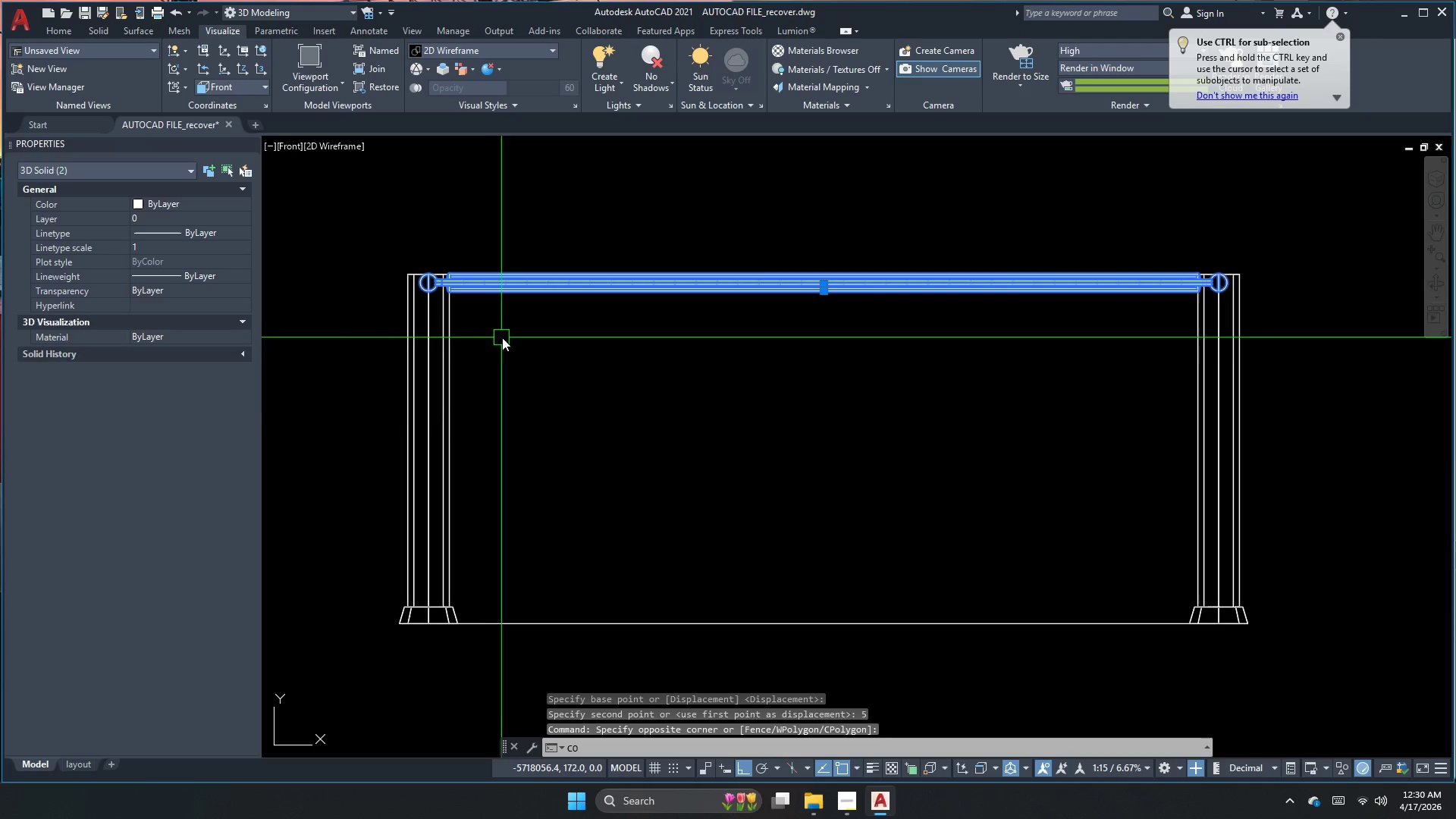 
key(Space)
 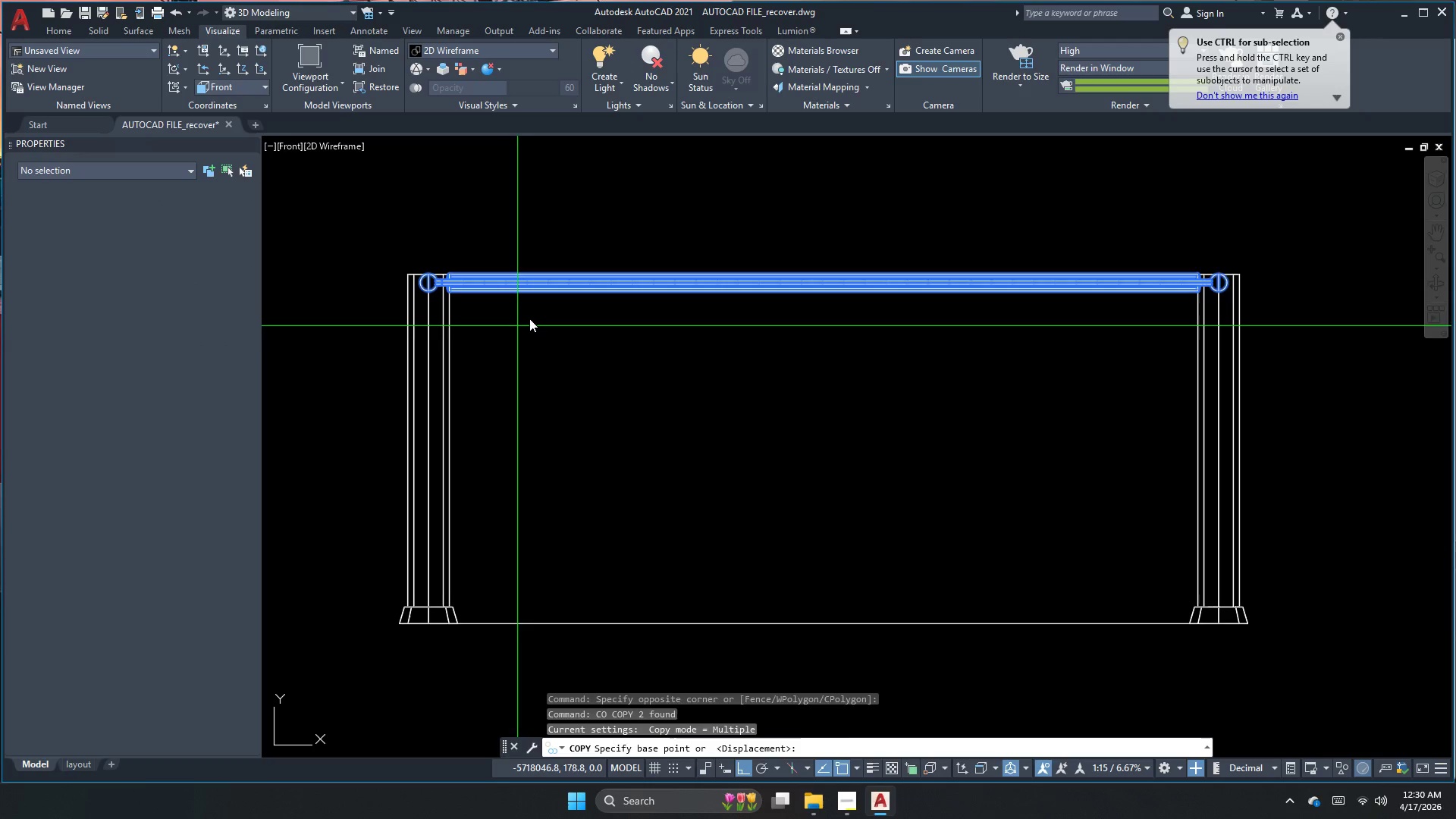 
left_click_drag(start_coordinate=[531, 315], to_coordinate=[533, 322])
 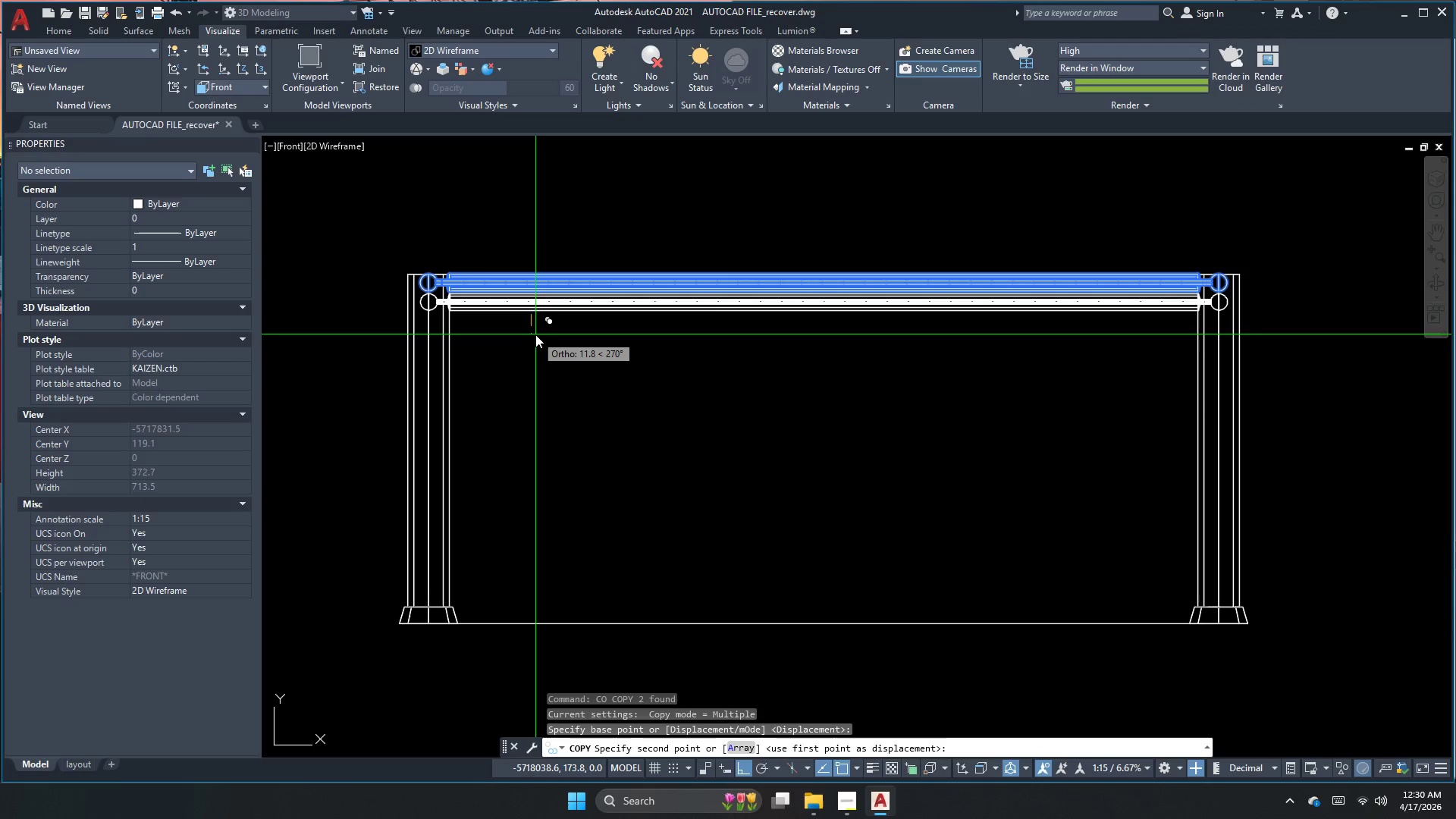 
key(Numpad3)
 